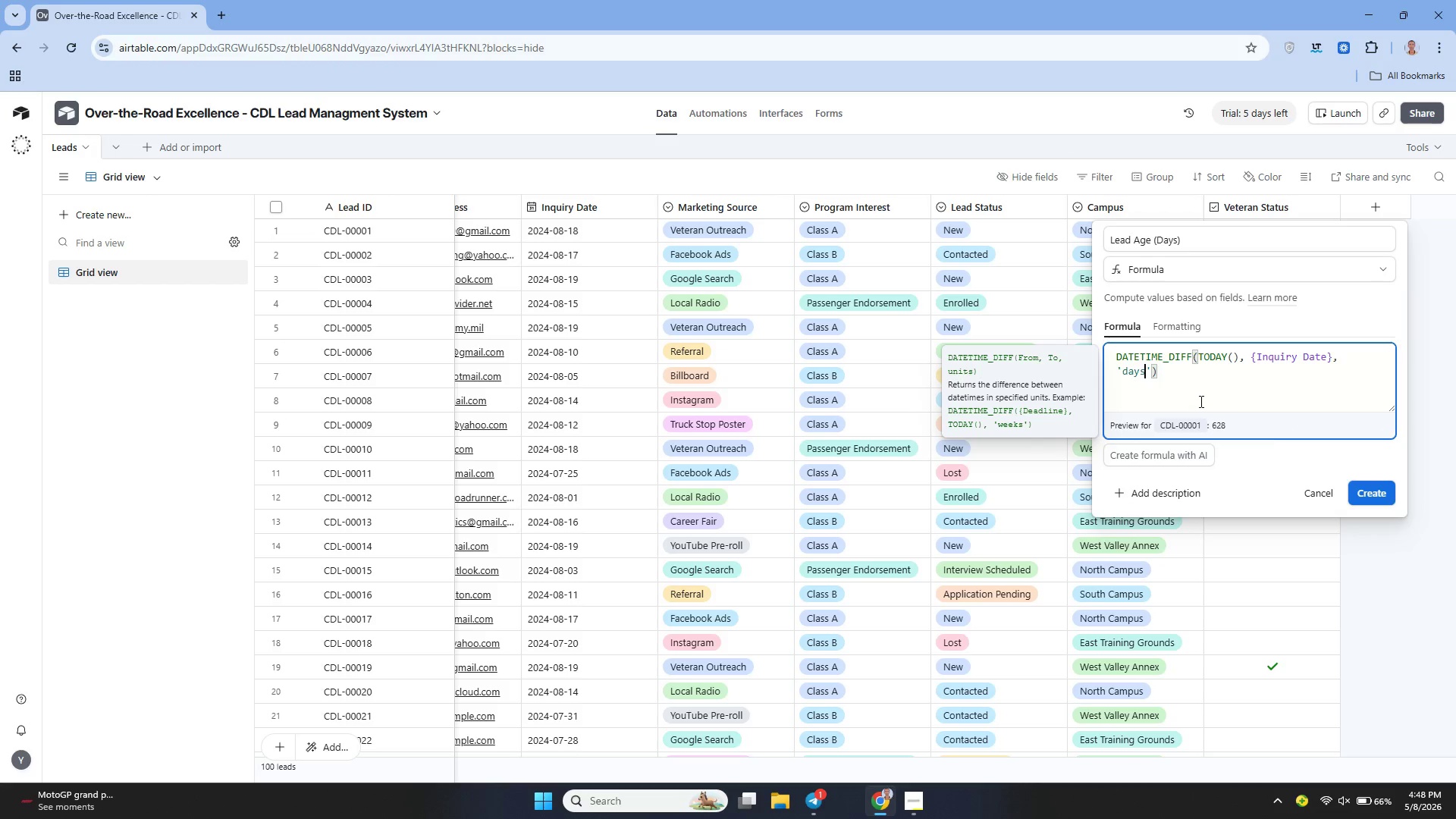 
left_click([1370, 491])
 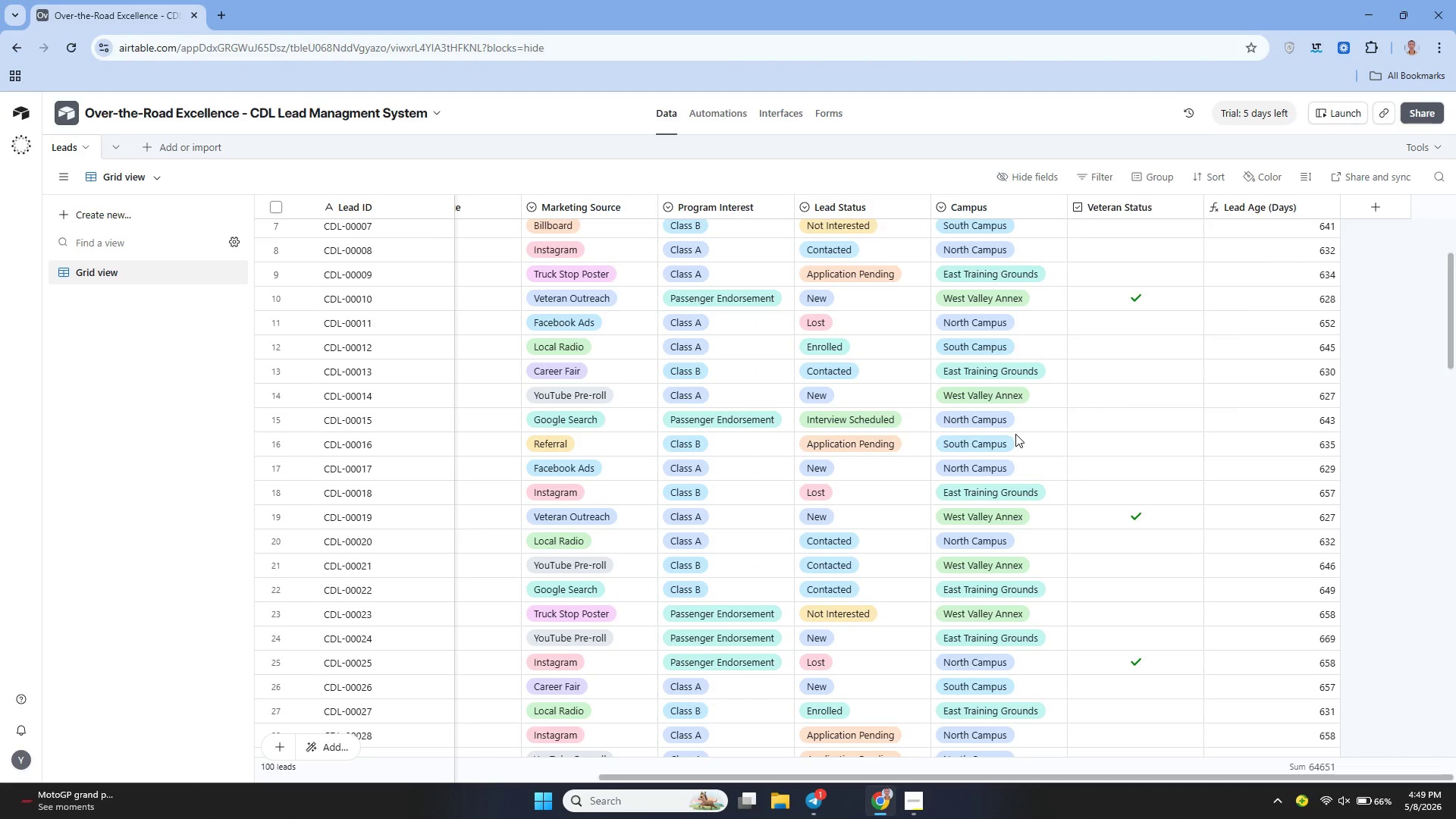 
wait(40.89)
 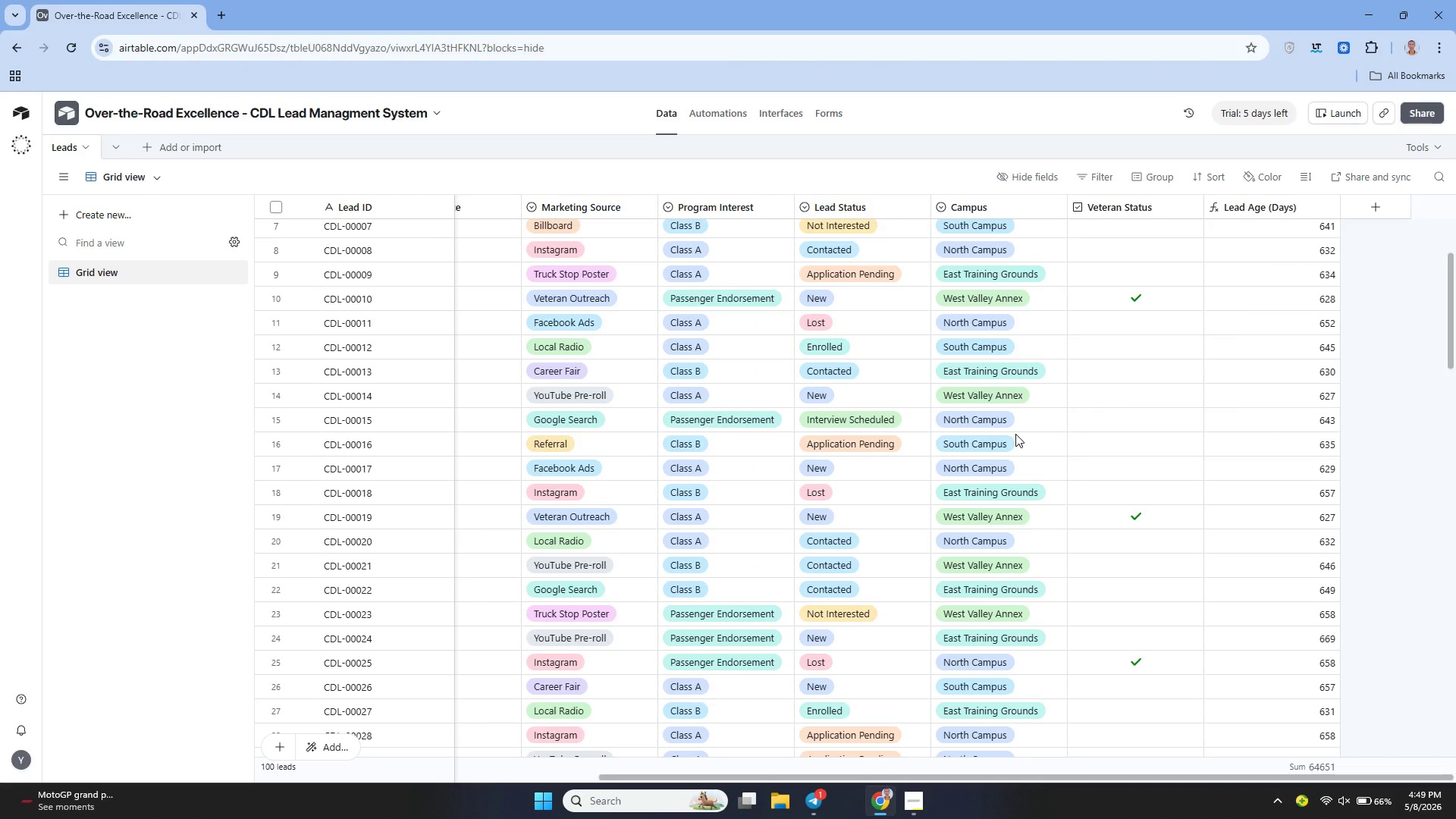 
mouse_move([990, 428])
 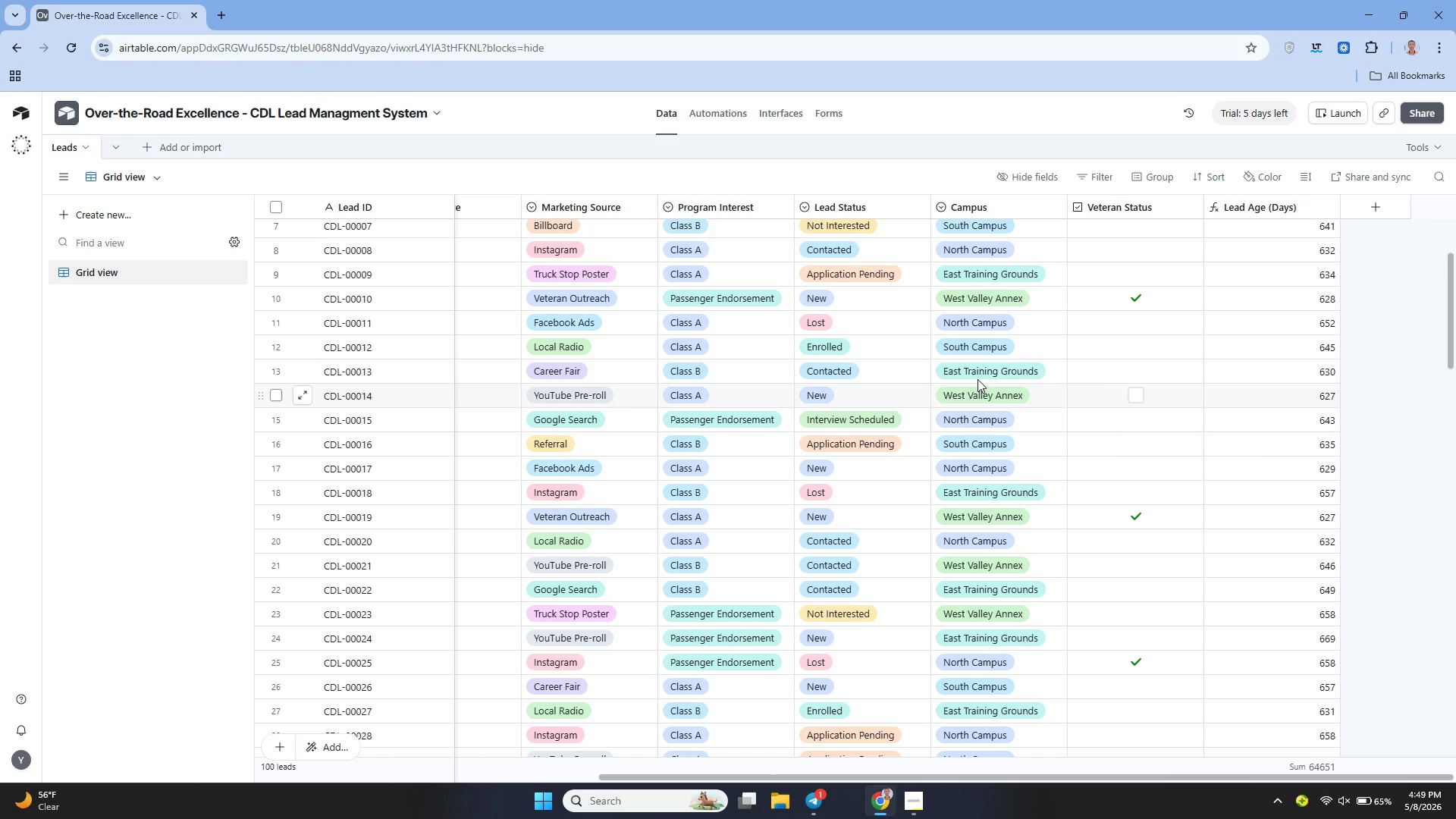 
mouse_move([977, 362])
 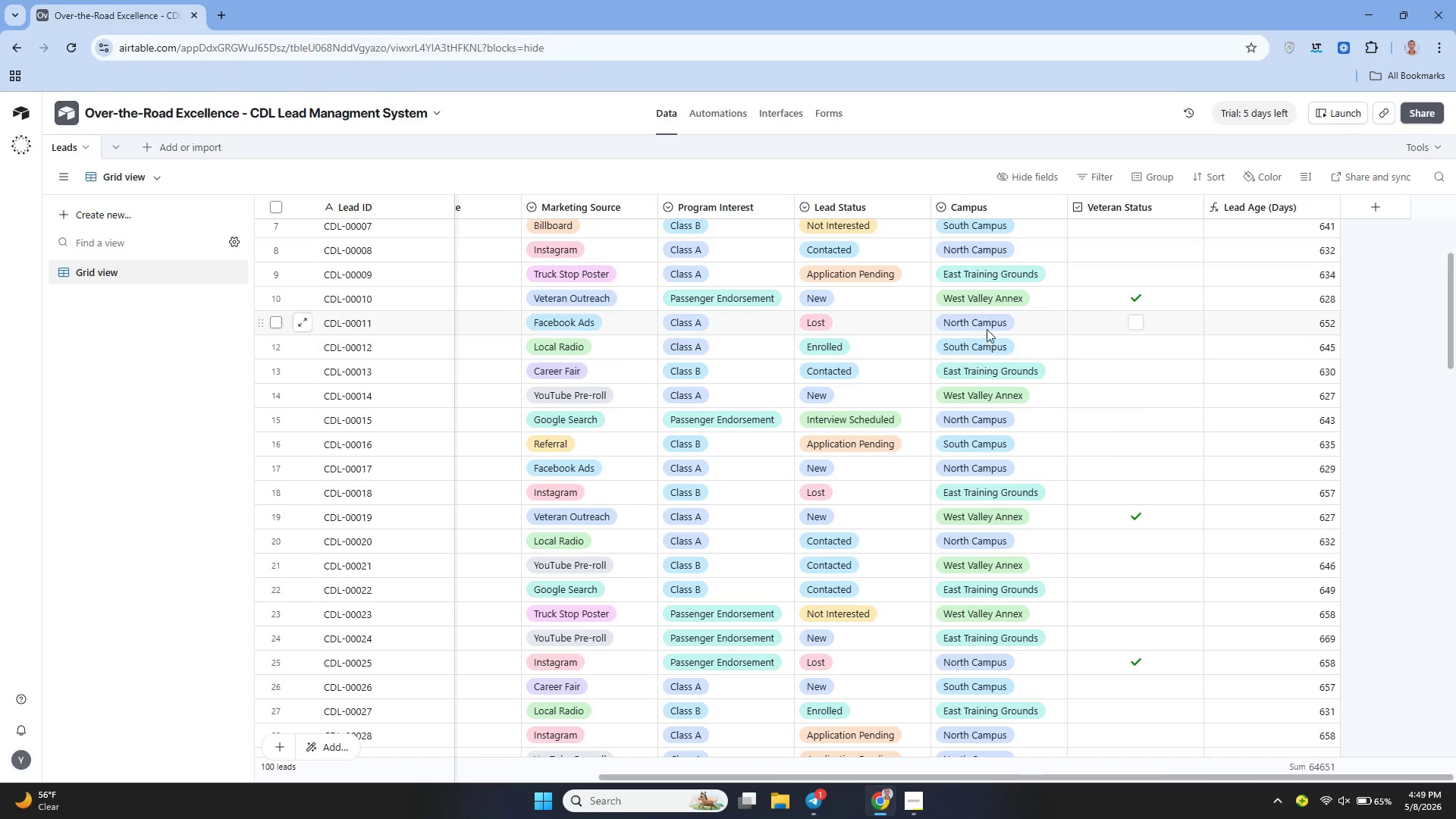 
mouse_move([990, 310])
 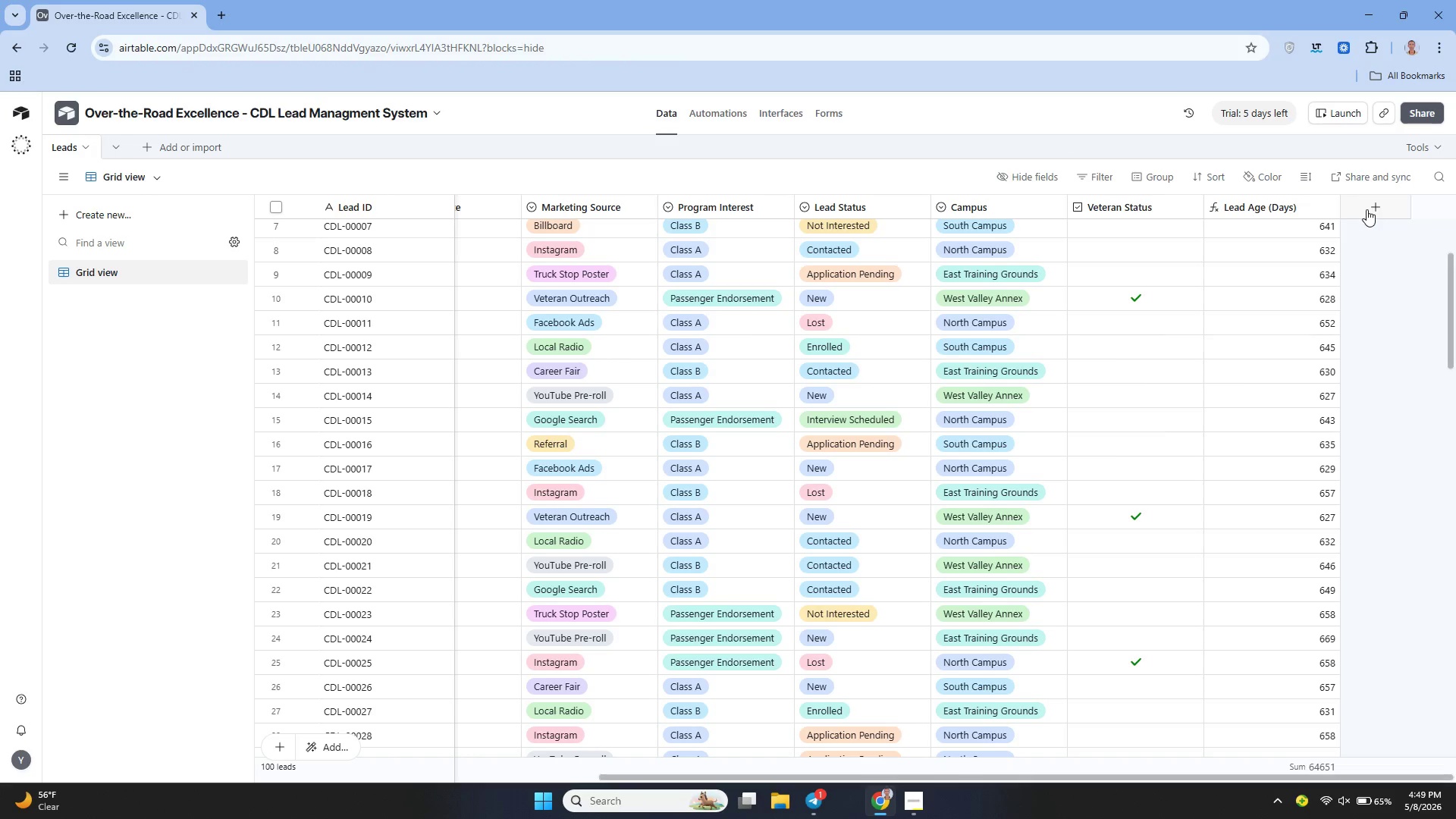 
left_click([1370, 205])
 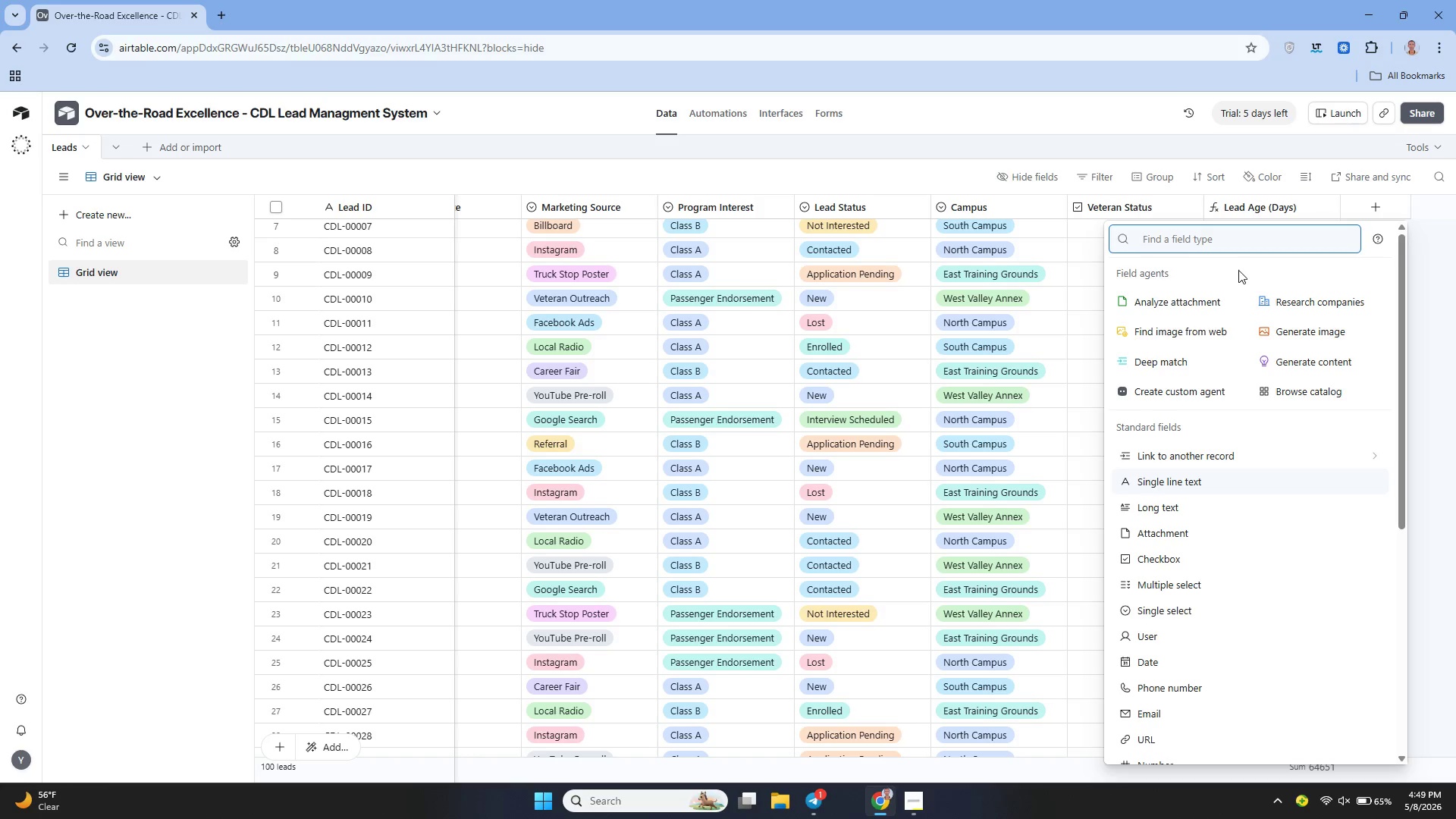 
mouse_move([1253, 450])
 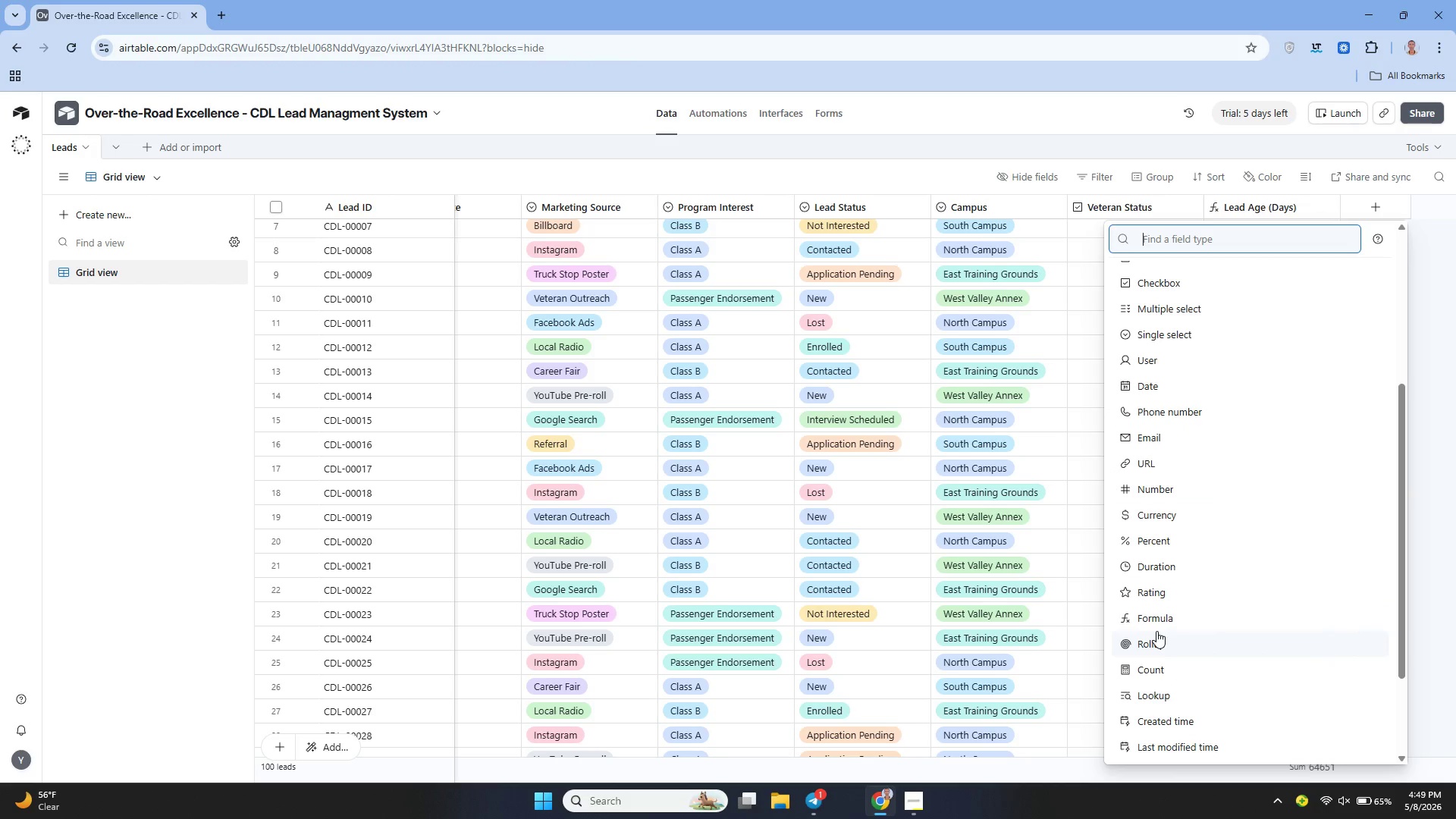 
left_click_drag(start_coordinate=[1156, 631], to_coordinate=[1166, 626])
 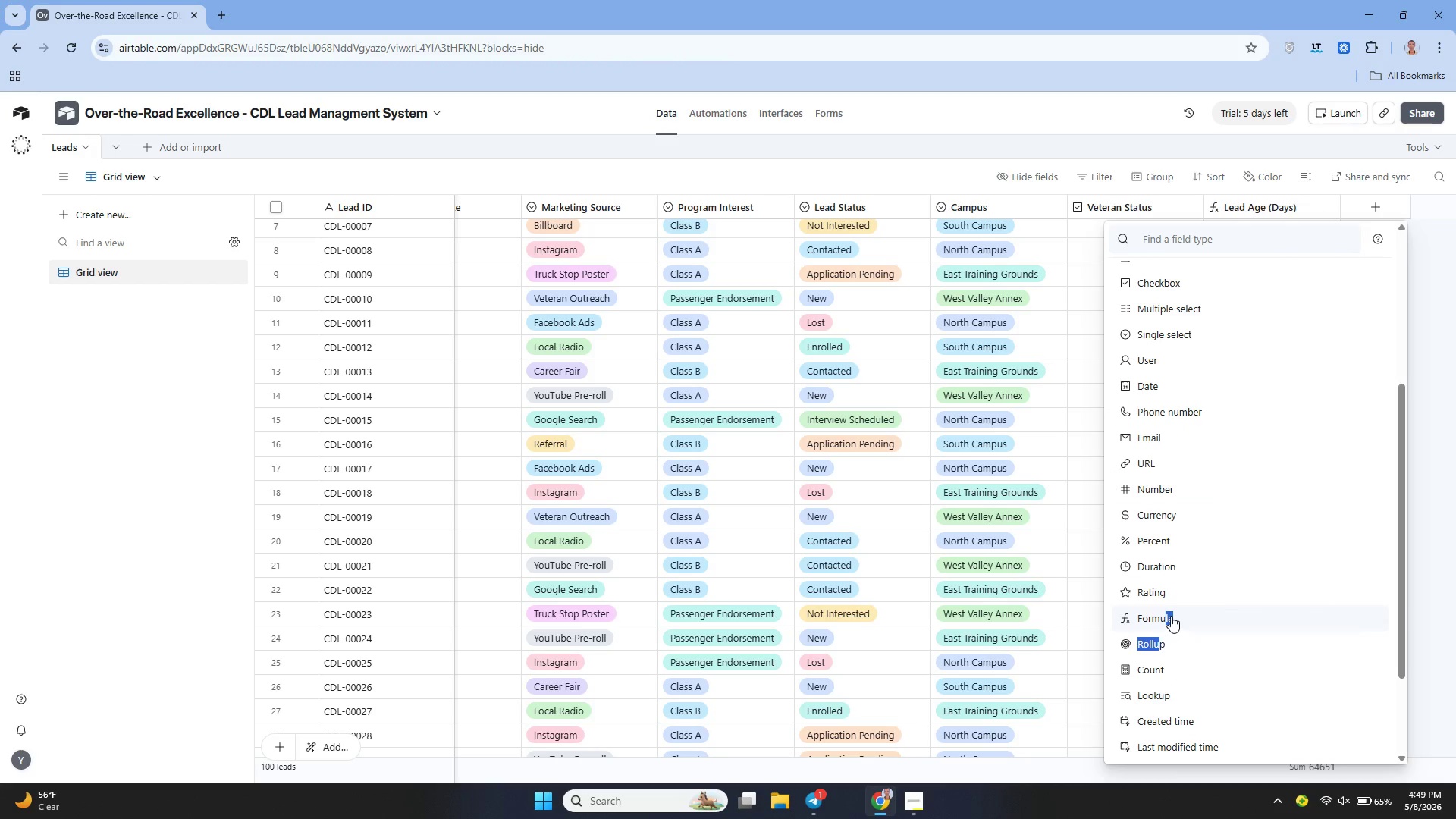 
left_click([1171, 616])
 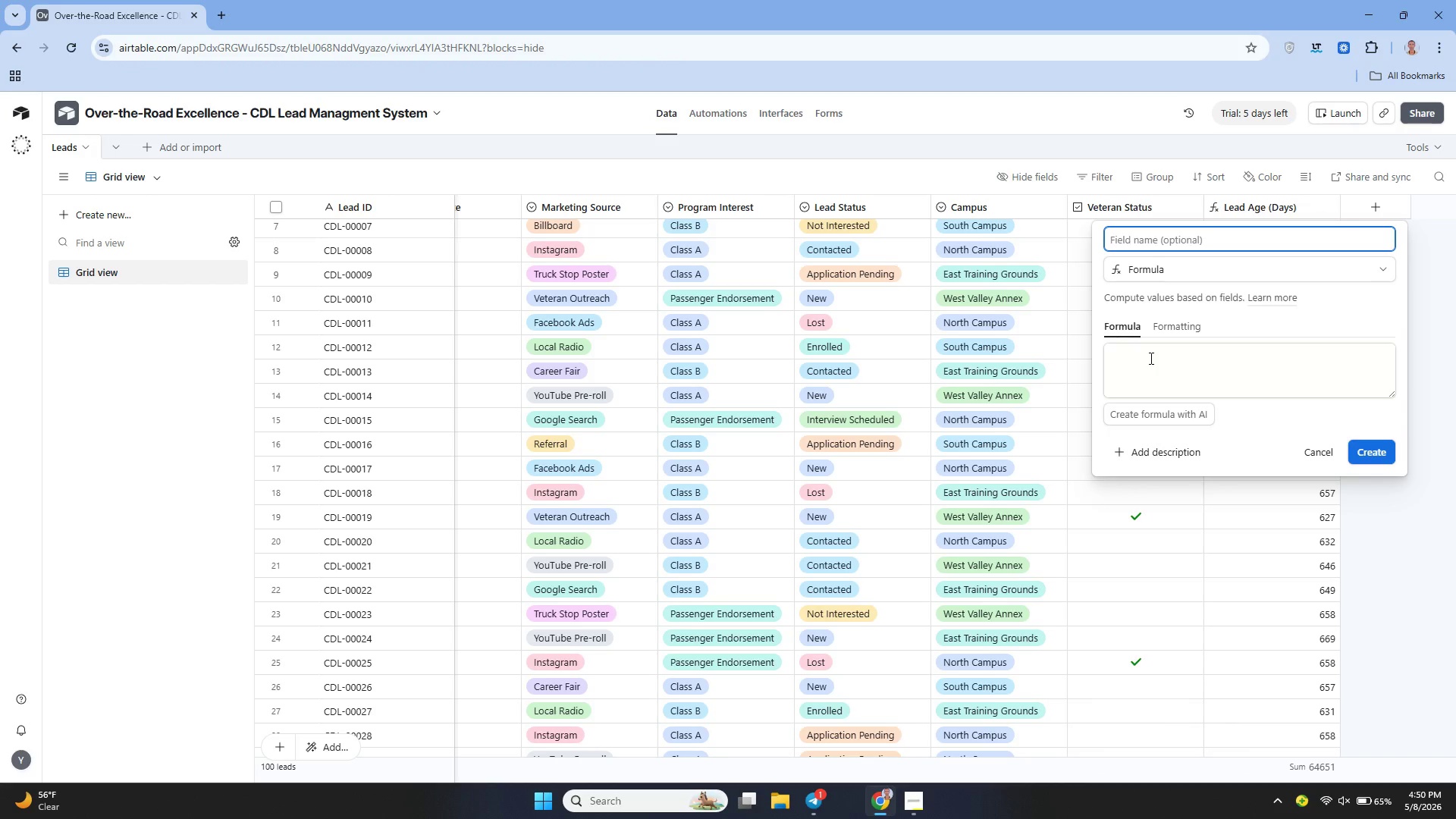 
type(Priority Flag)
 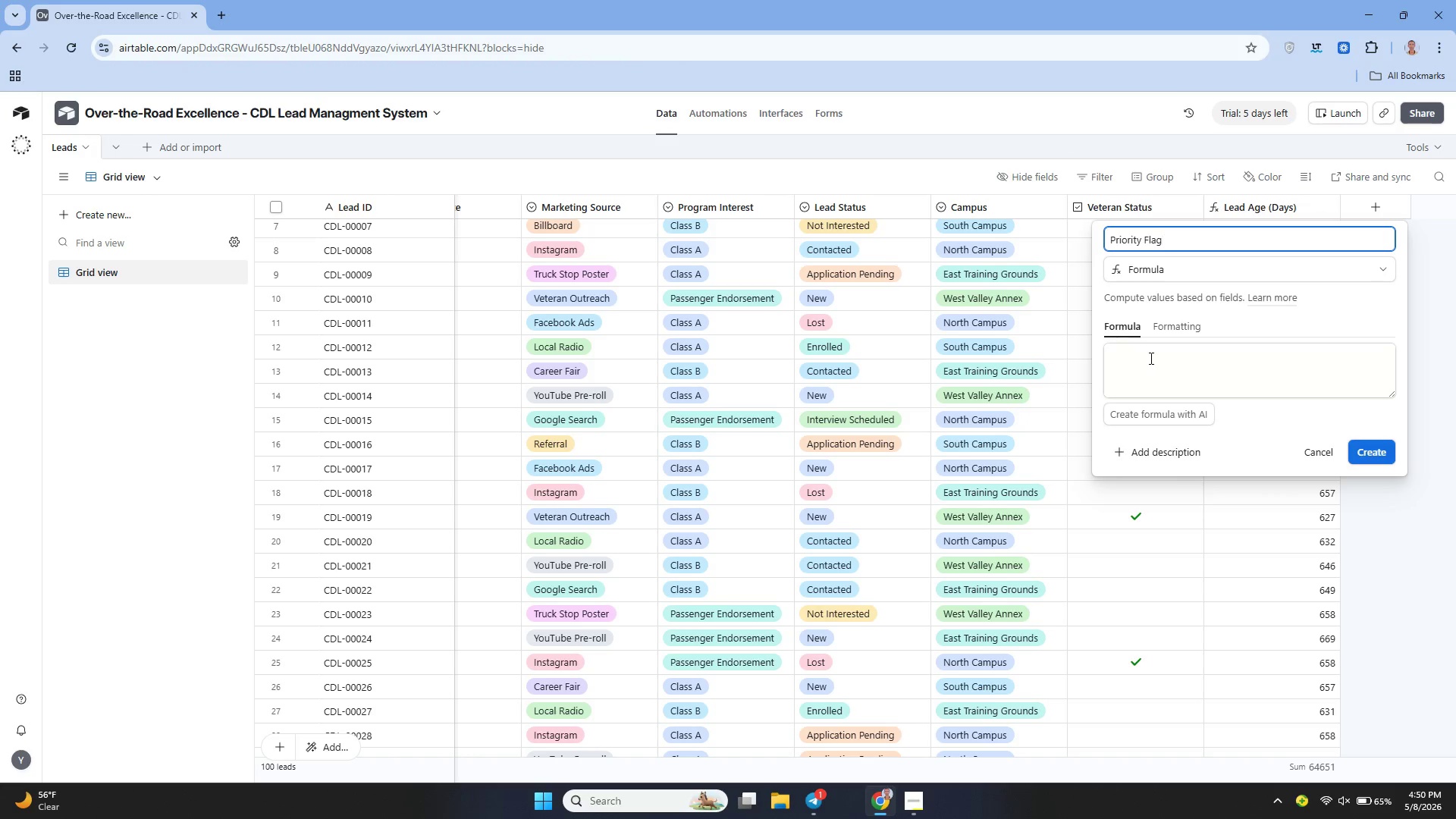 
left_click([1160, 358])
 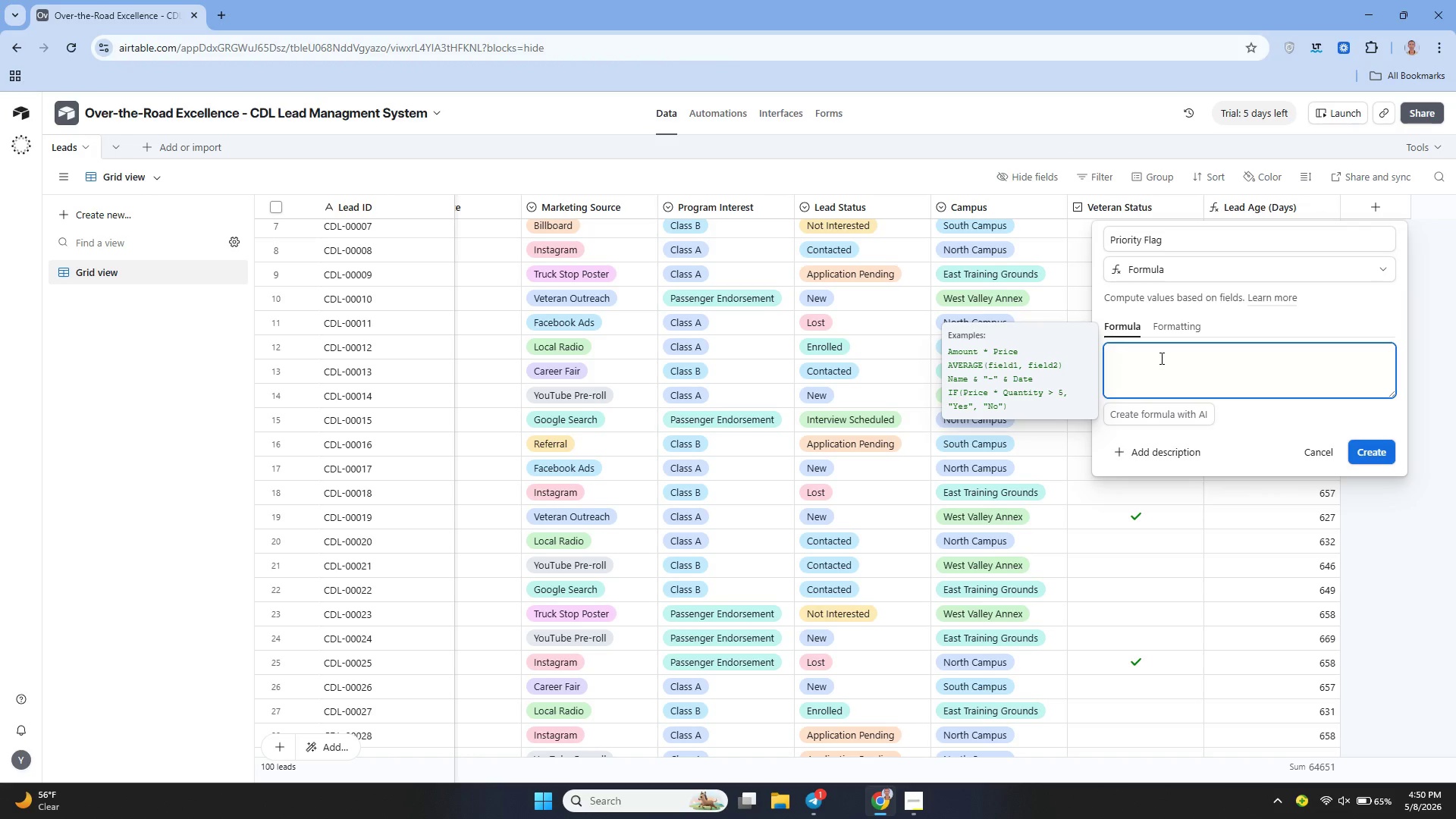 
type(IF))
key(Backspace)
type(()
 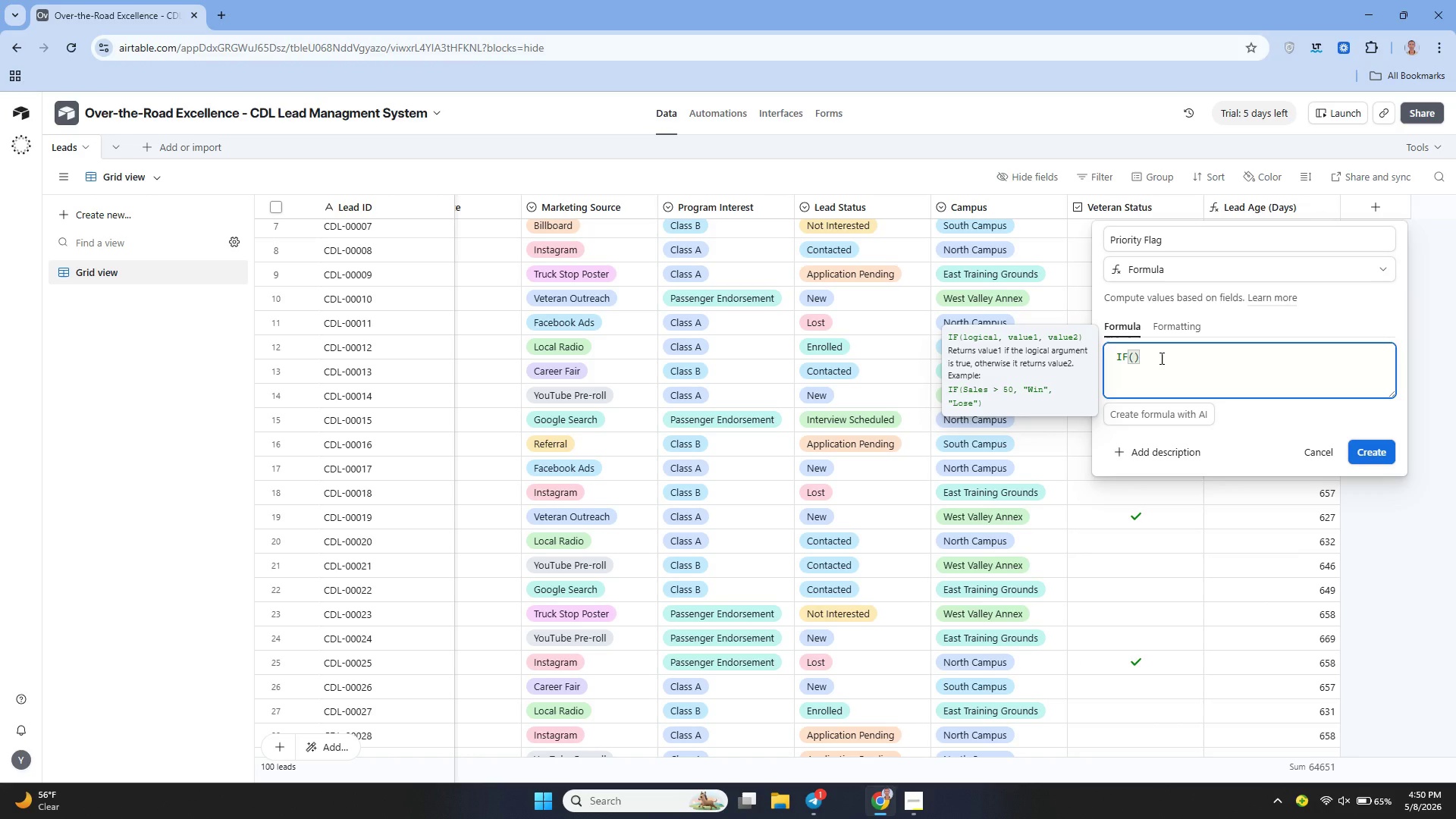 
key(Shift+Enter)
 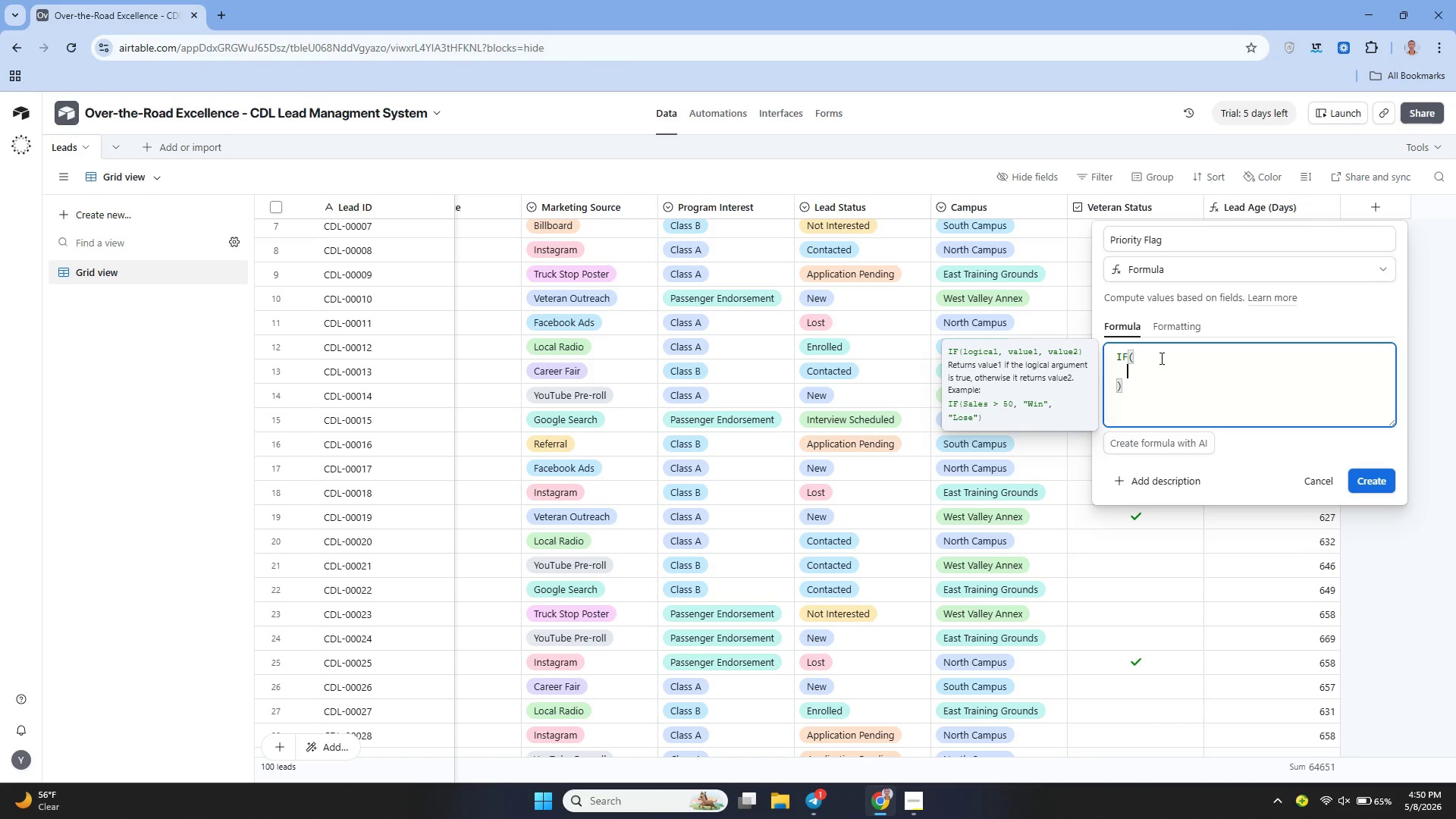 
type(AND()
 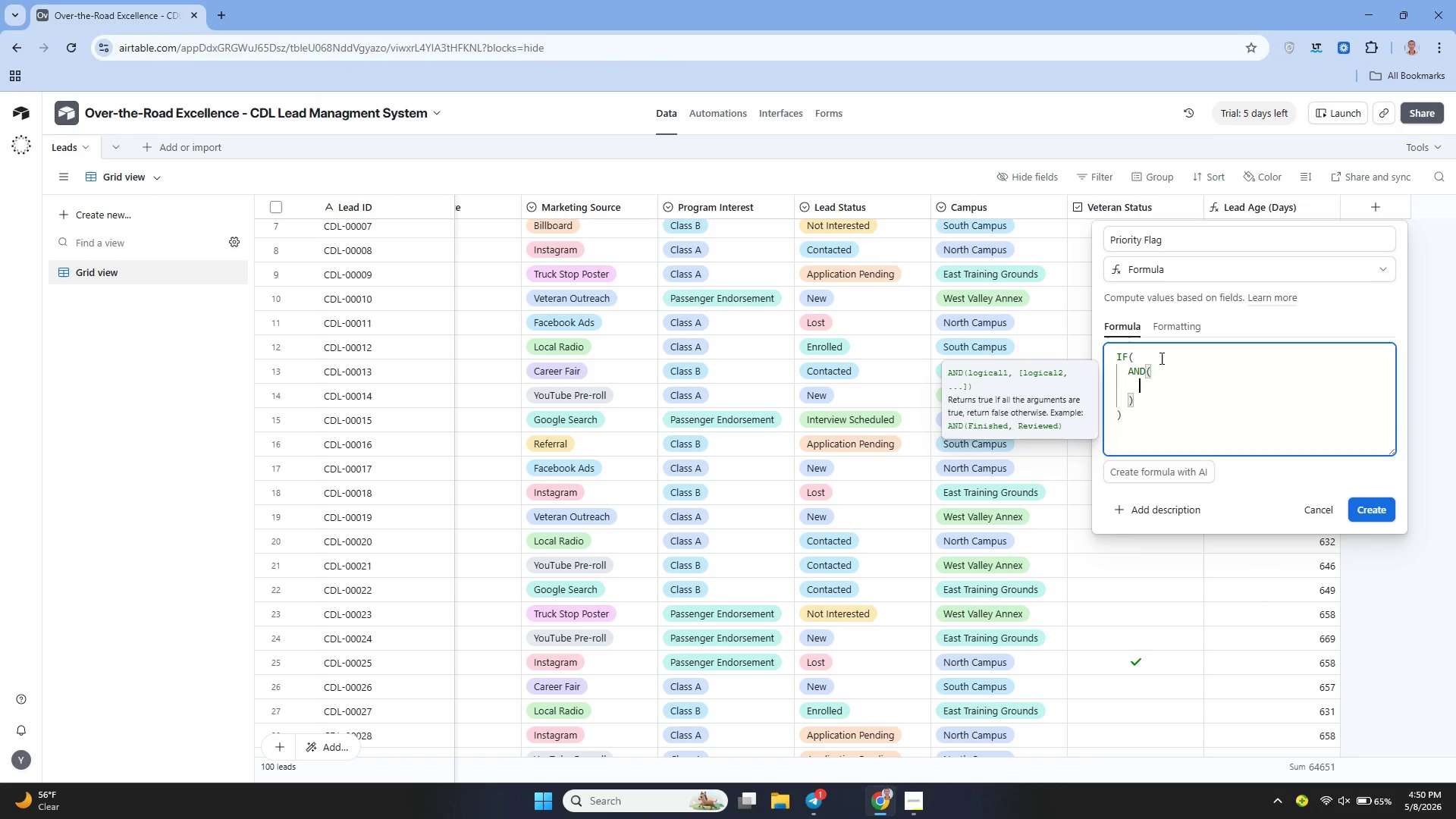 
key(Shift+Enter)
 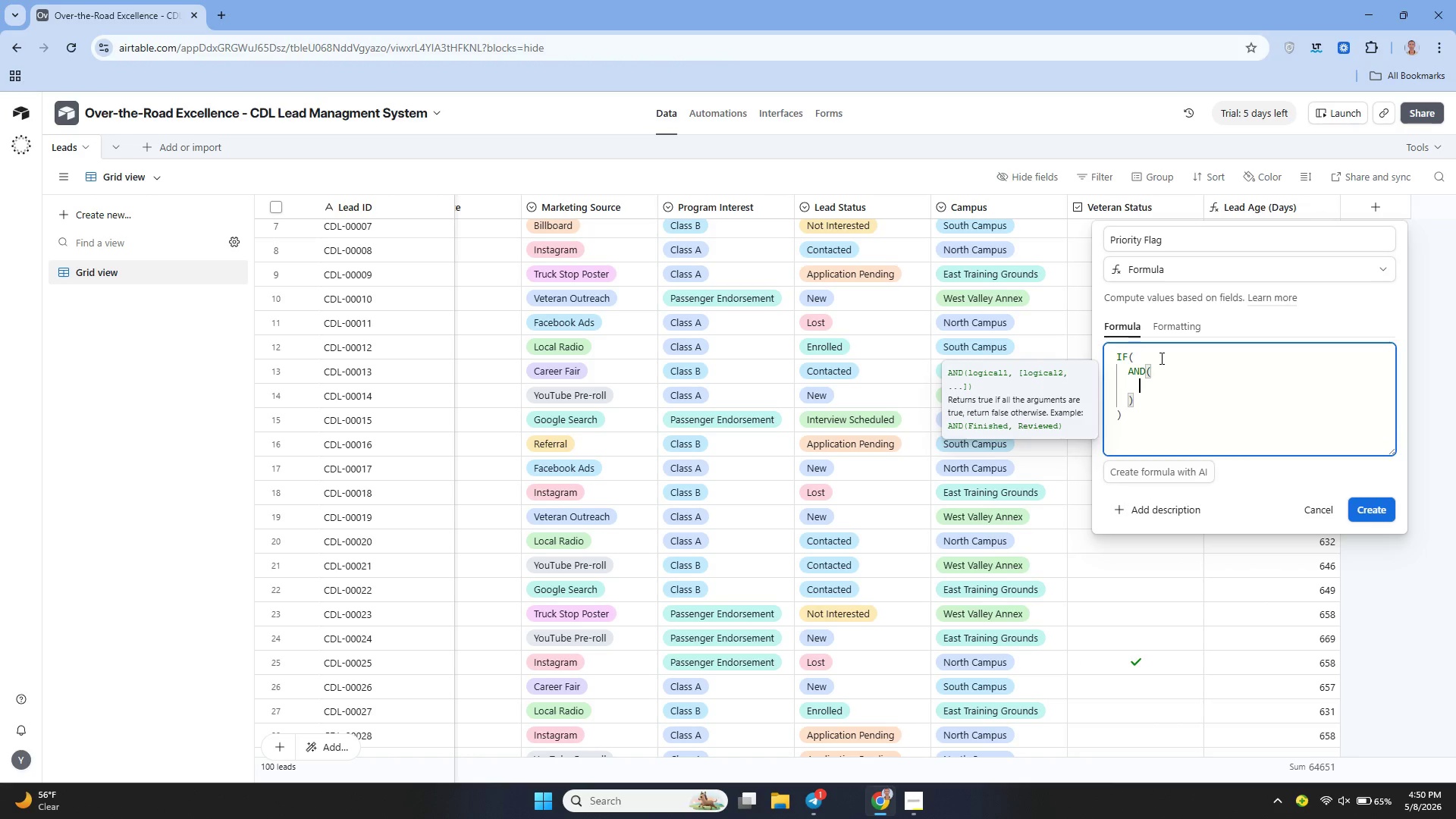 
type({Lead Status)
 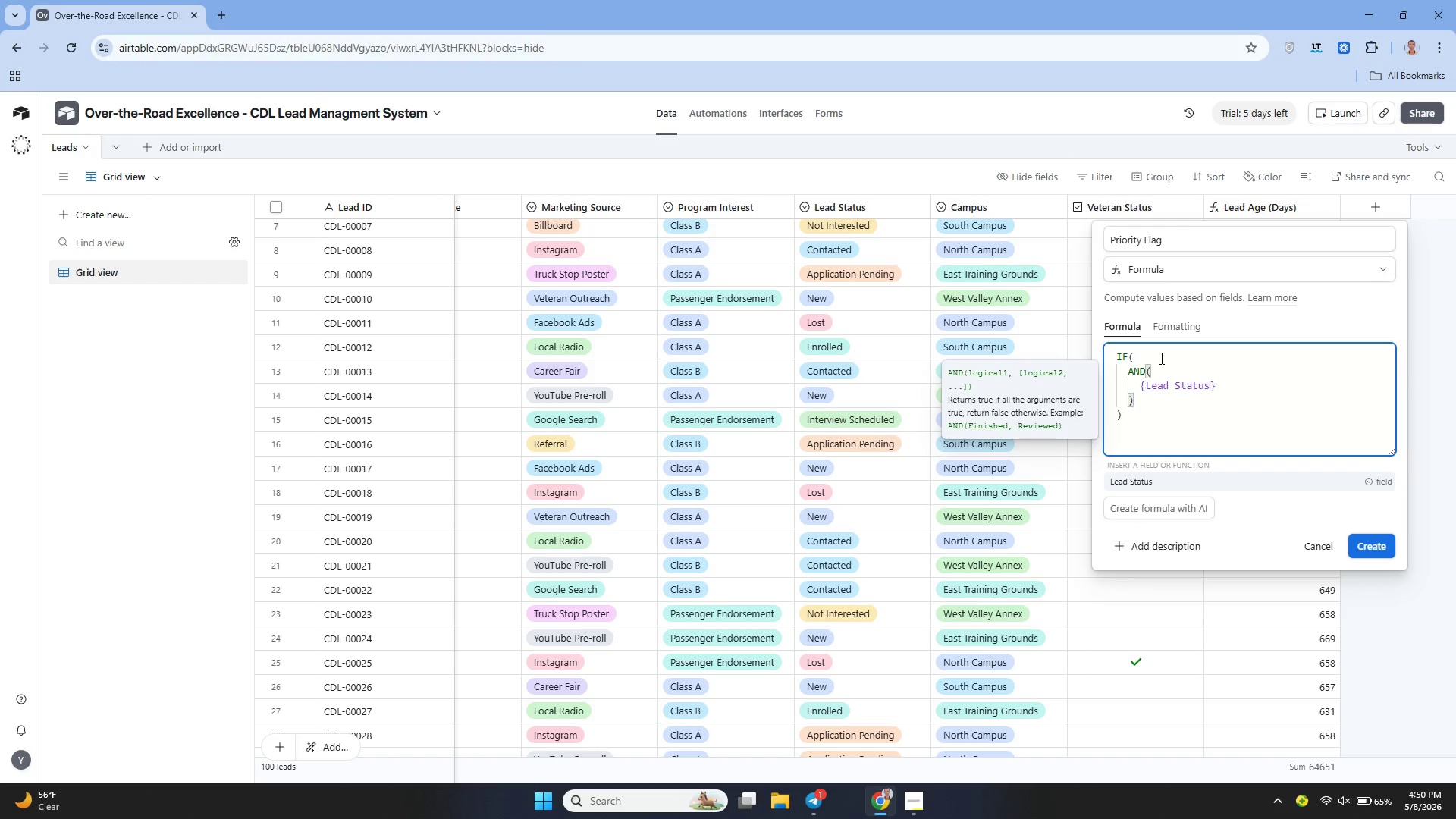 
key(ArrowRight)
 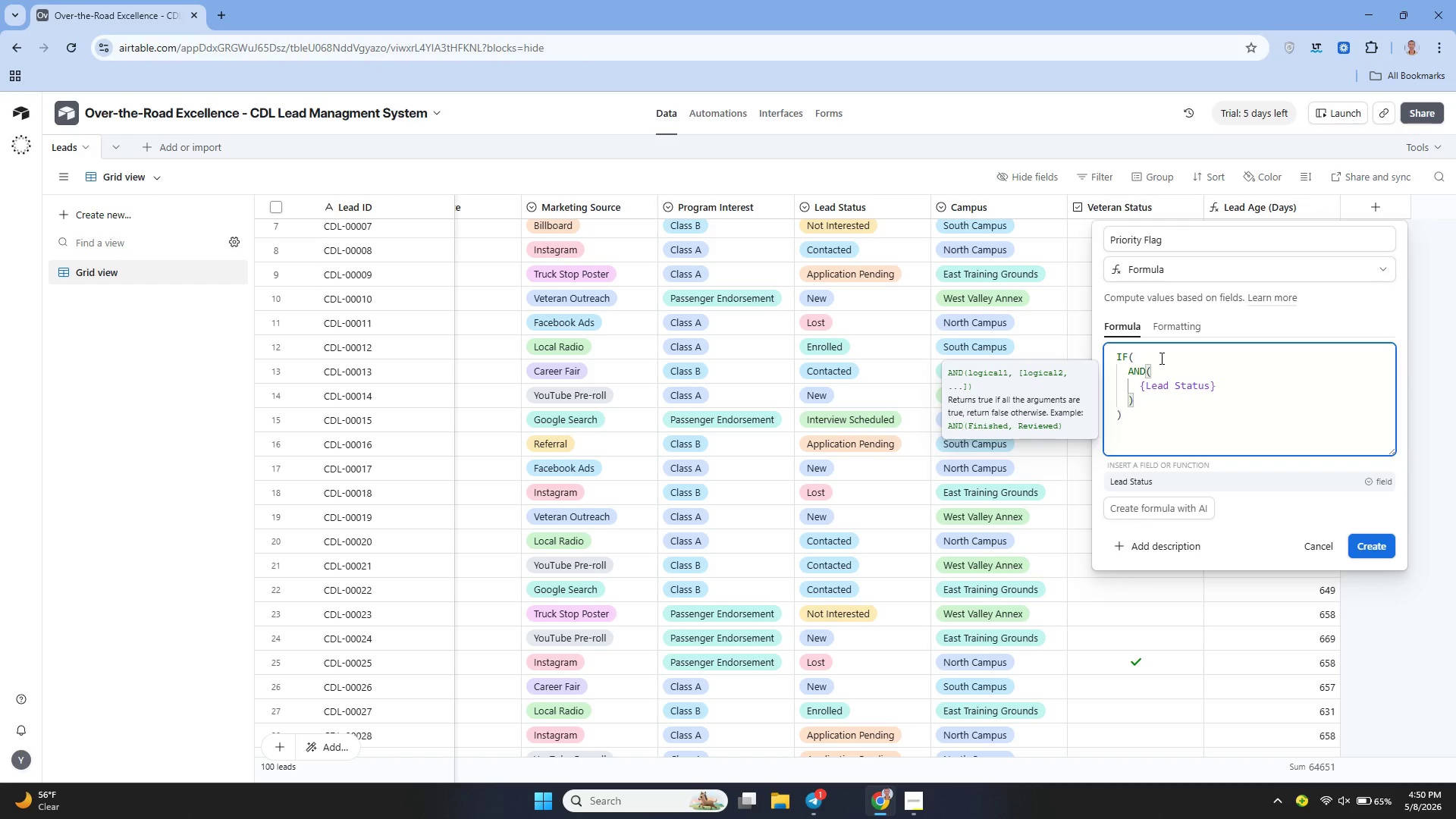 
type( = "New)
 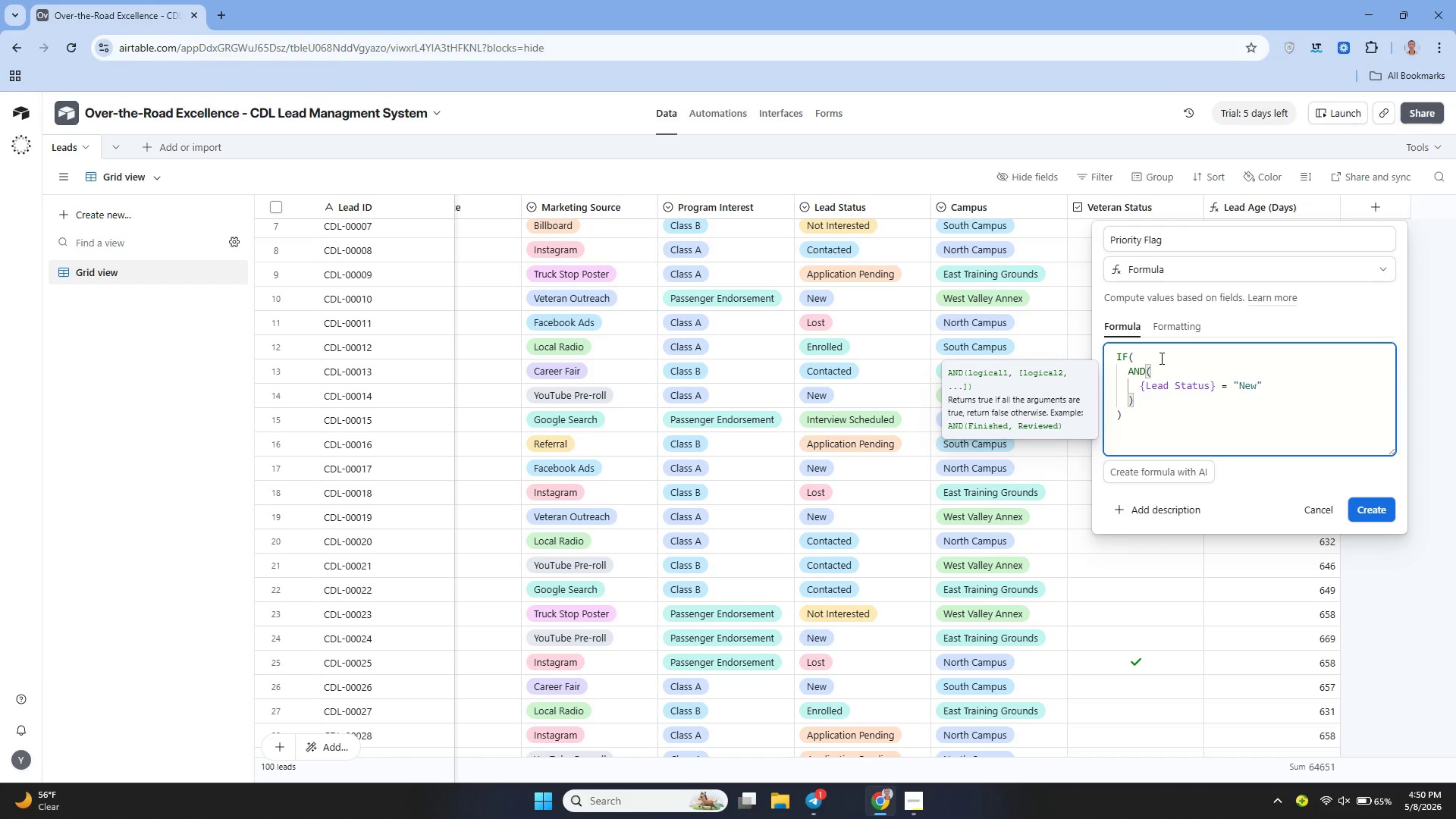 
key(ArrowRight)
 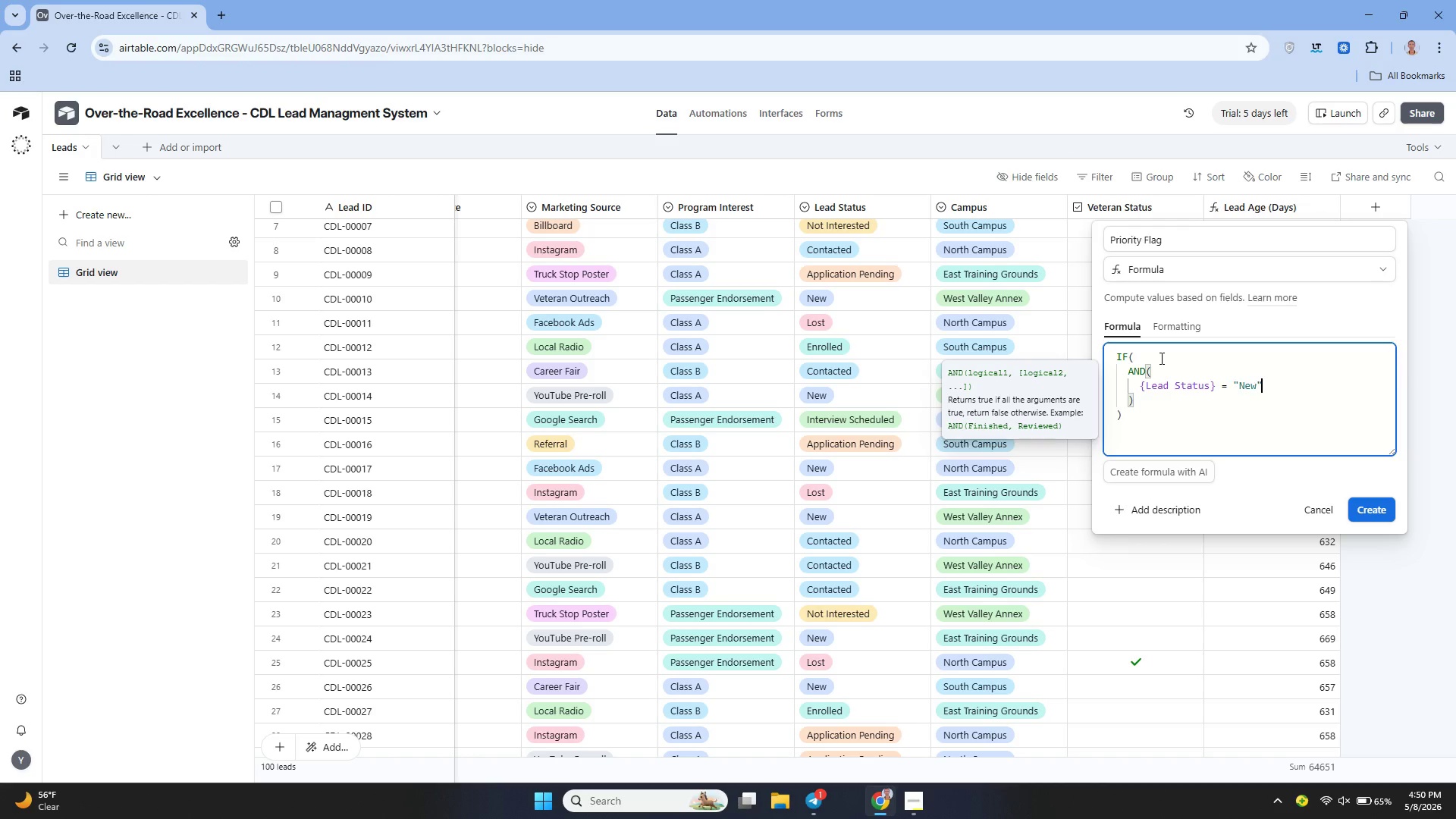 
key(Comma)
 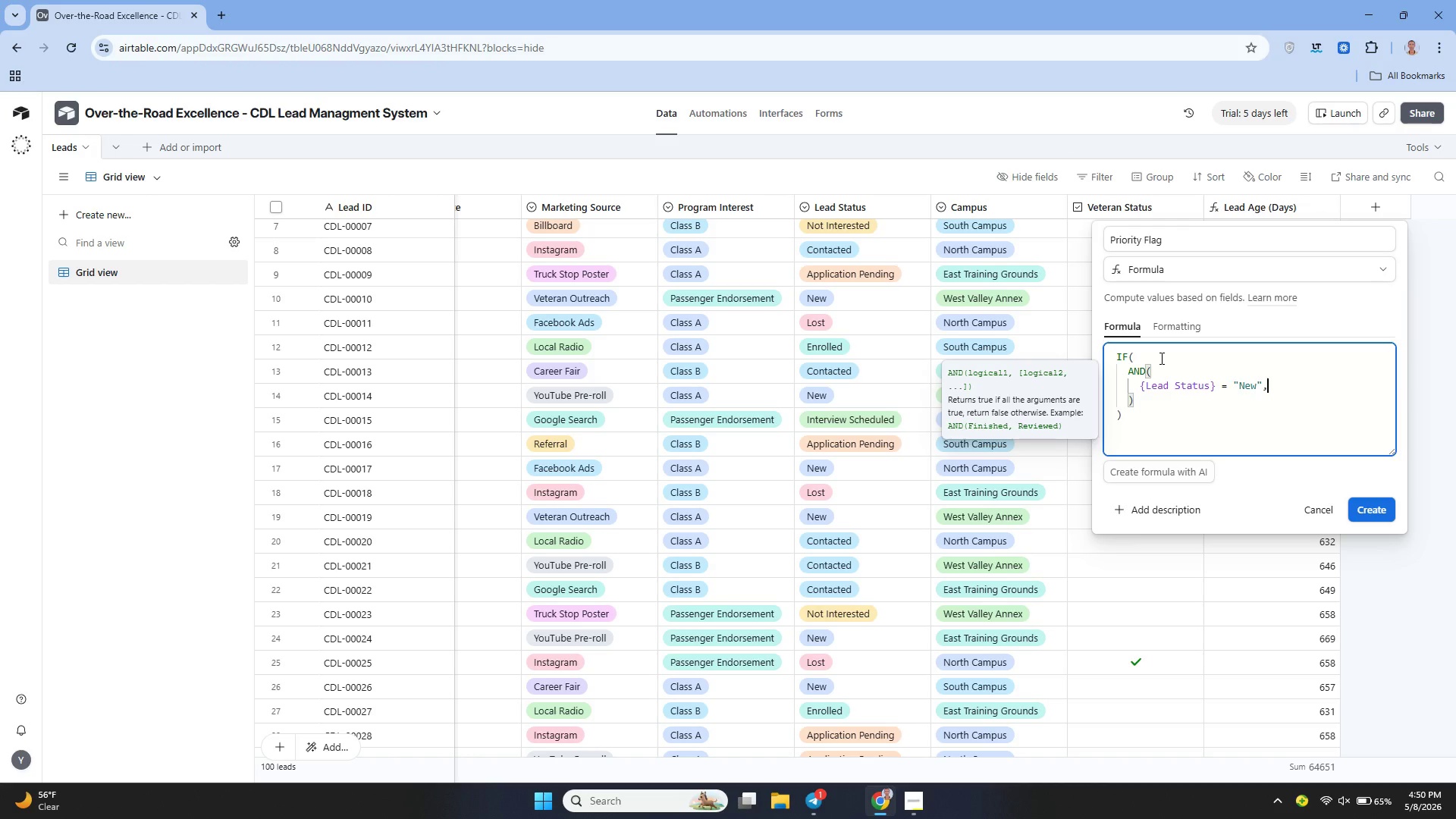 
key(Shift+Enter)
 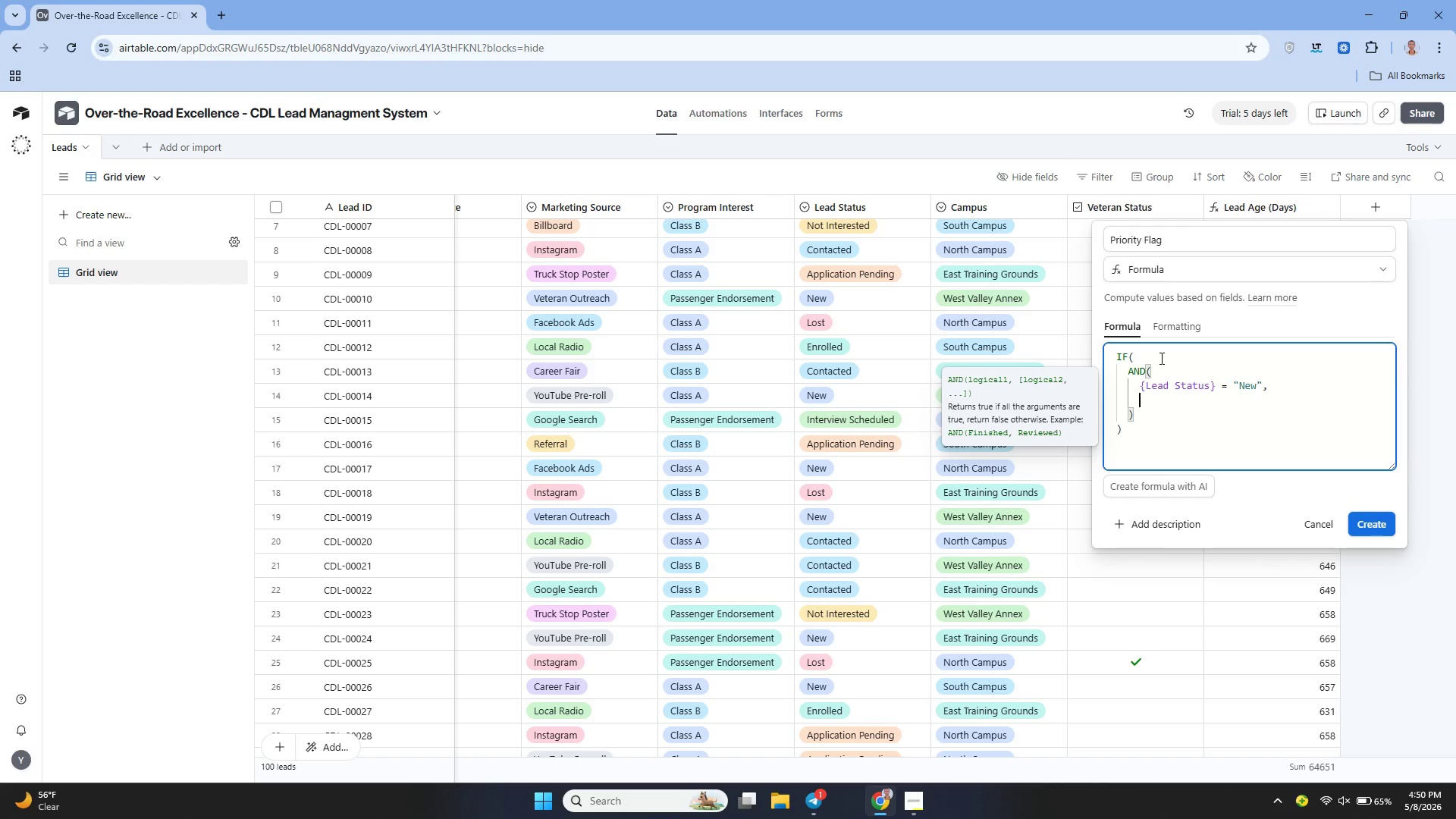 
type({Lead Age Days)
 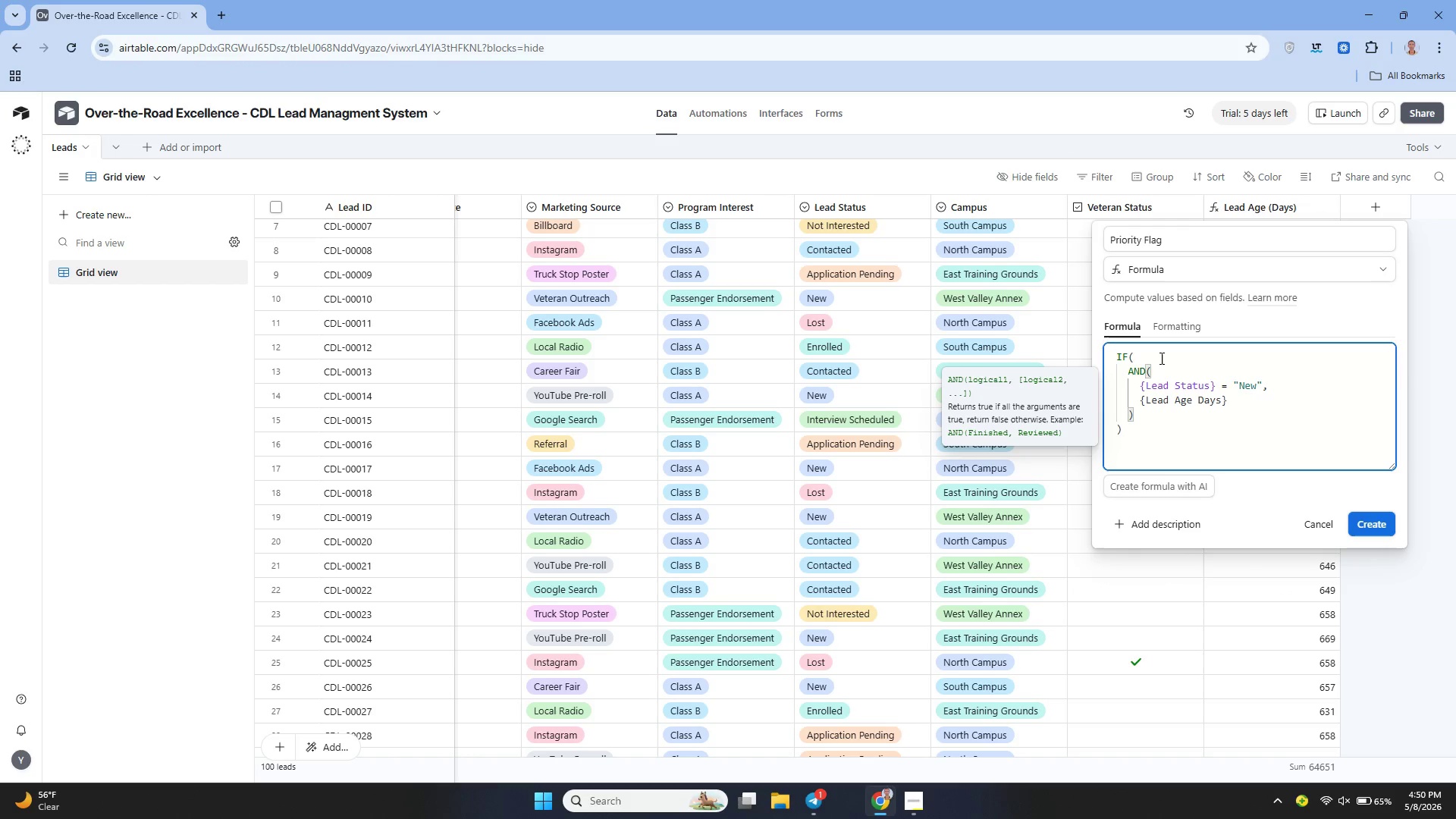 
wait(7.84)
 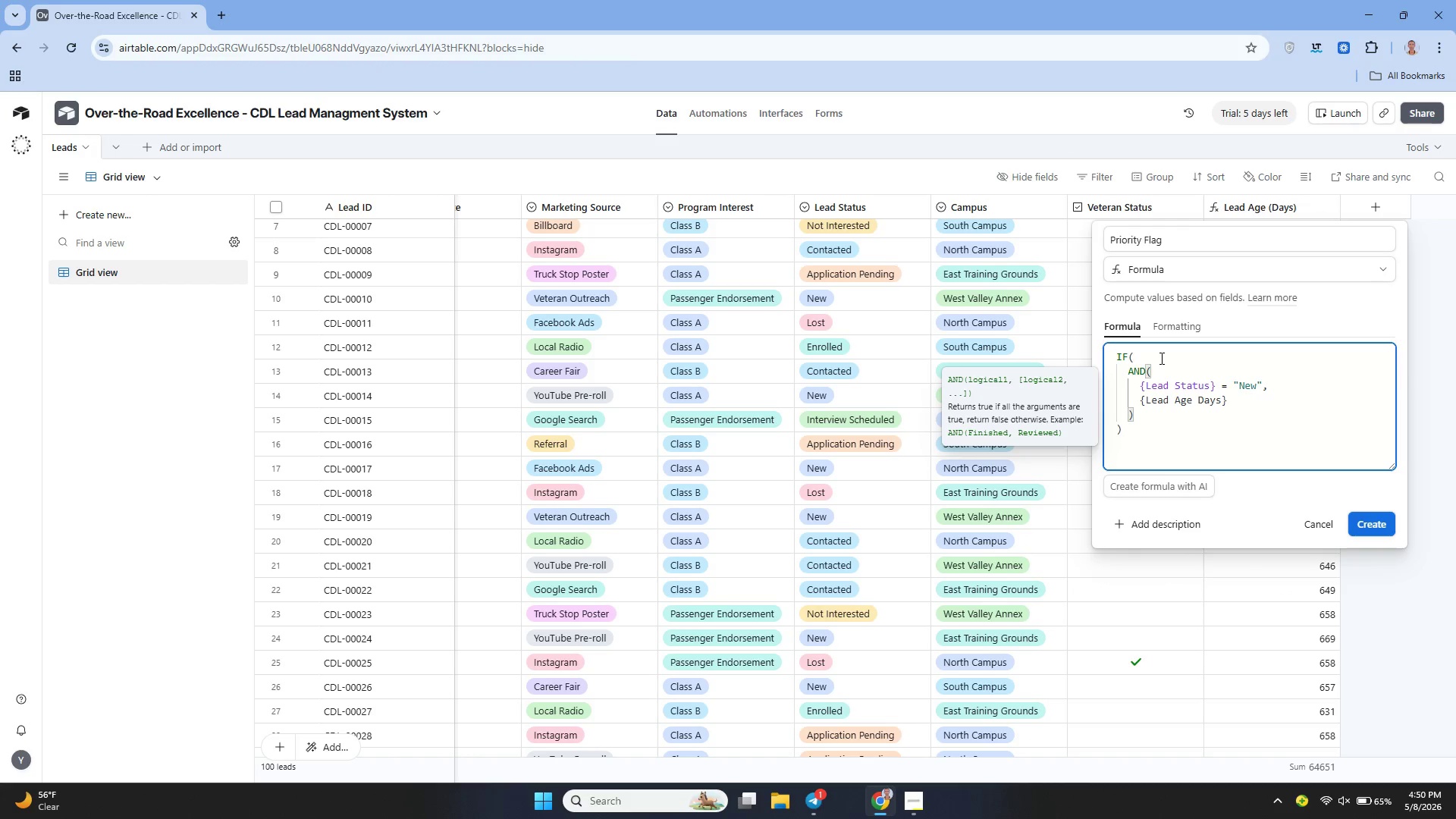 
key(Shift+0)
 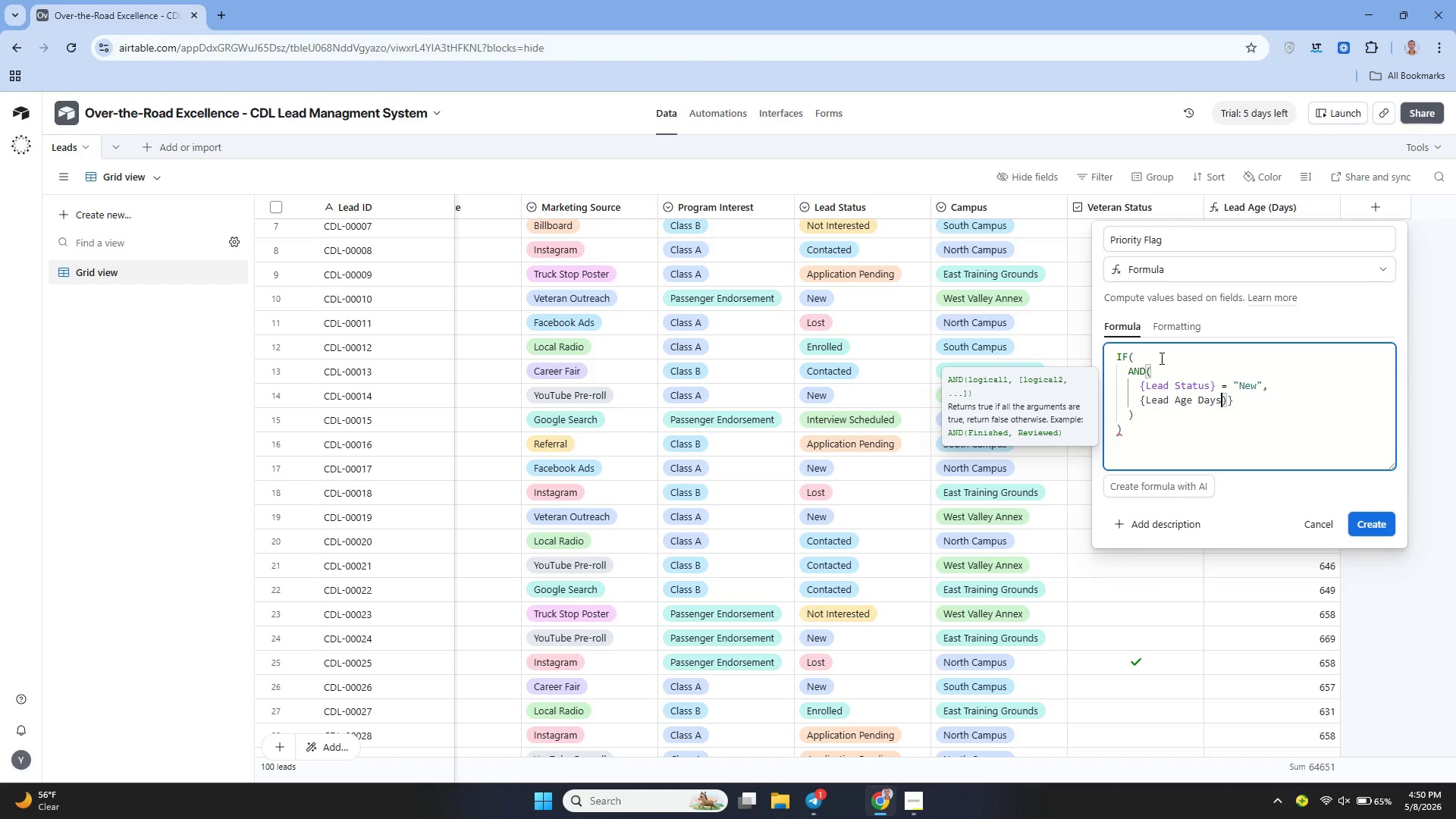 
key(ArrowLeft)
 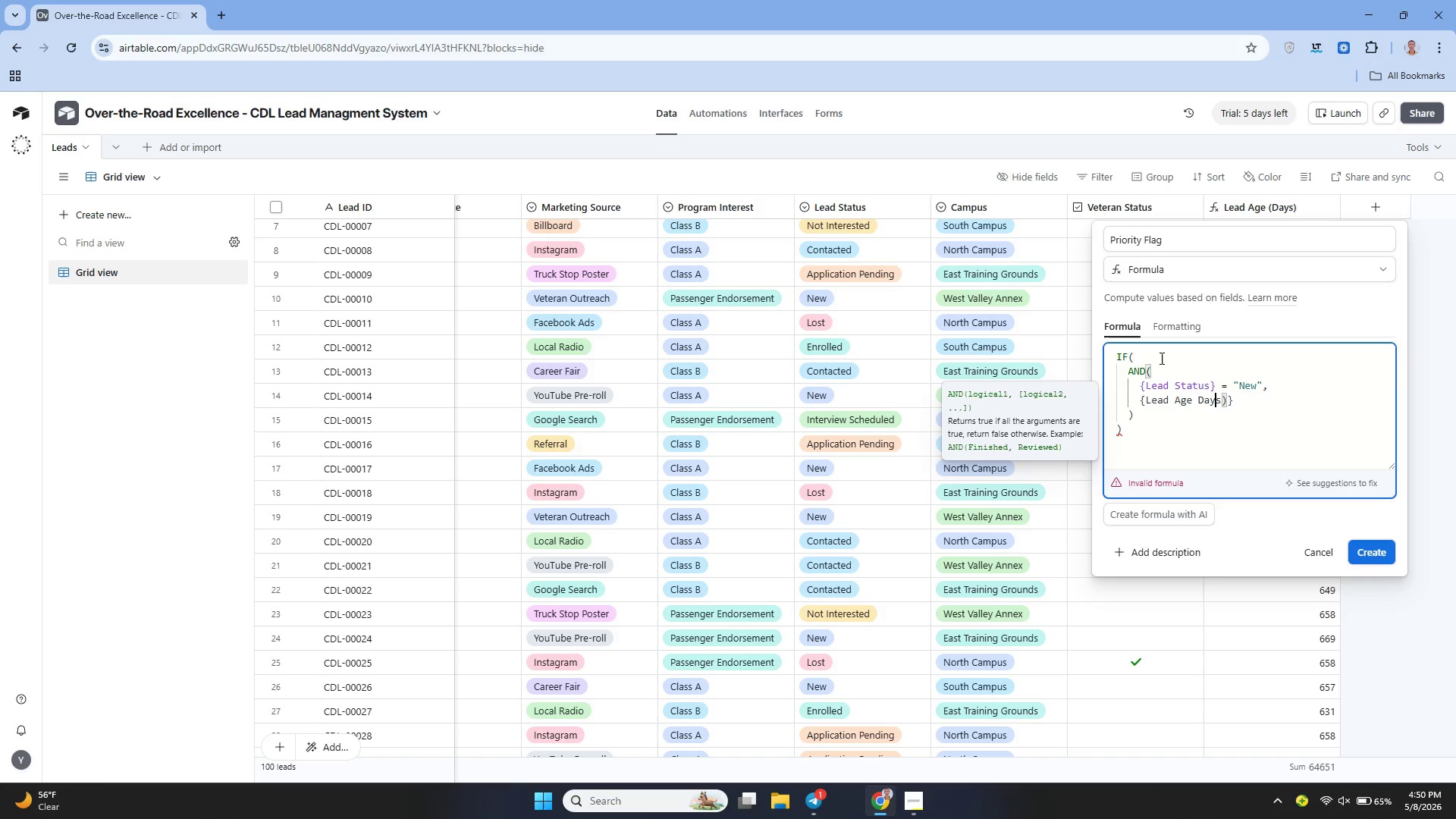 
key(ArrowLeft)
 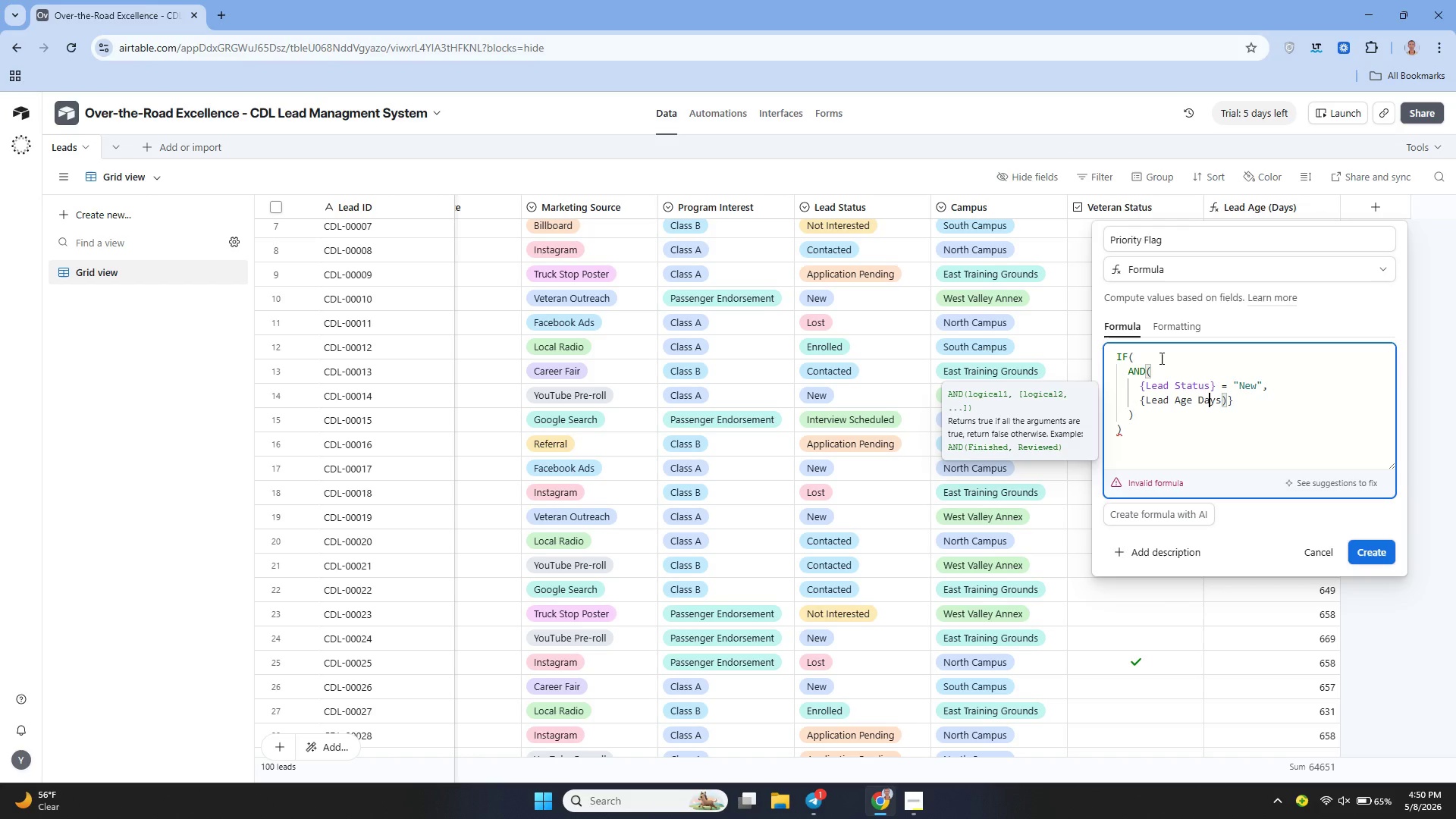 
key(ArrowLeft)
 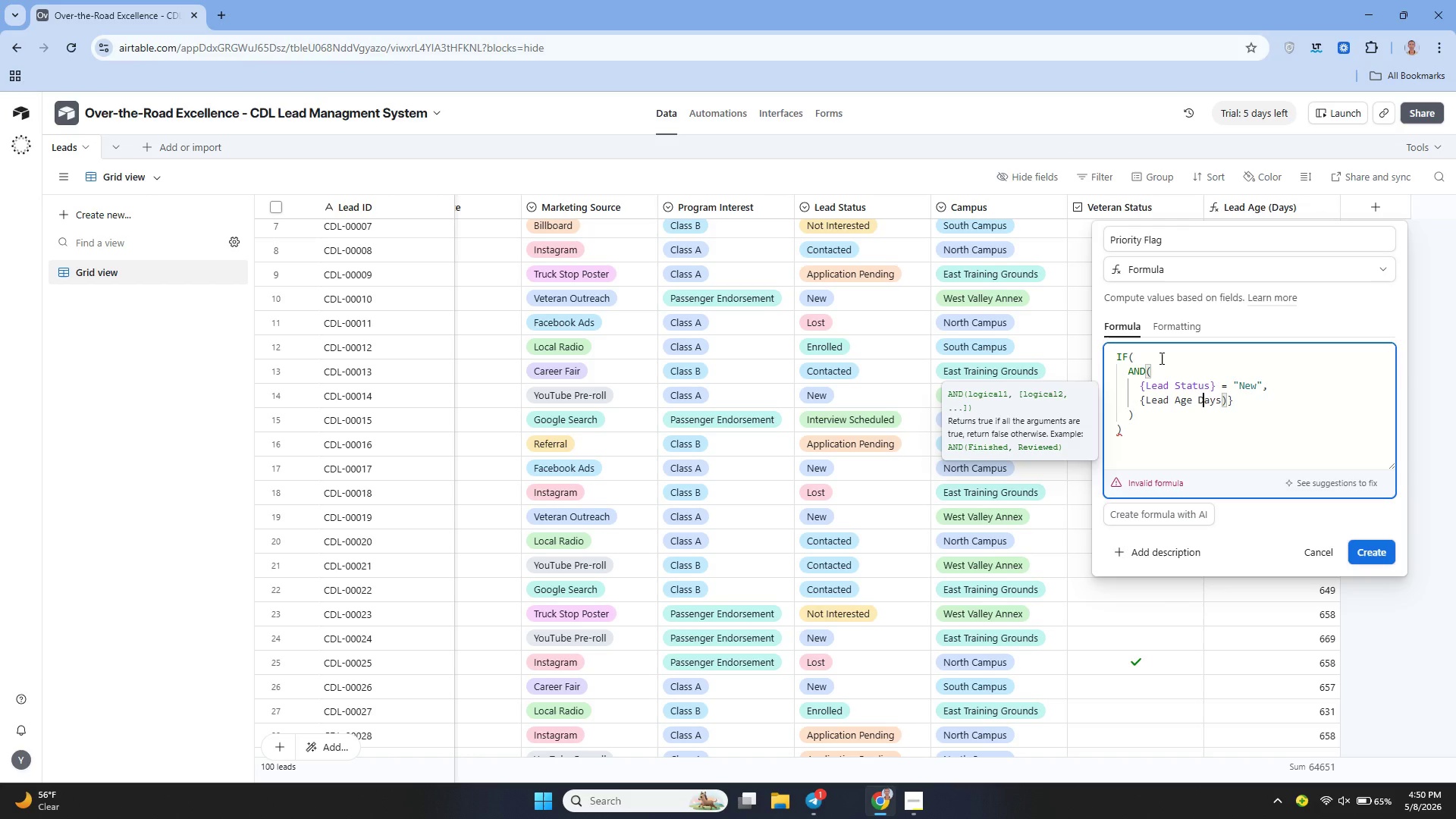 
key(ArrowLeft)
 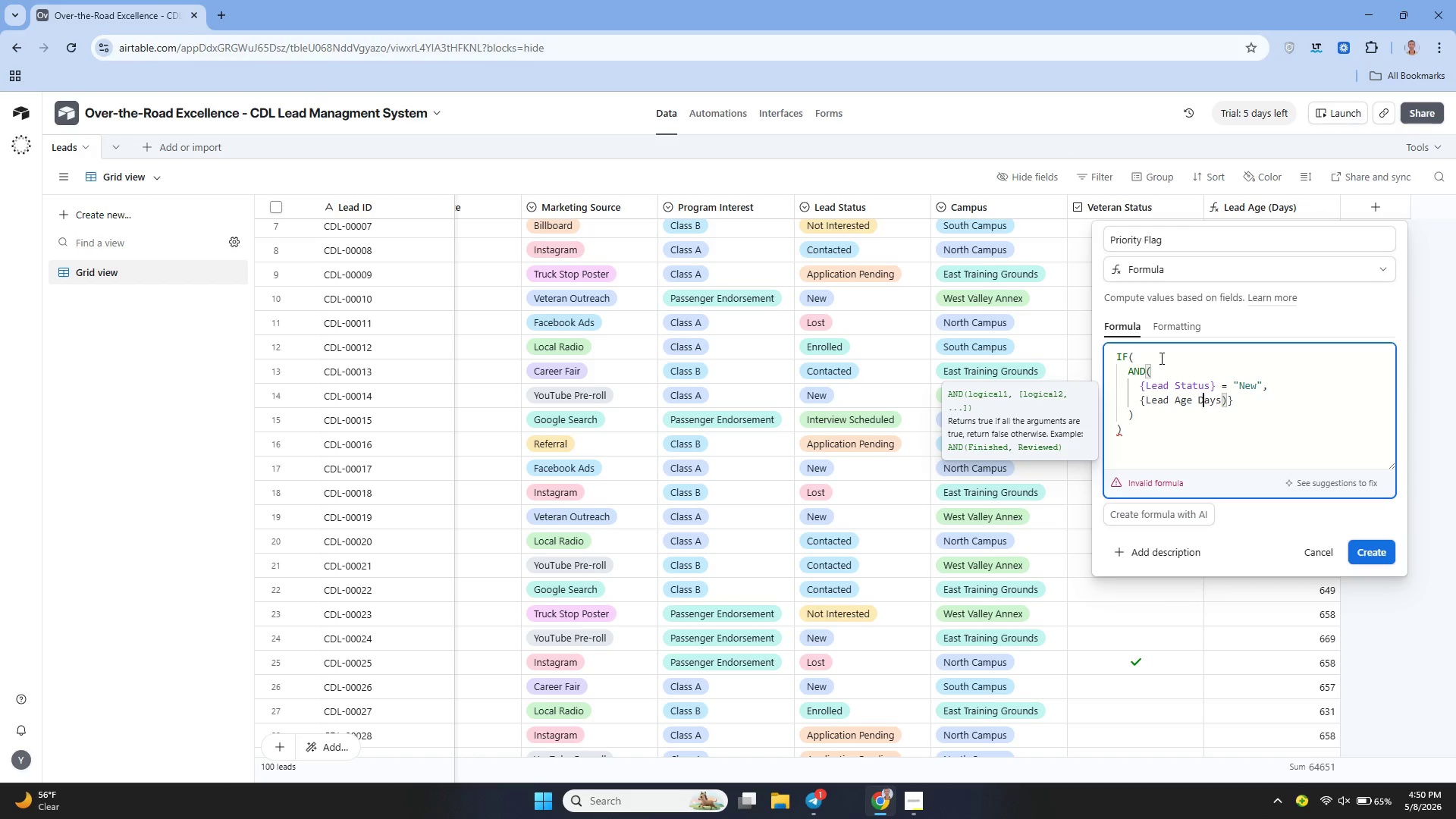 
key(ArrowLeft)
 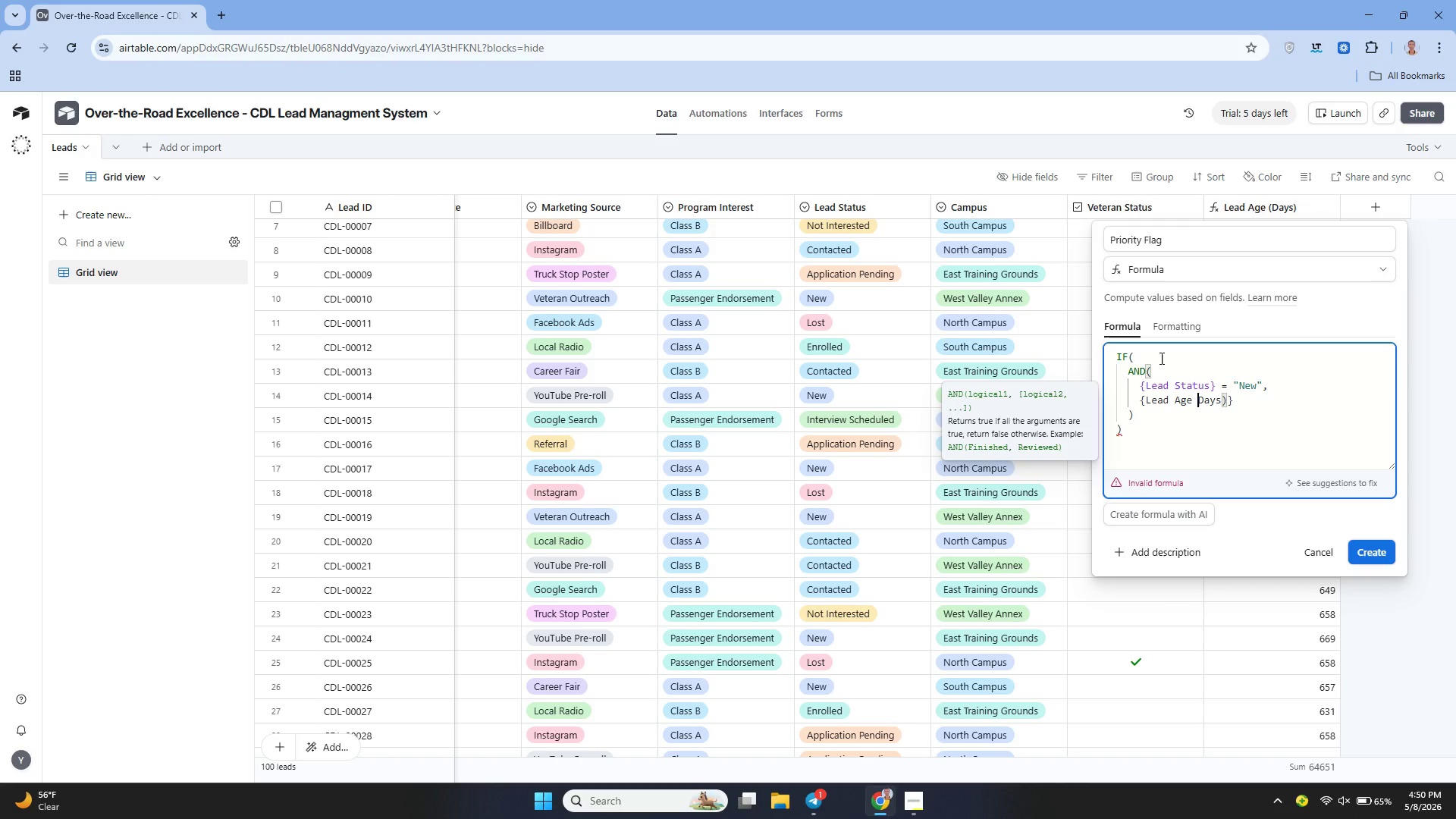 
key(Shift+9)
 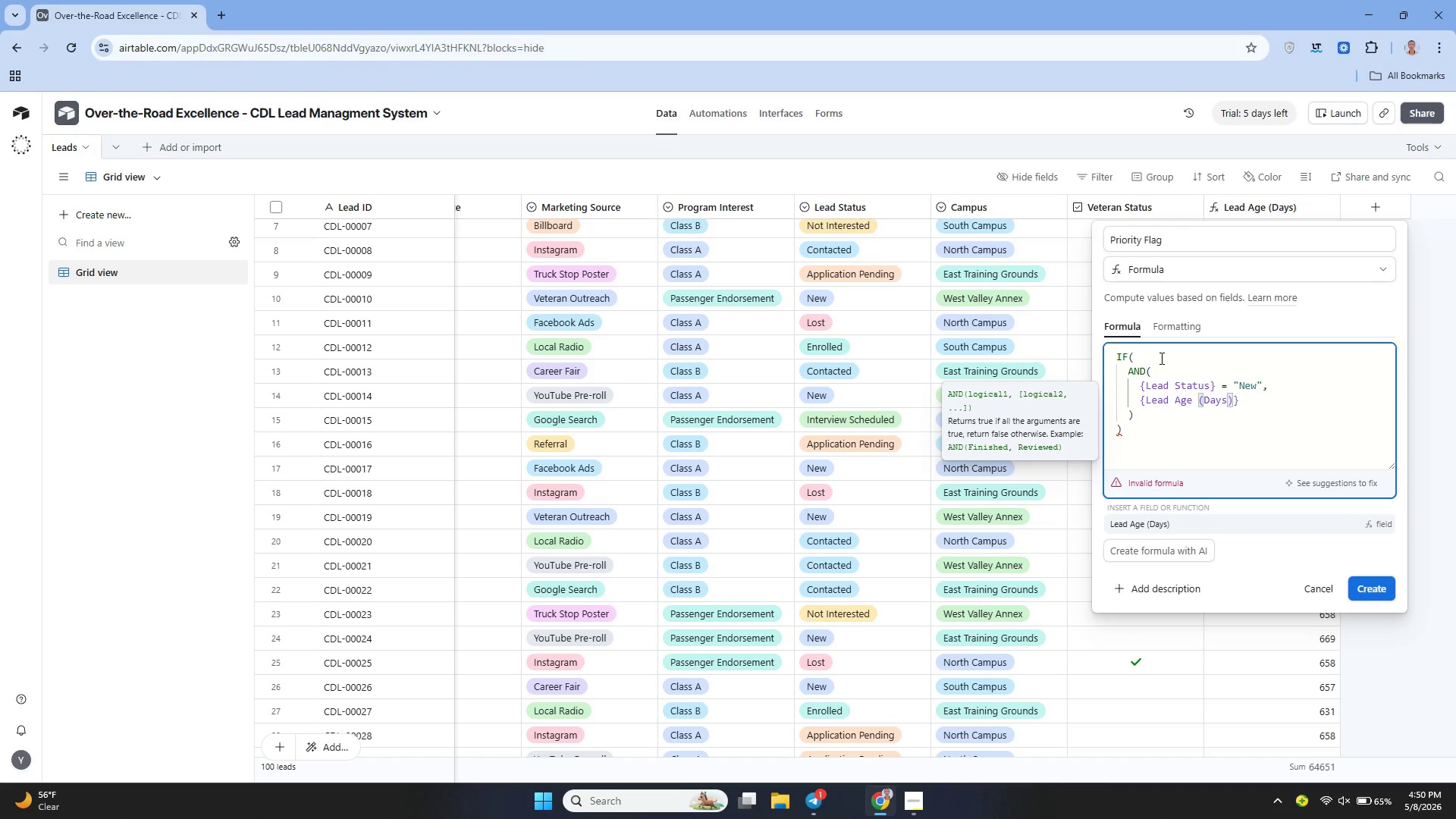 
key(ArrowRight)
 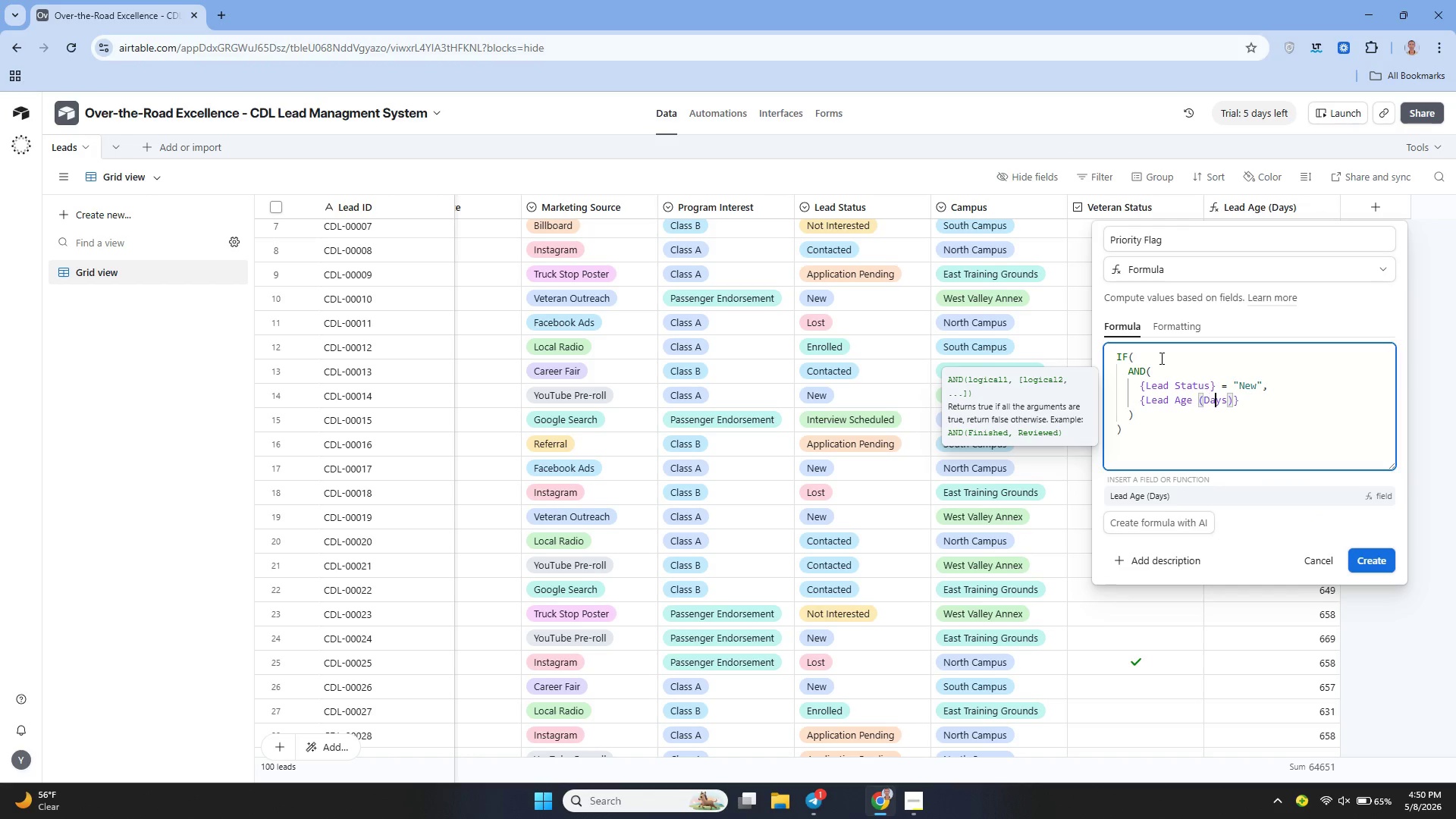 
key(ArrowRight)
 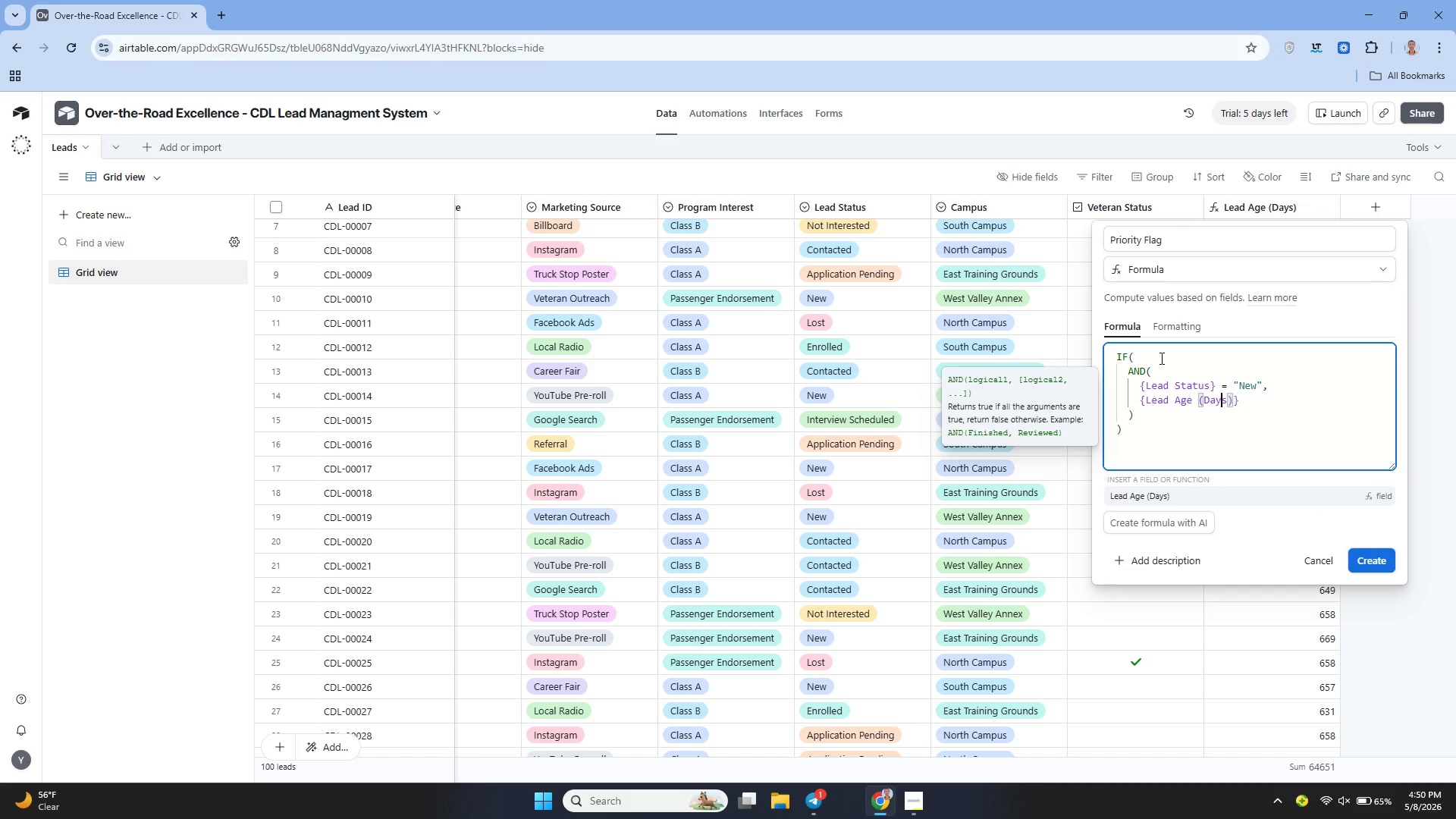 
key(ArrowRight)
 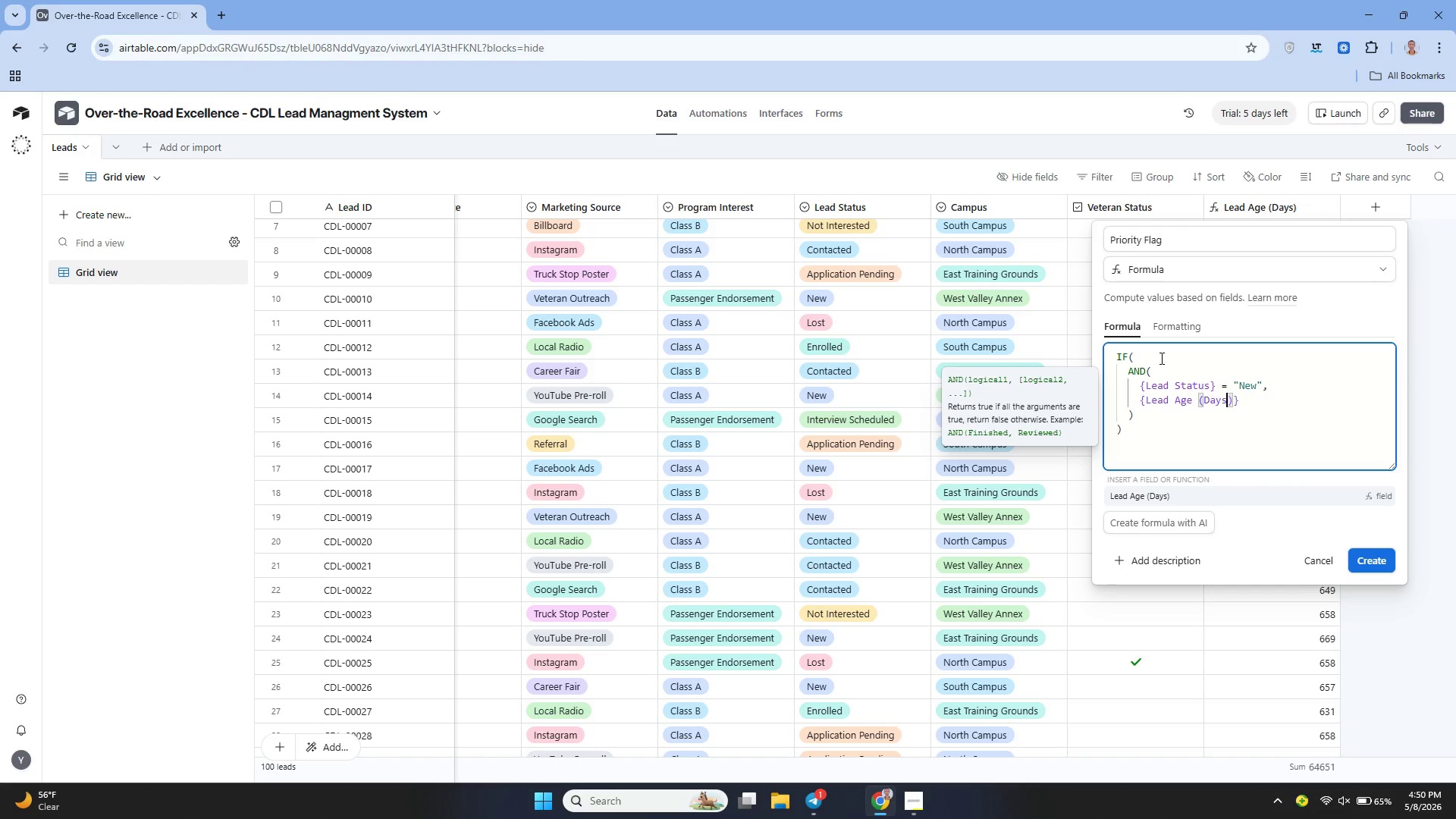 
key(ArrowRight)
 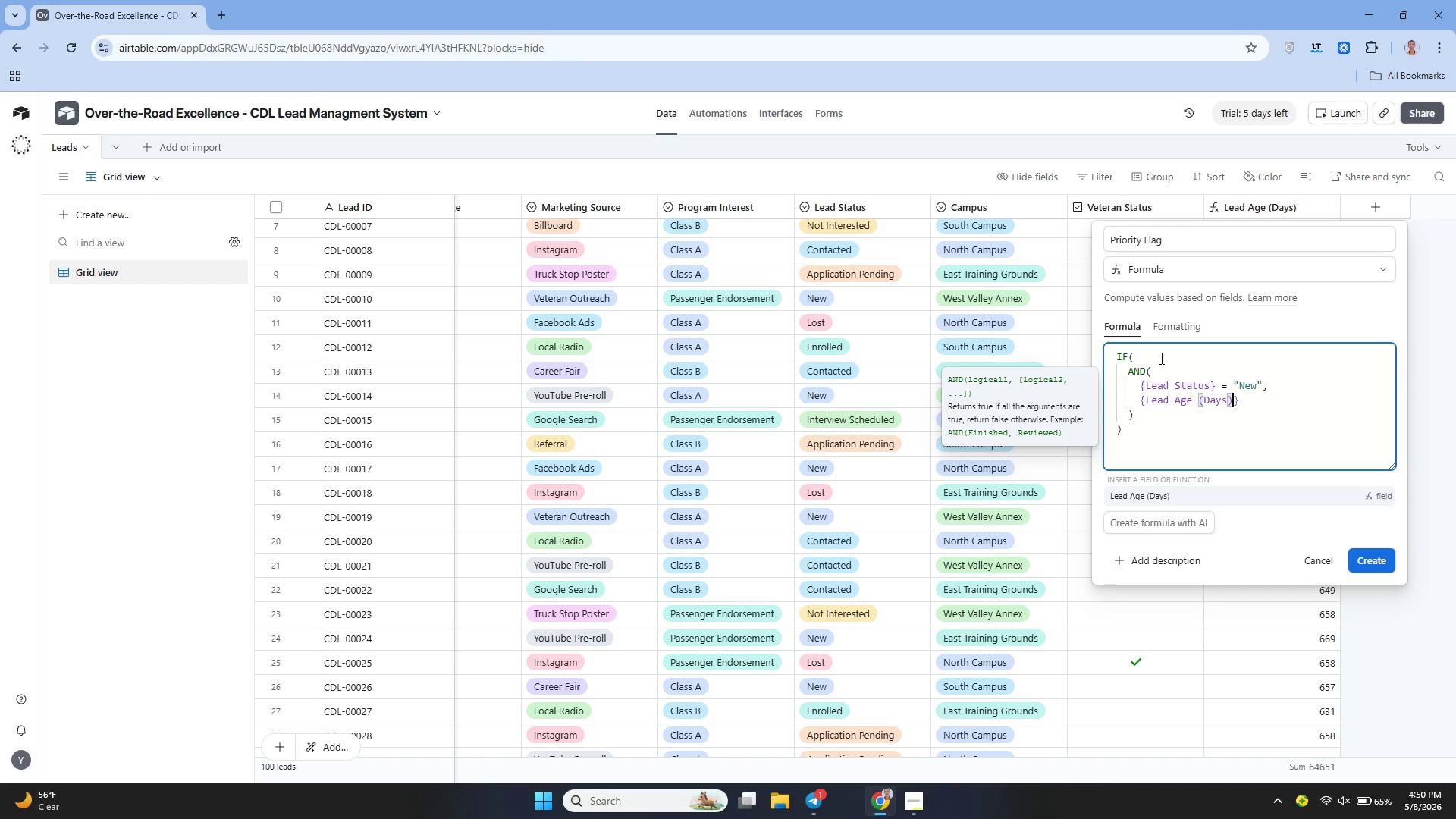 
key(ArrowRight)
 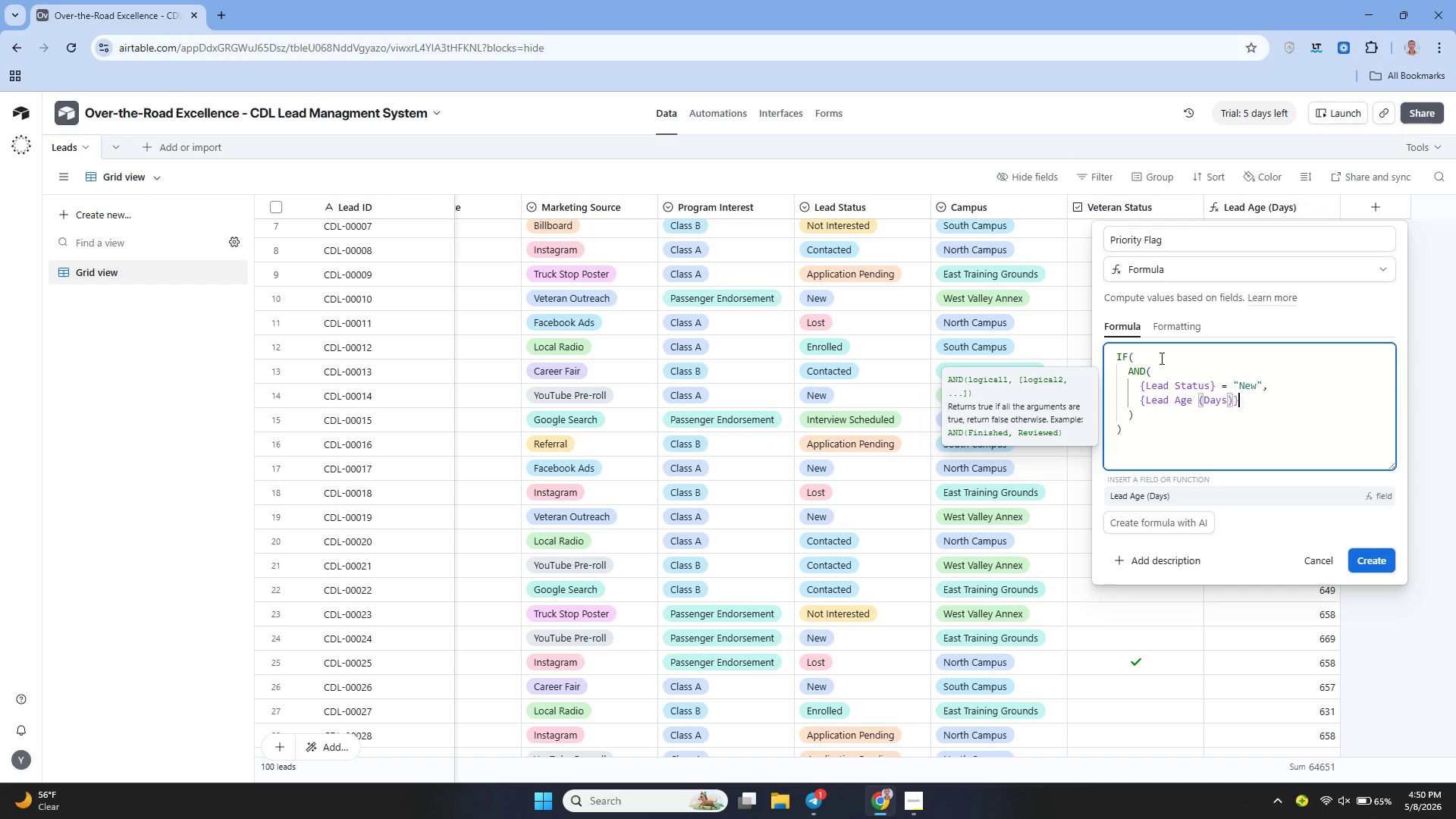 
key(ArrowRight)
 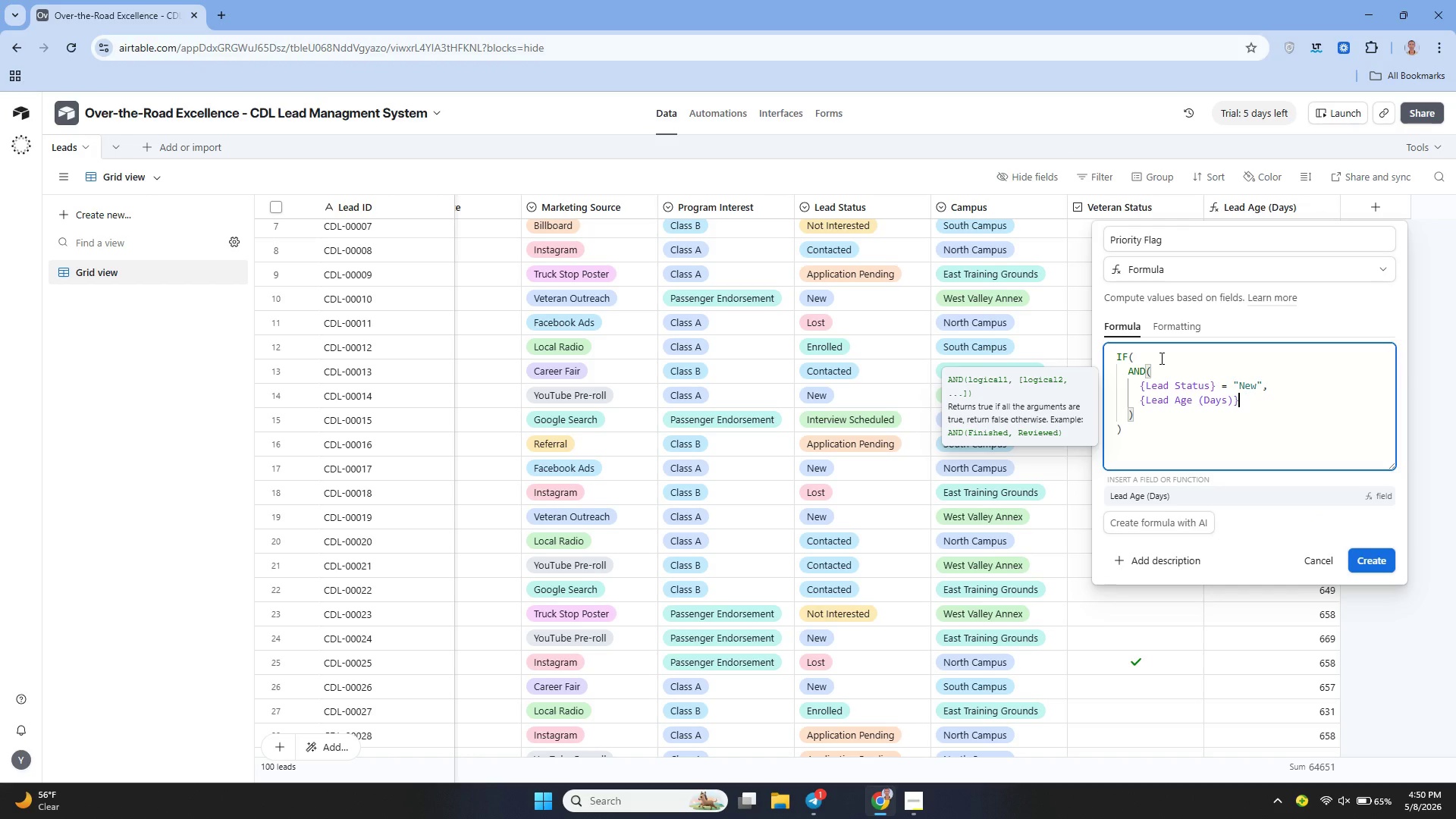 
key(Space)
 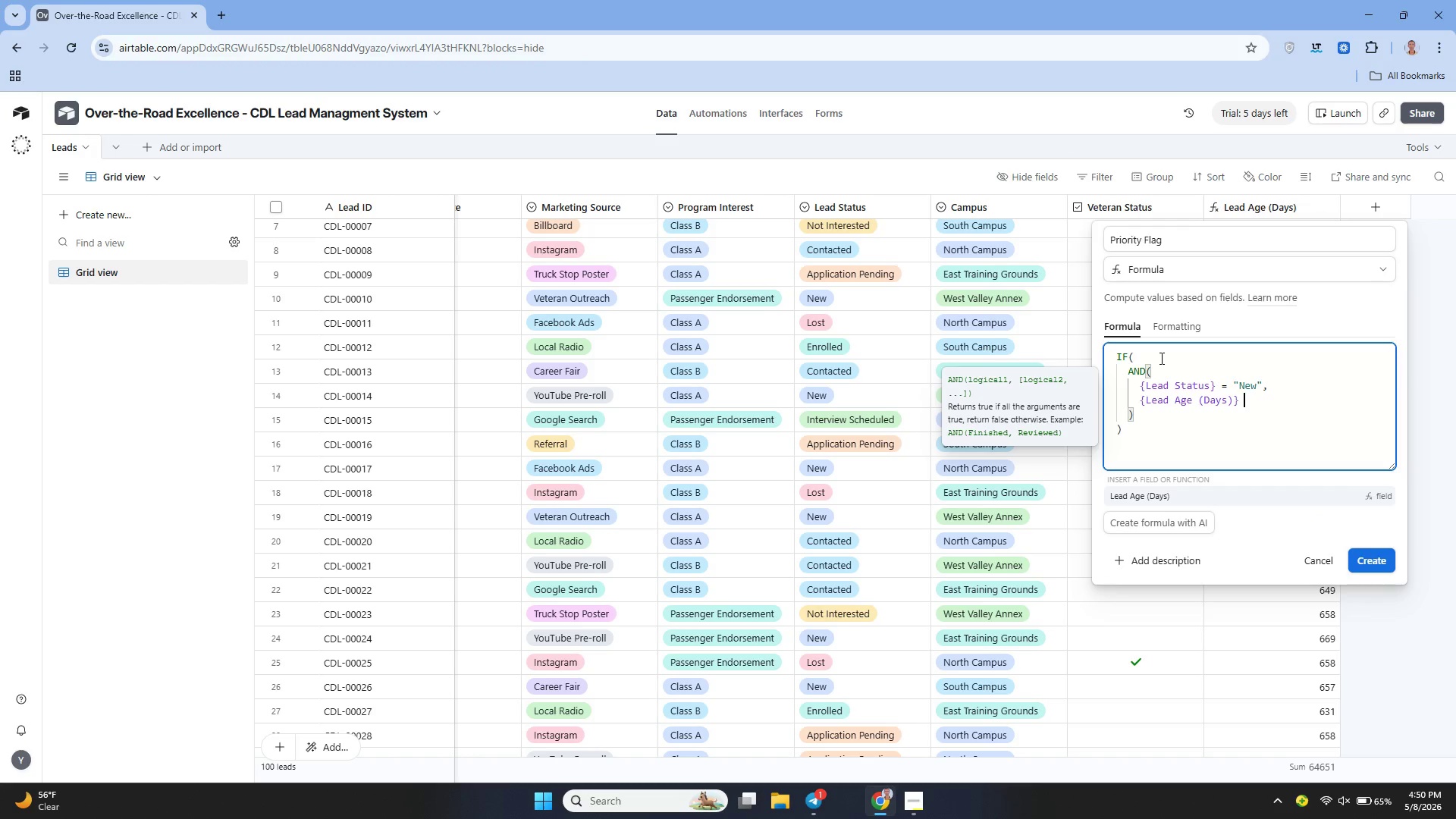 
key(Shift+Period)
 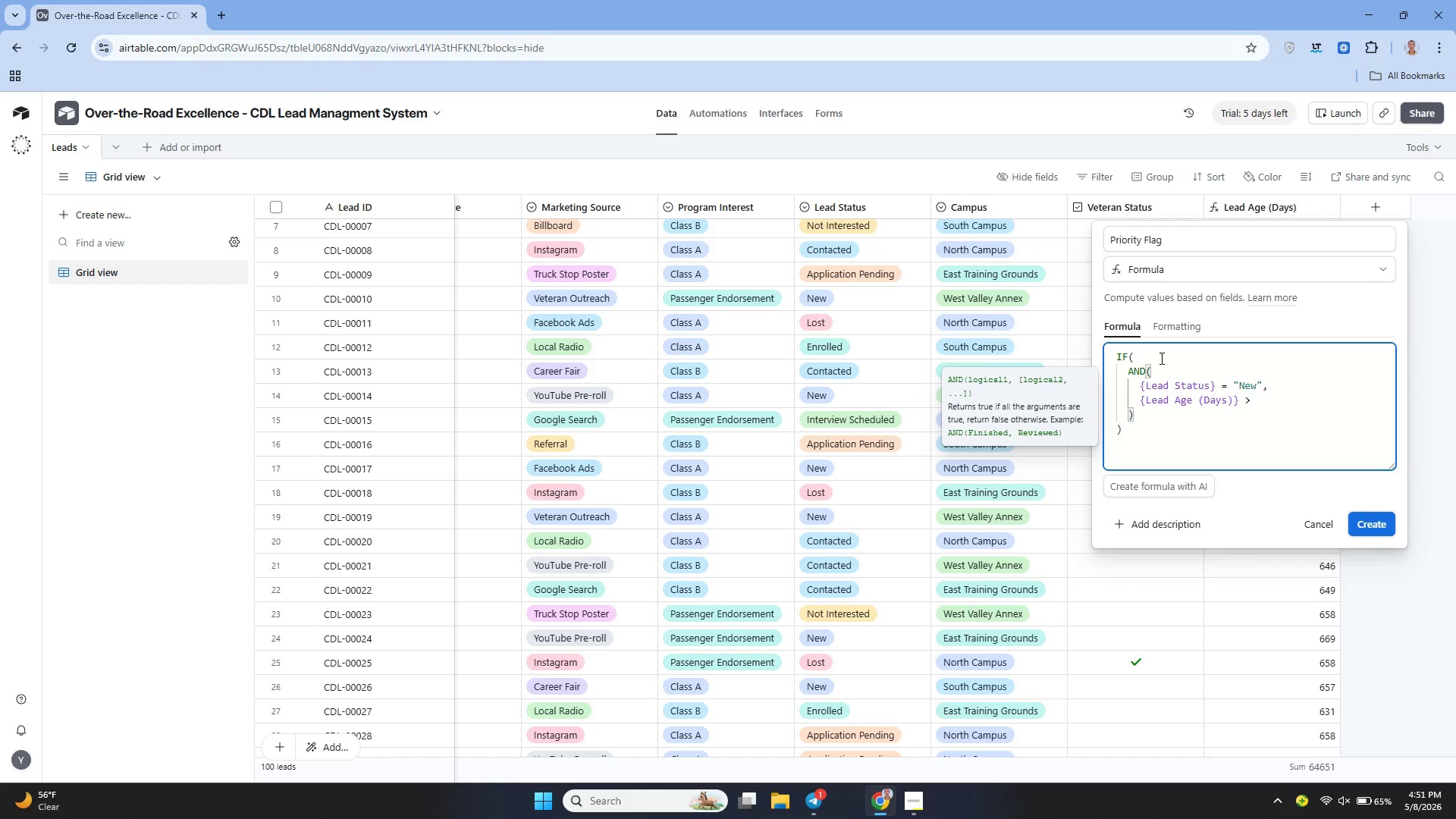 
key(Equal)
 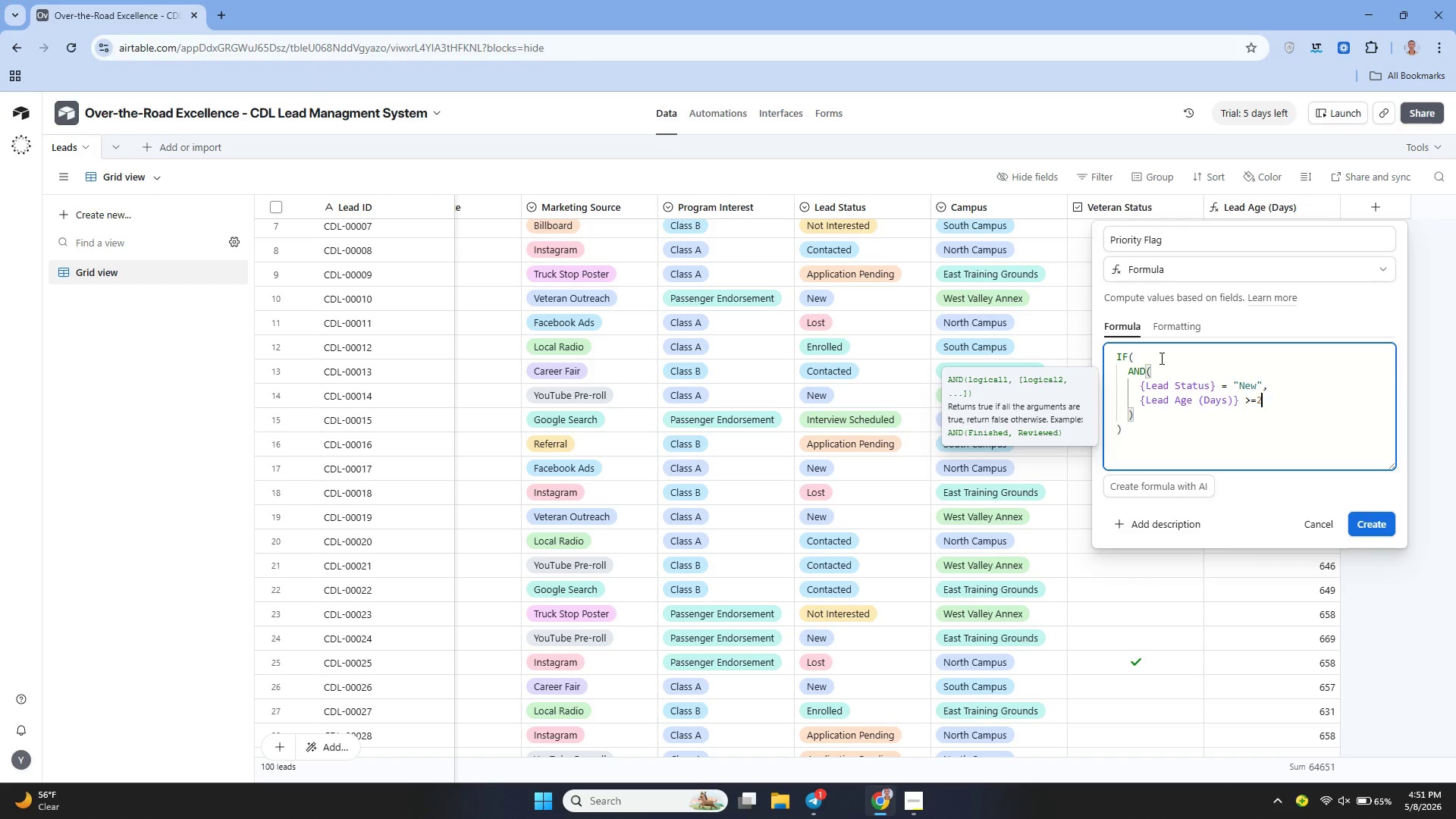 
key(2)
 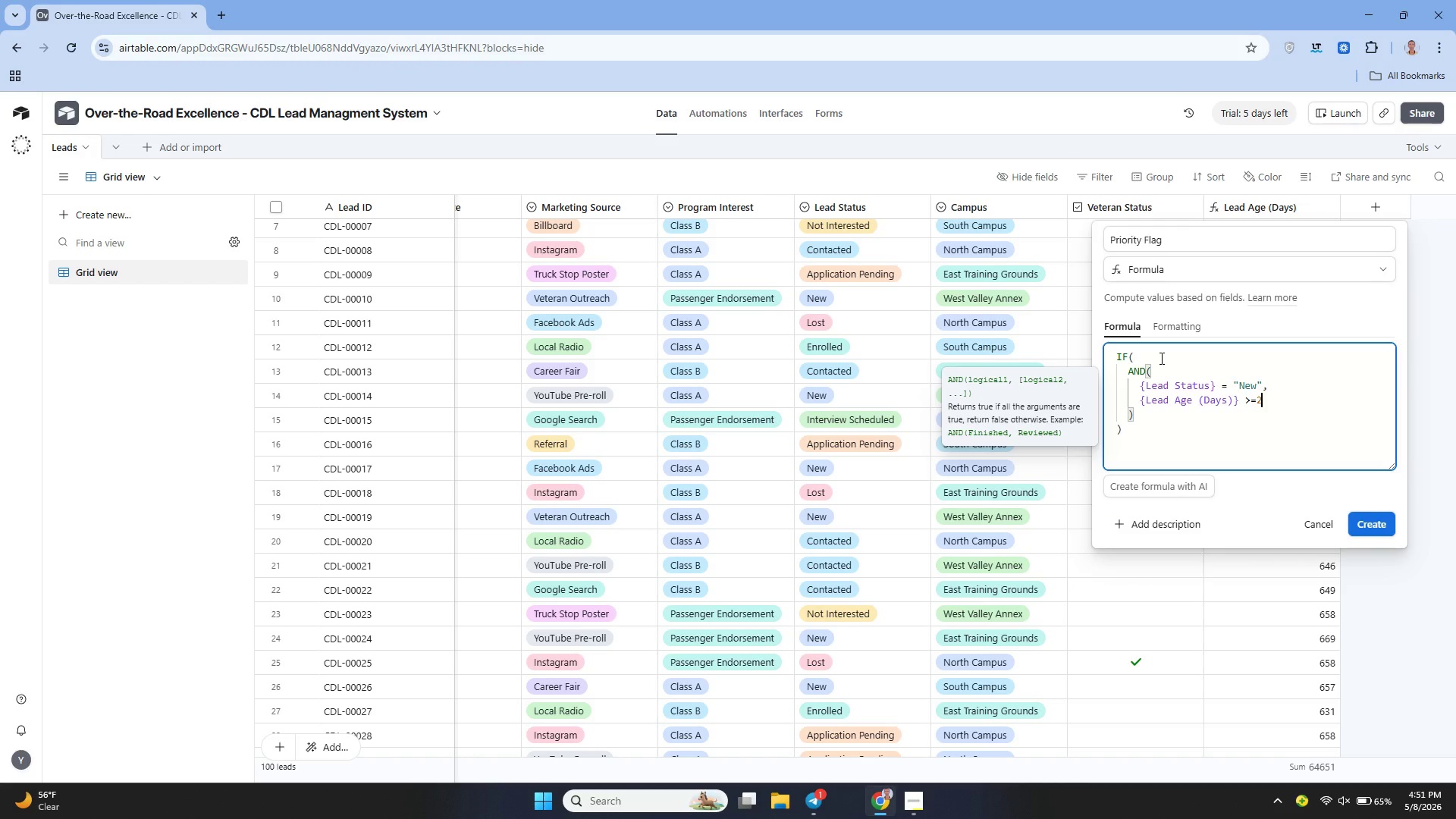 
key(Space)
 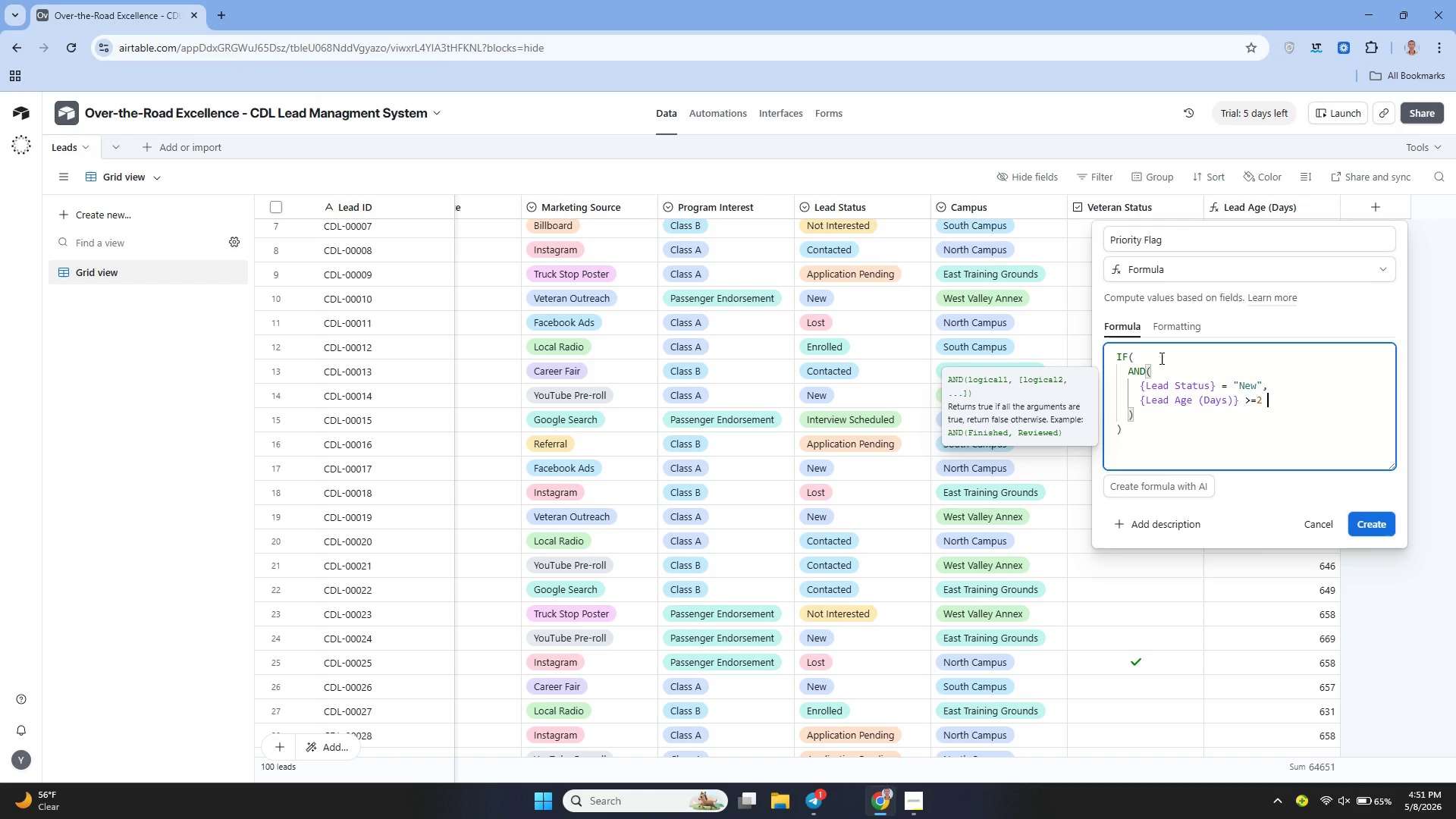 
wait(8.25)
 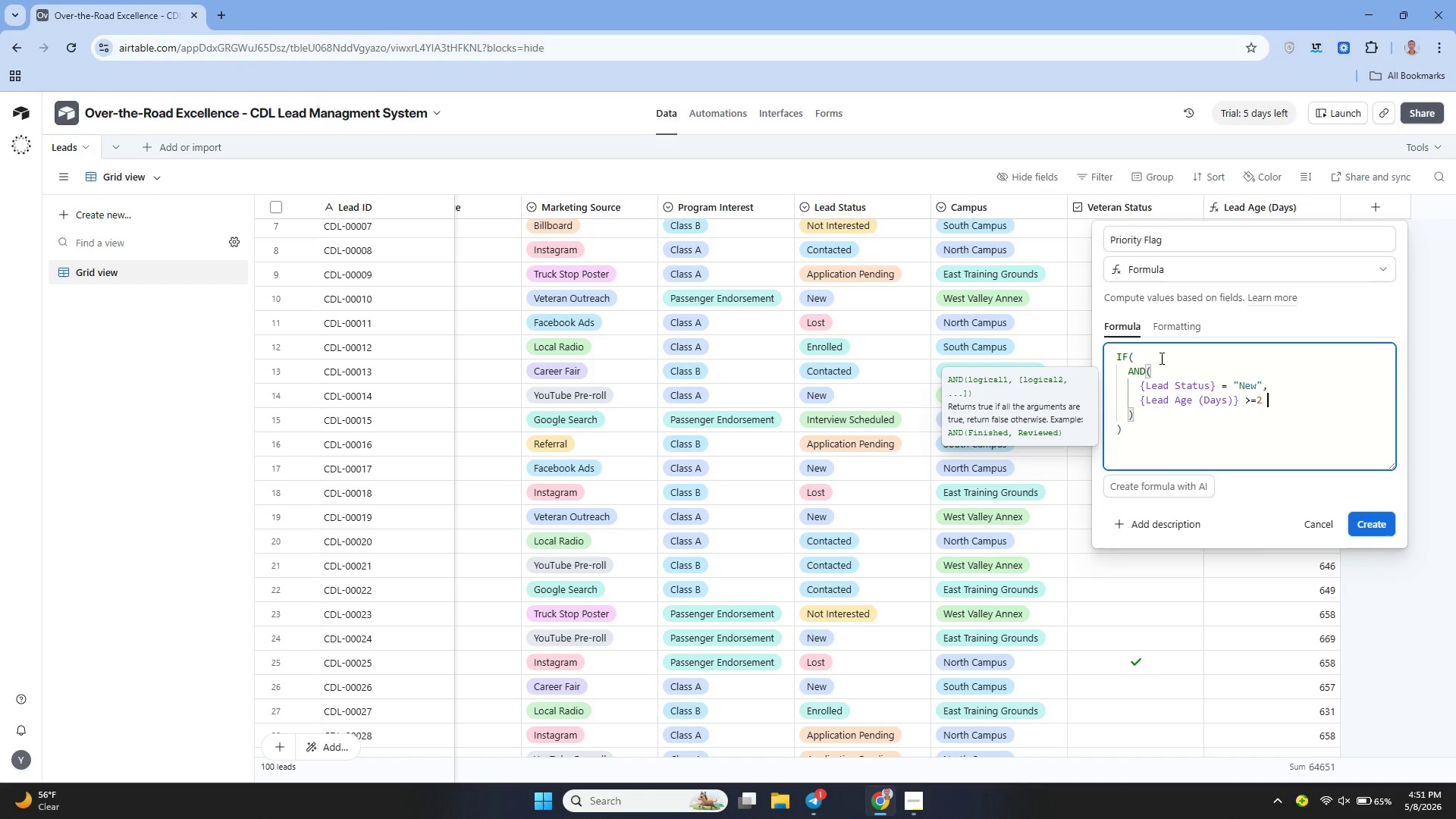 
key(ArrowRight)
 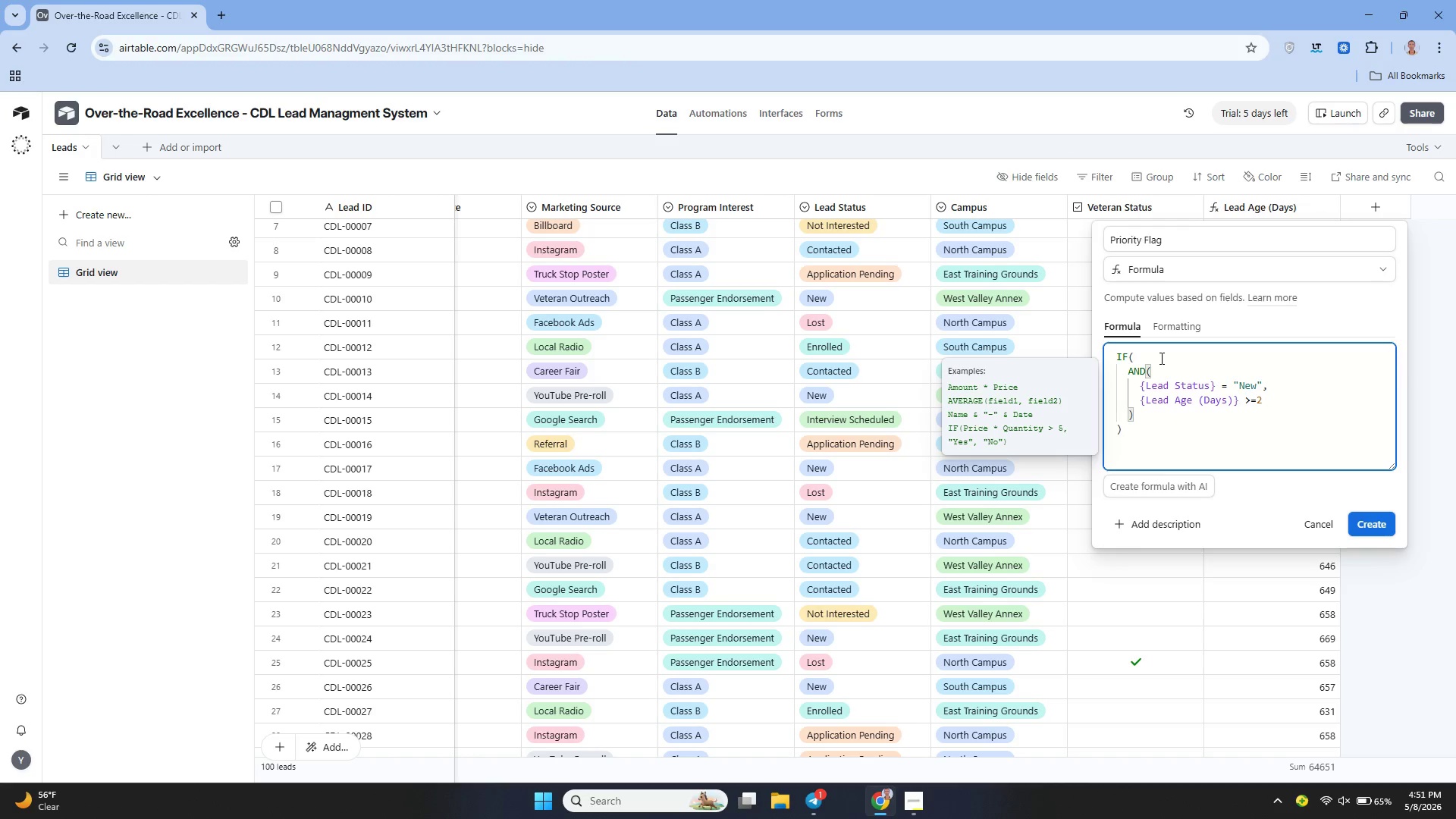 
key(ArrowLeft)
 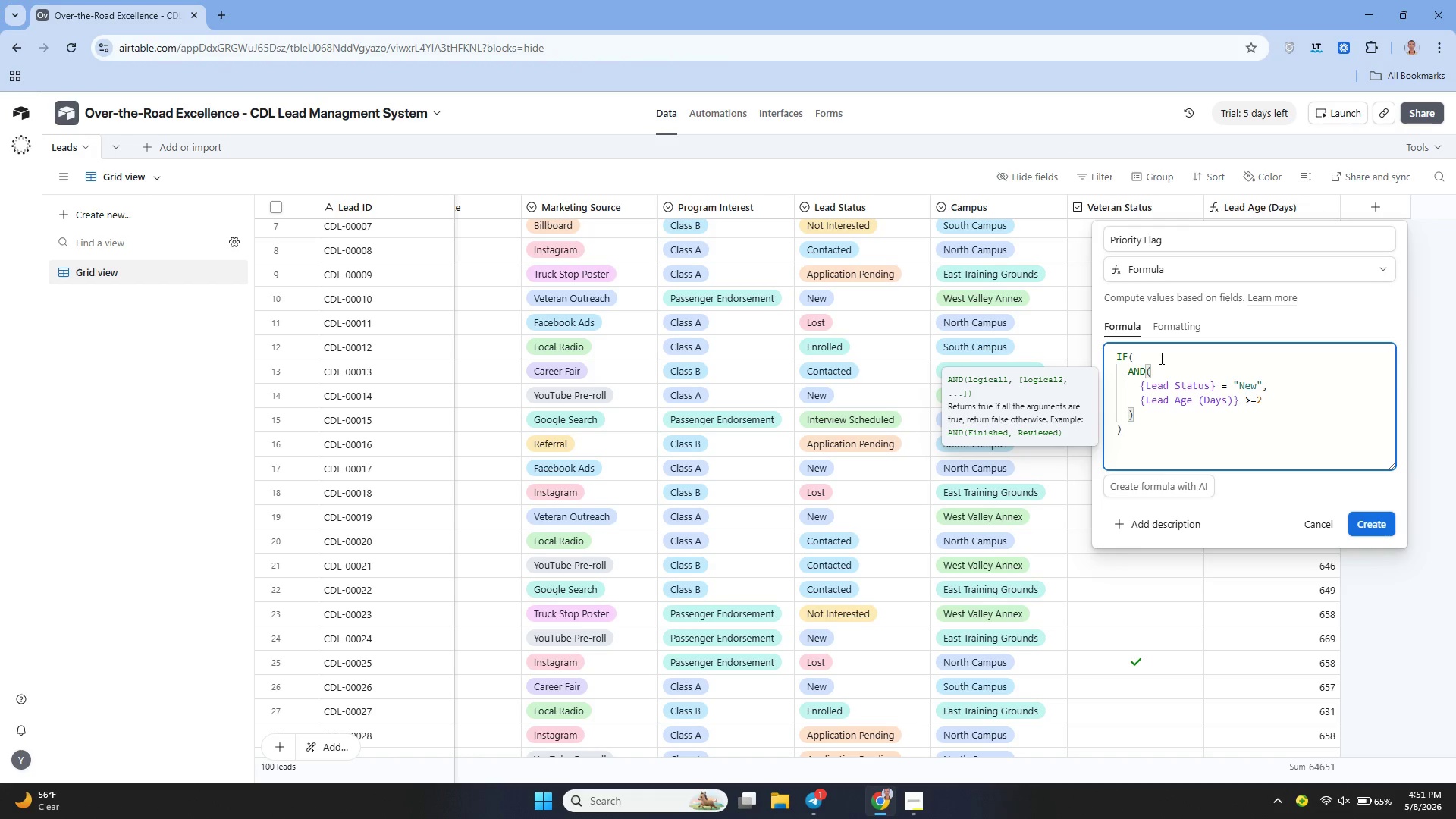 
key(ArrowLeft)
 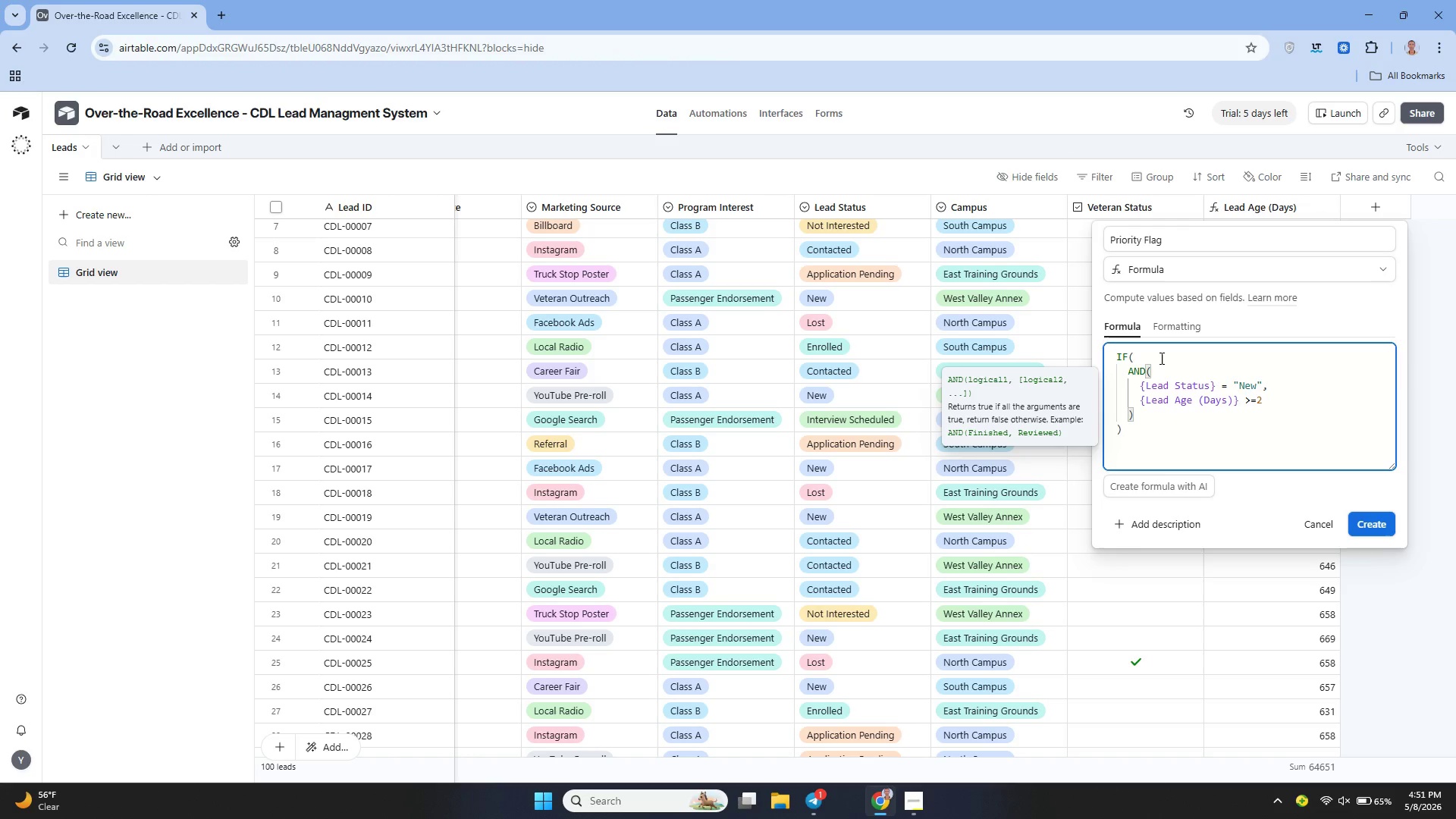 
hold_key(key=ShiftRight, duration=0.88)
 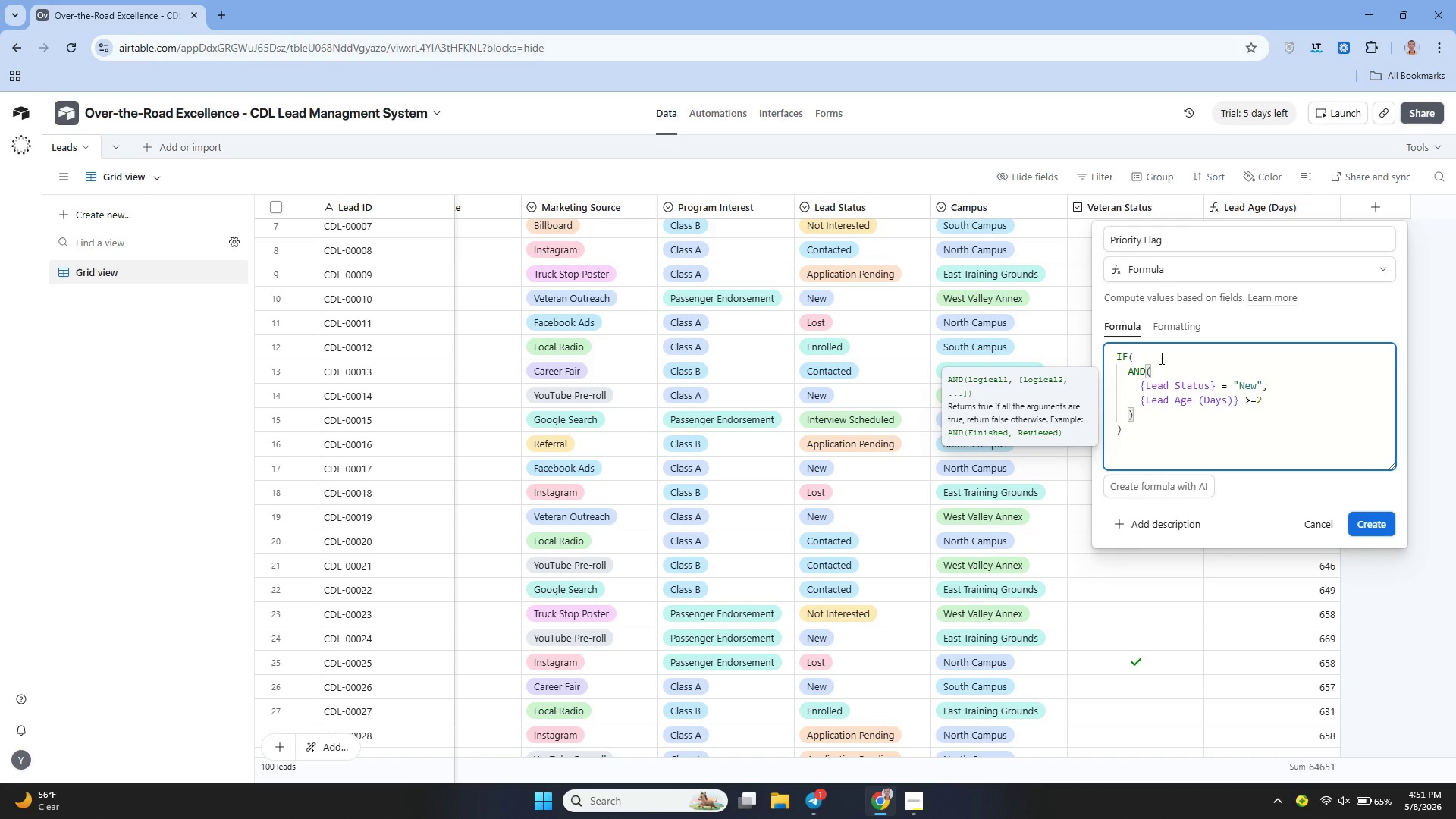 
key(ArrowDown)
 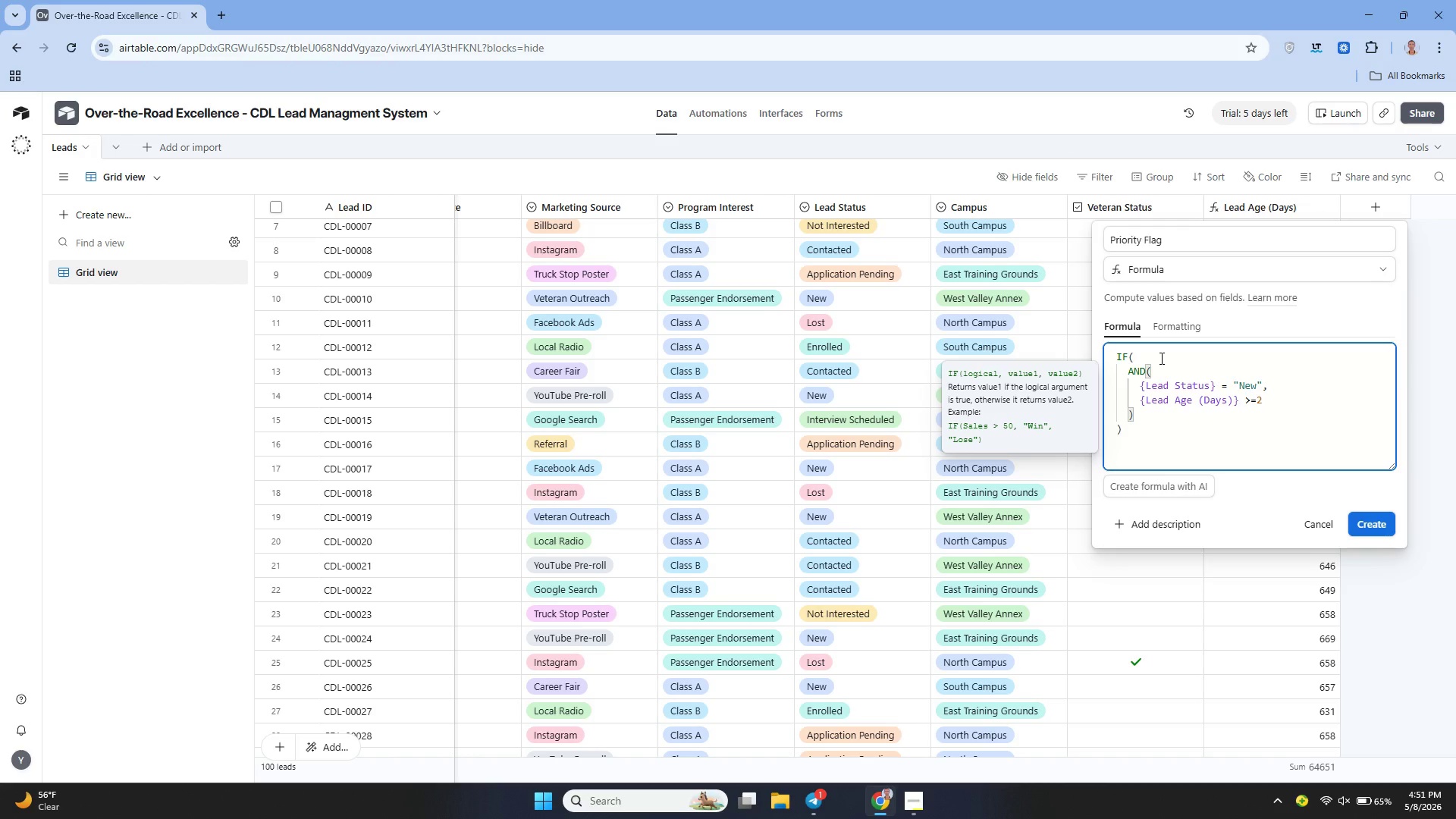 
key(Comma)
 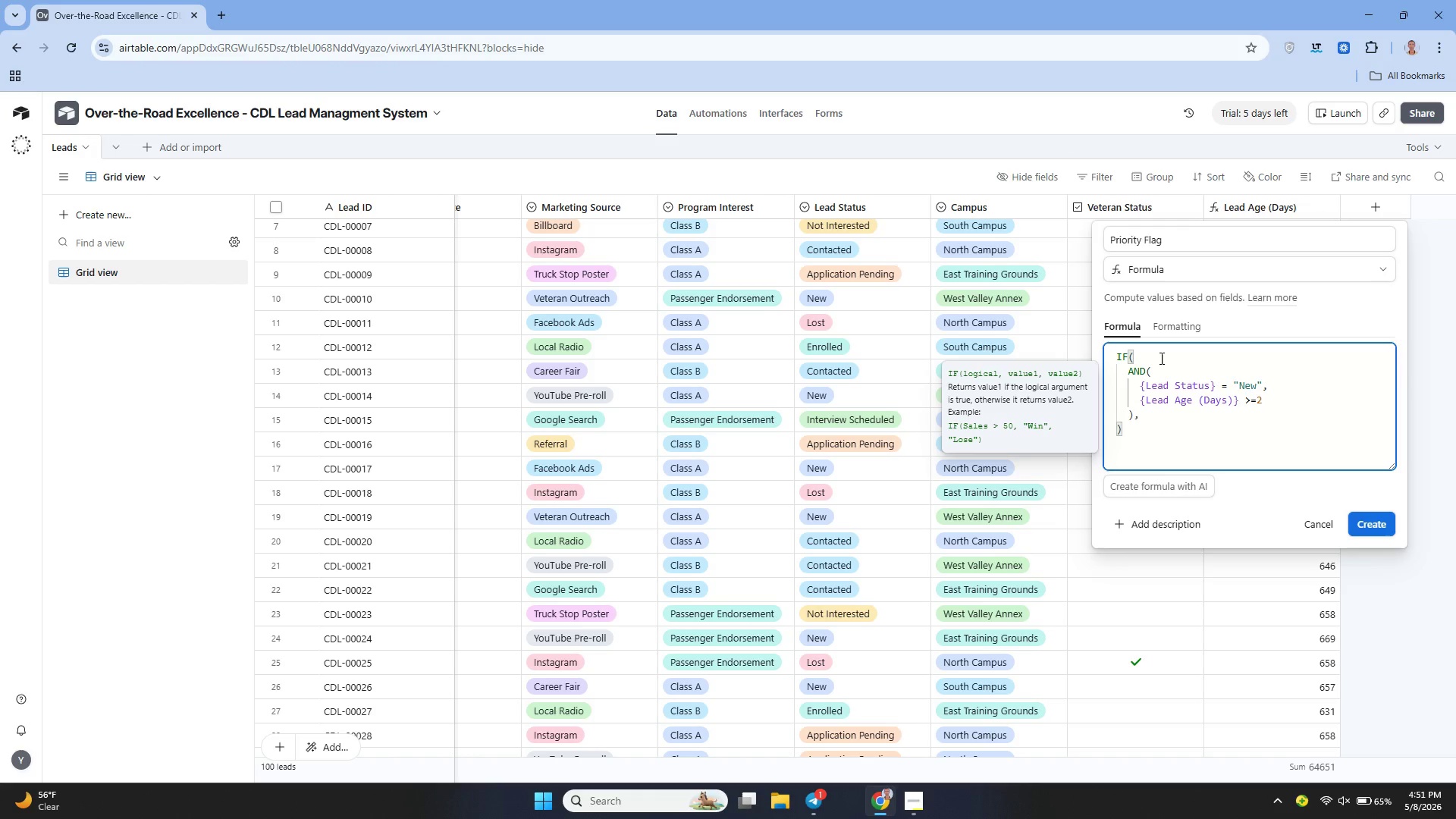 
key(Shift+Enter)
 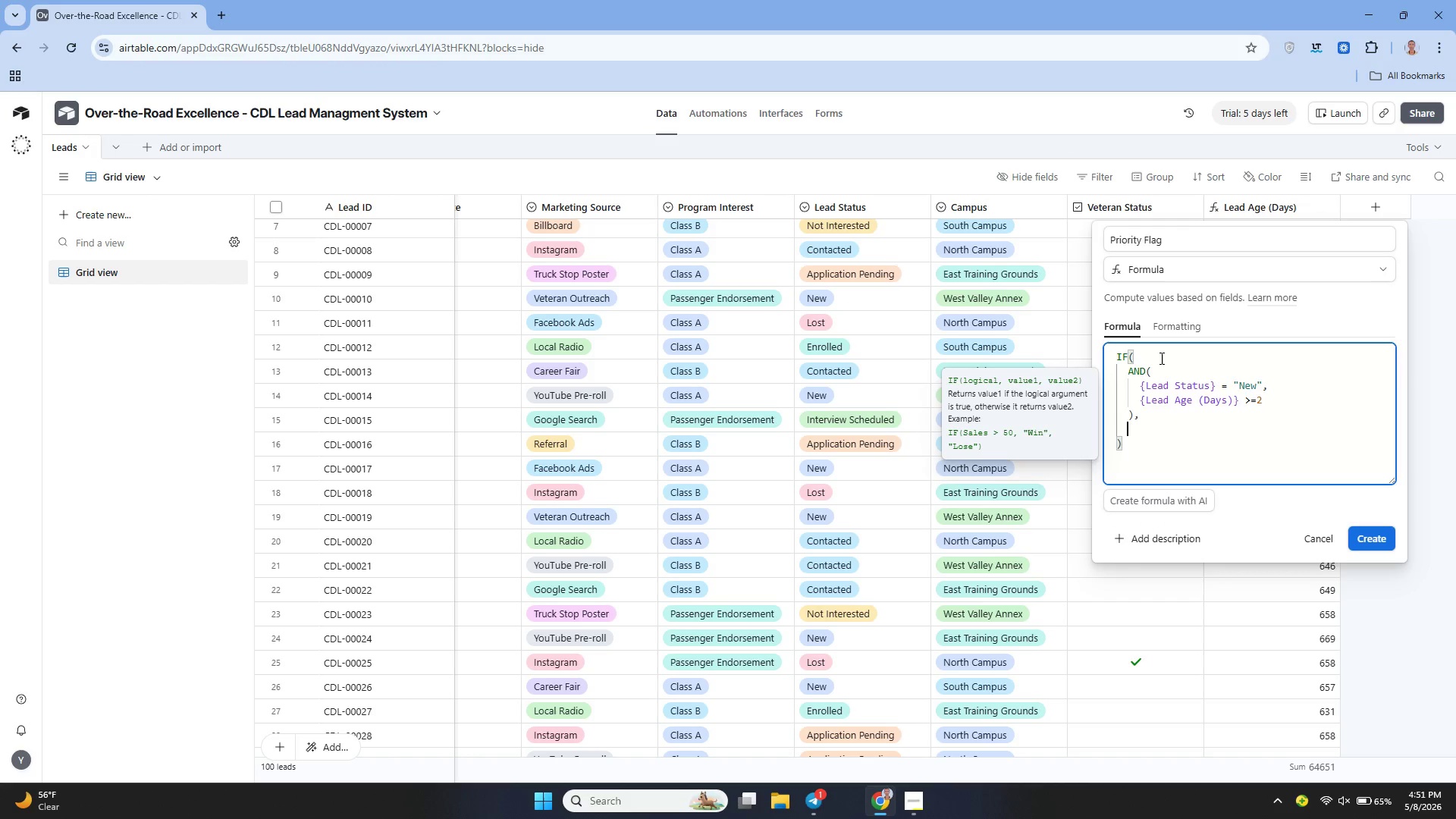 
key(Shift+Quote)
 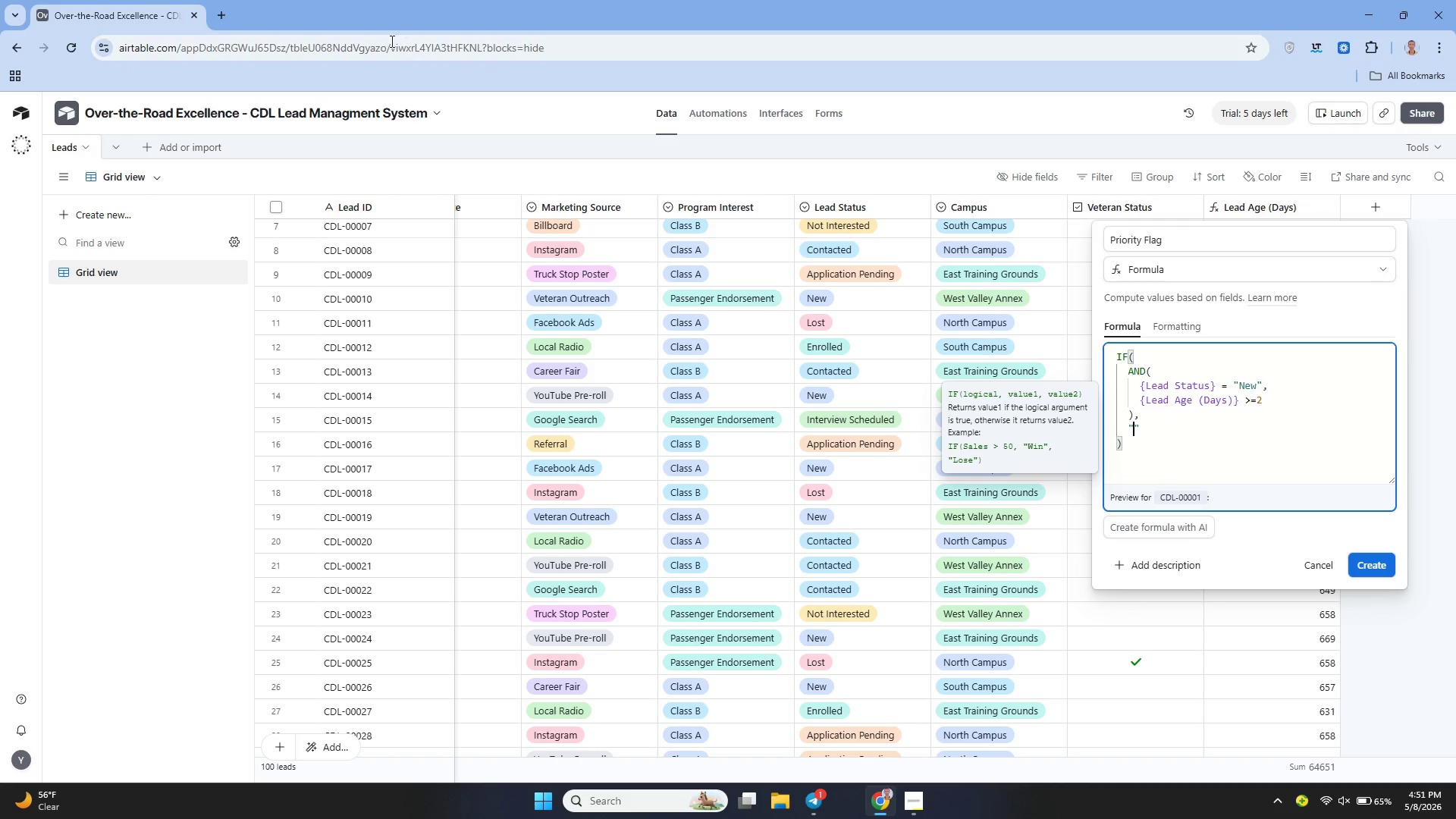 
left_click([217, 11])
 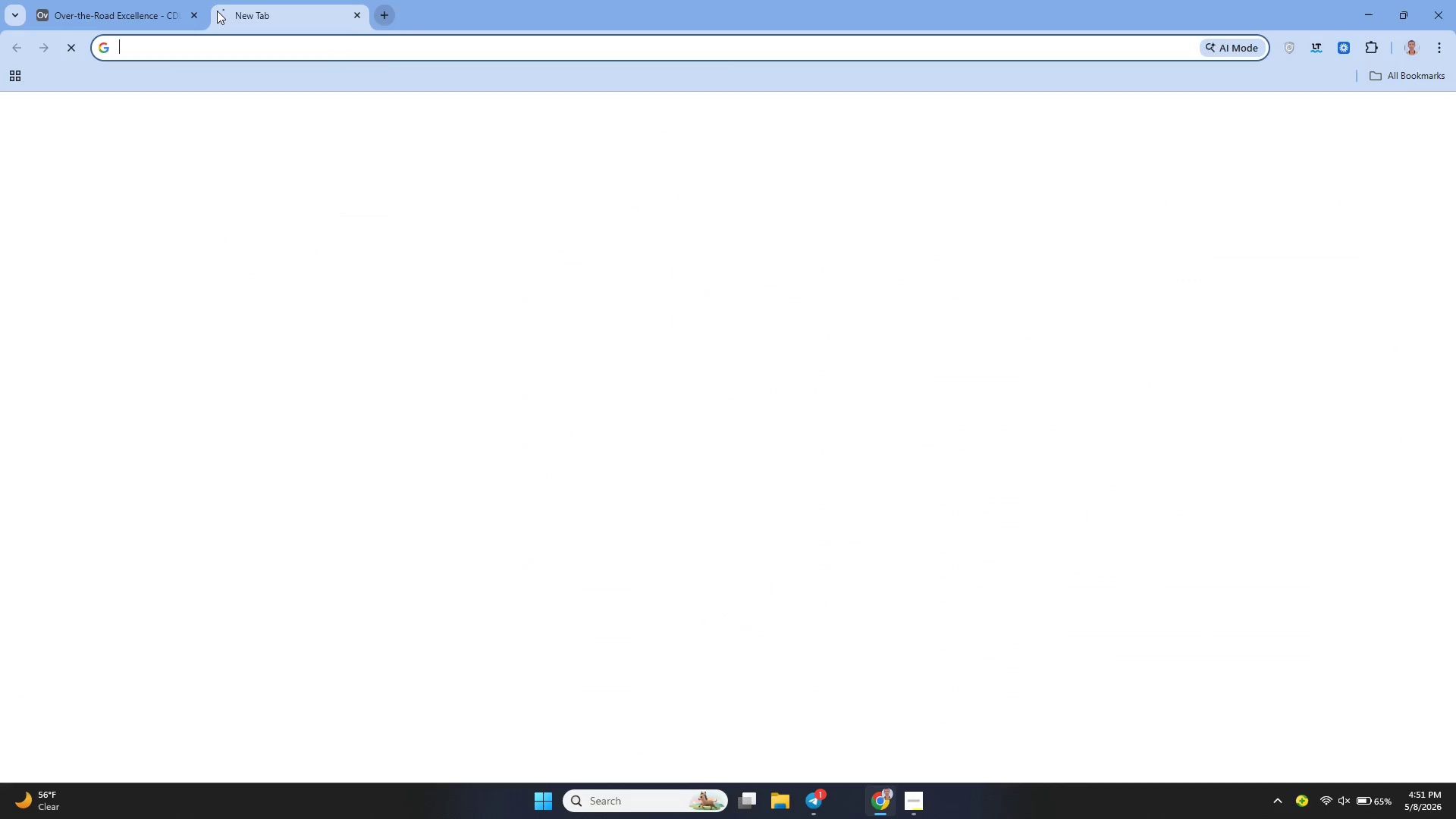 
type(red)
 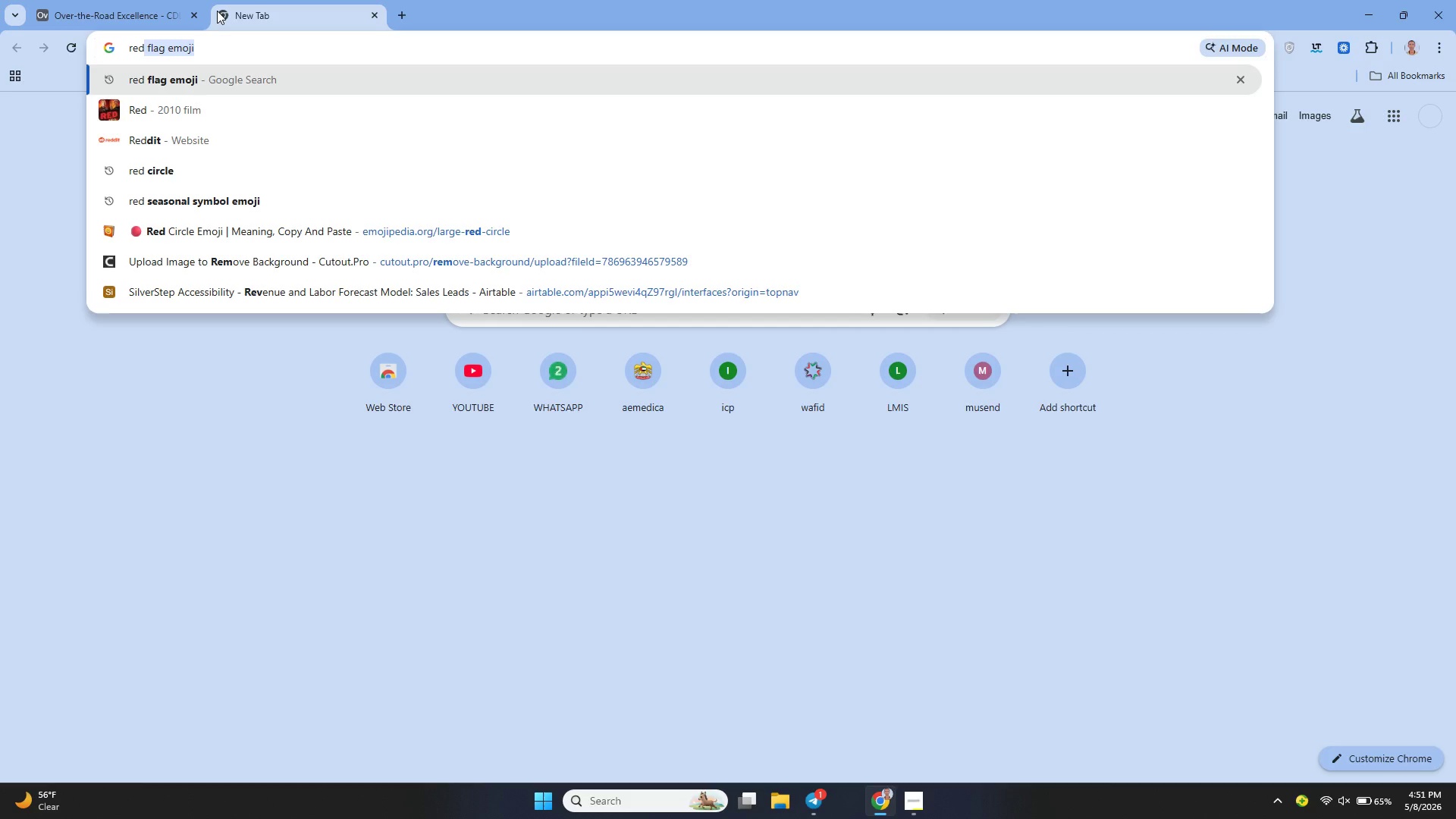 
key(ArrowRight)
 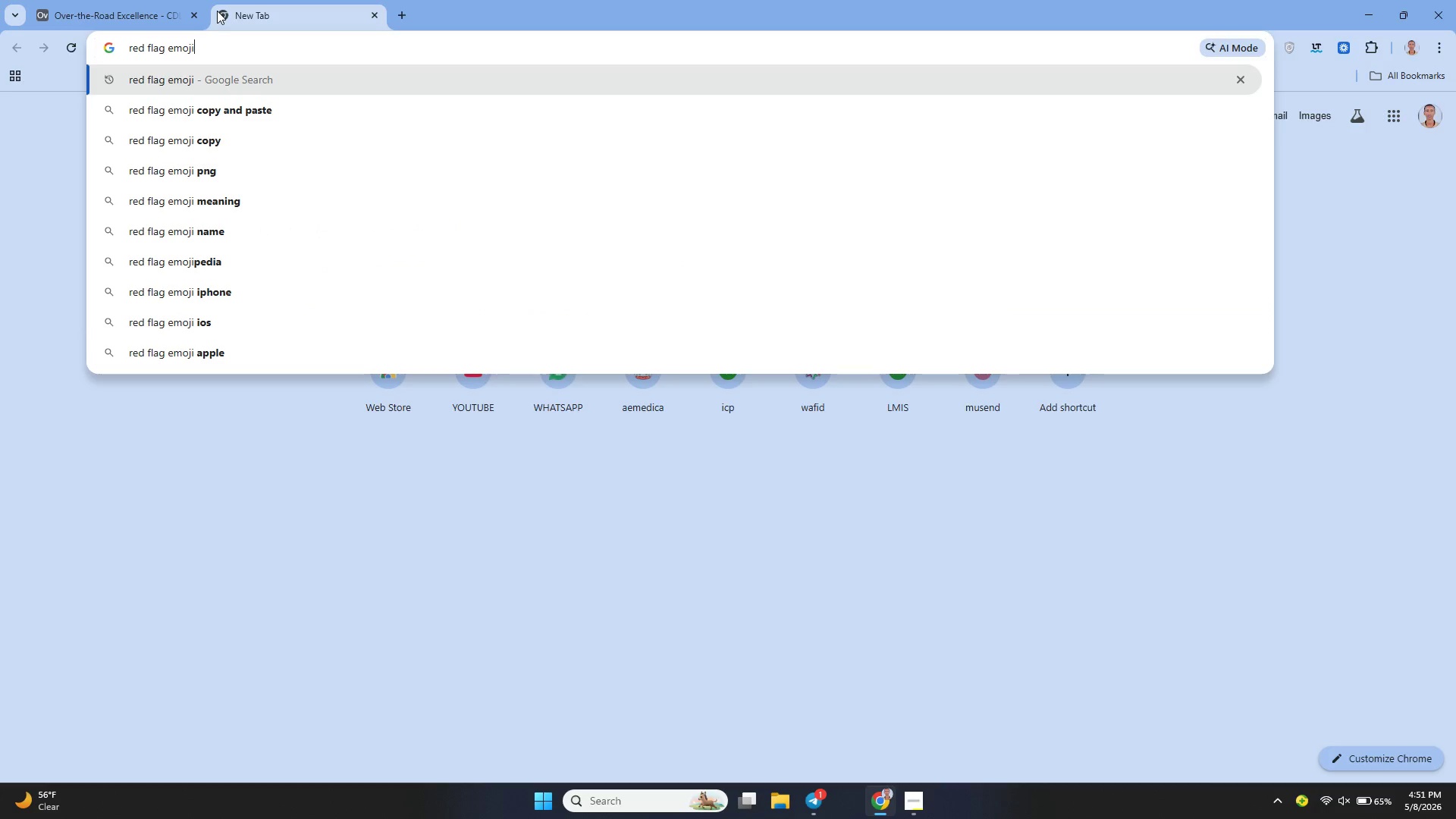 
hold_key(key=ArrowLeft, duration=0.73)
 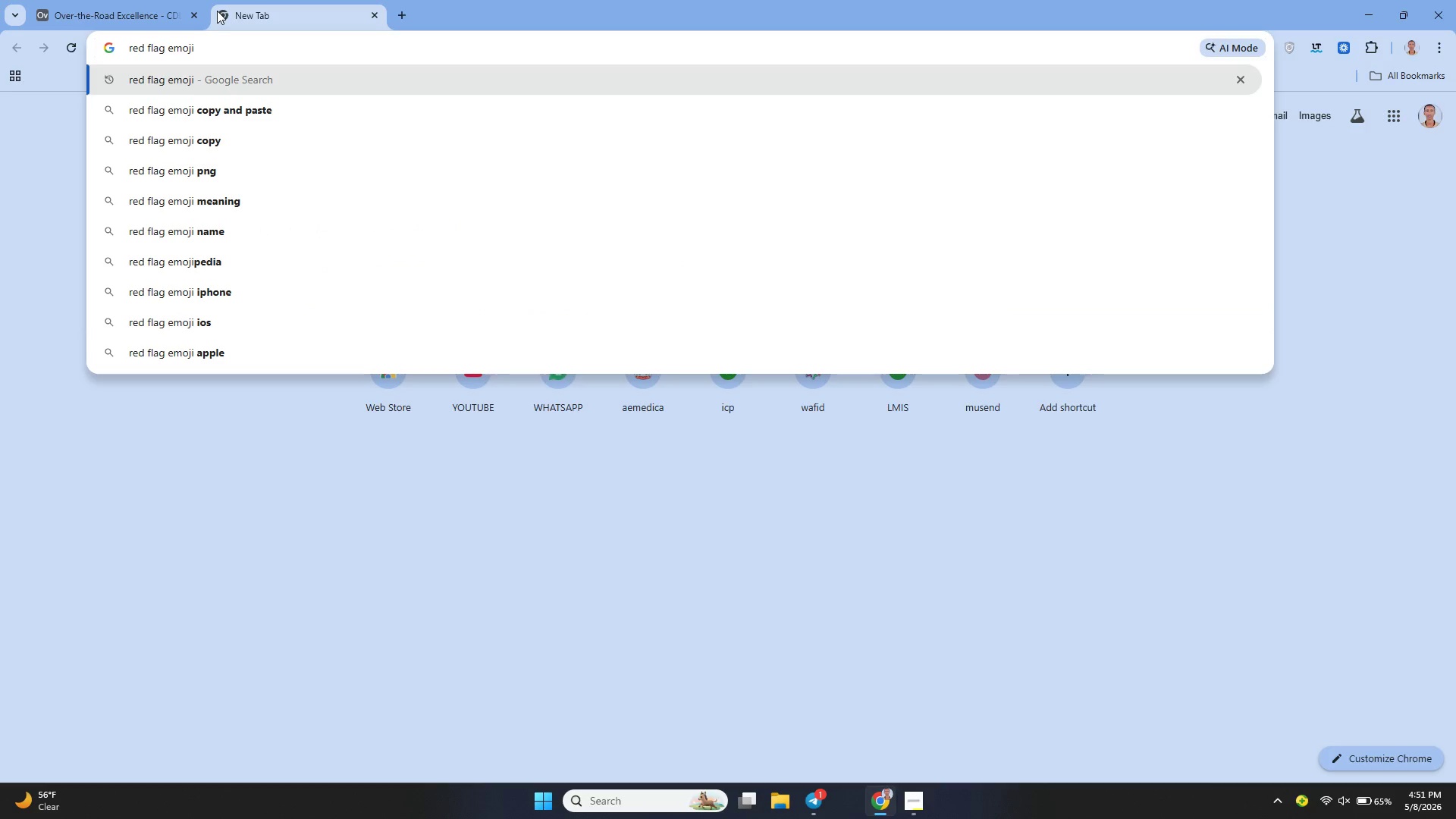 
key(ArrowRight)
 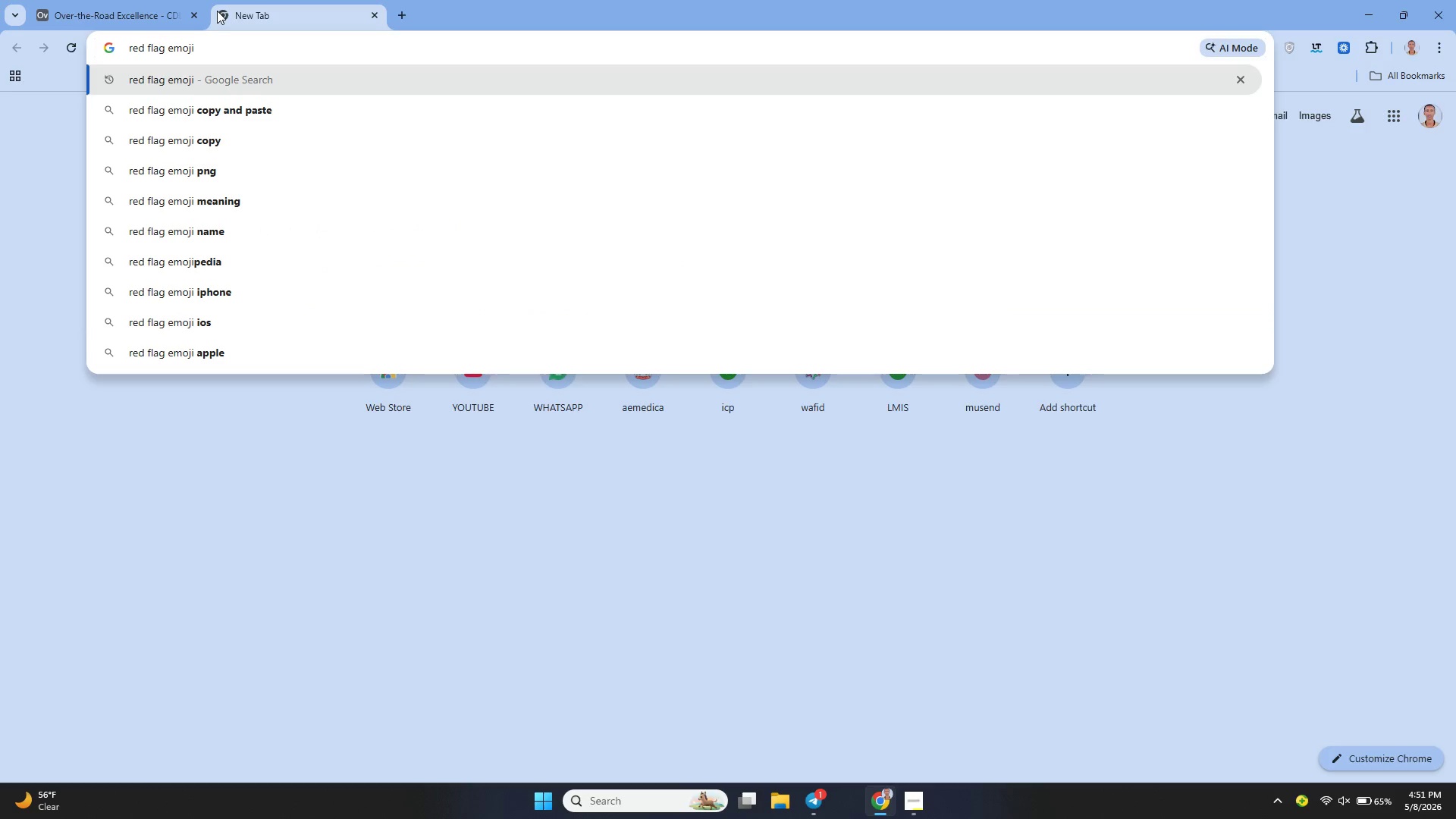 
key(ArrowRight)
 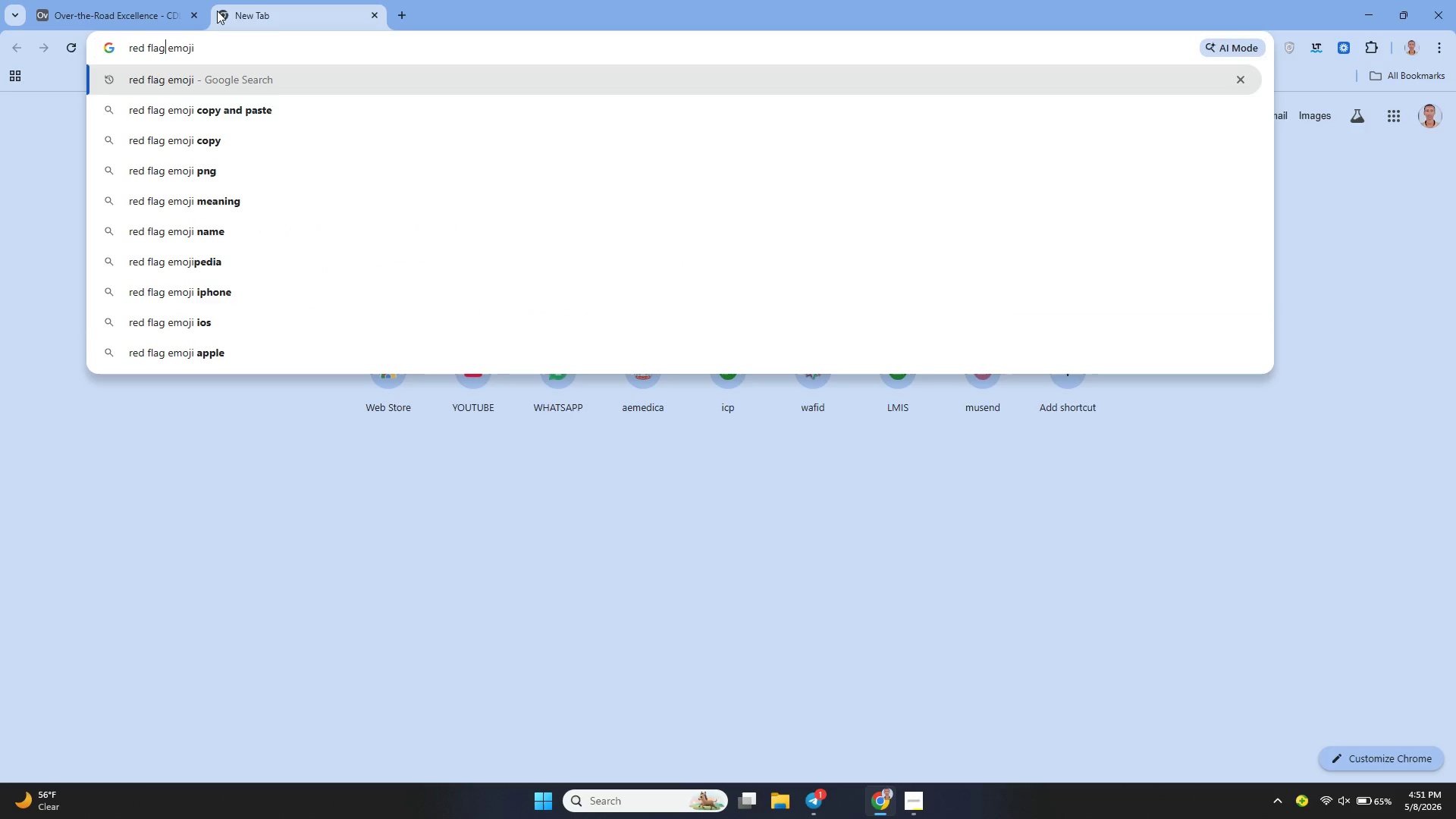 
key(Backspace)
key(Backspace)
key(Backspace)
key(Backspace)
type(circl)
 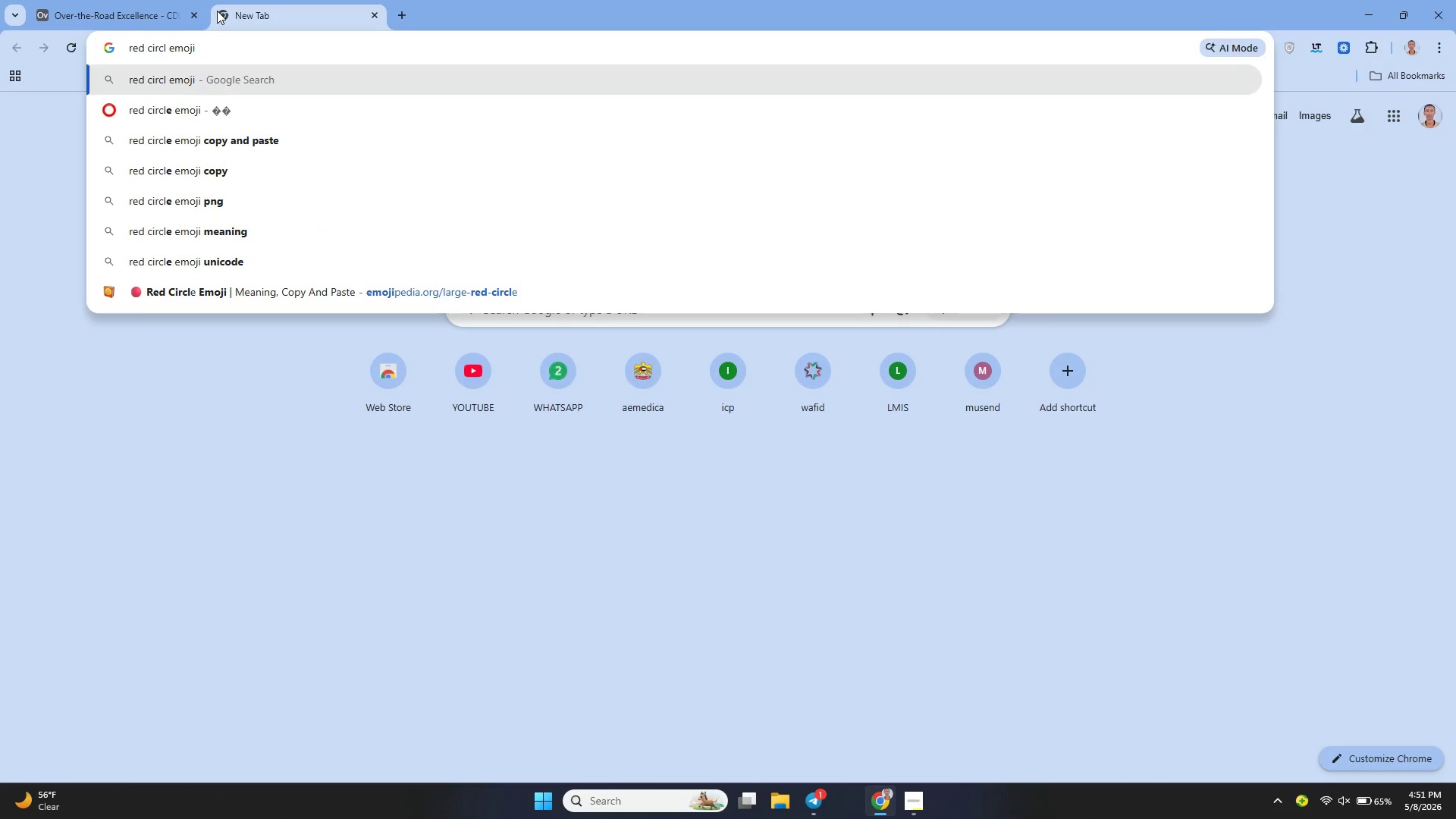 
key(ArrowDown)
 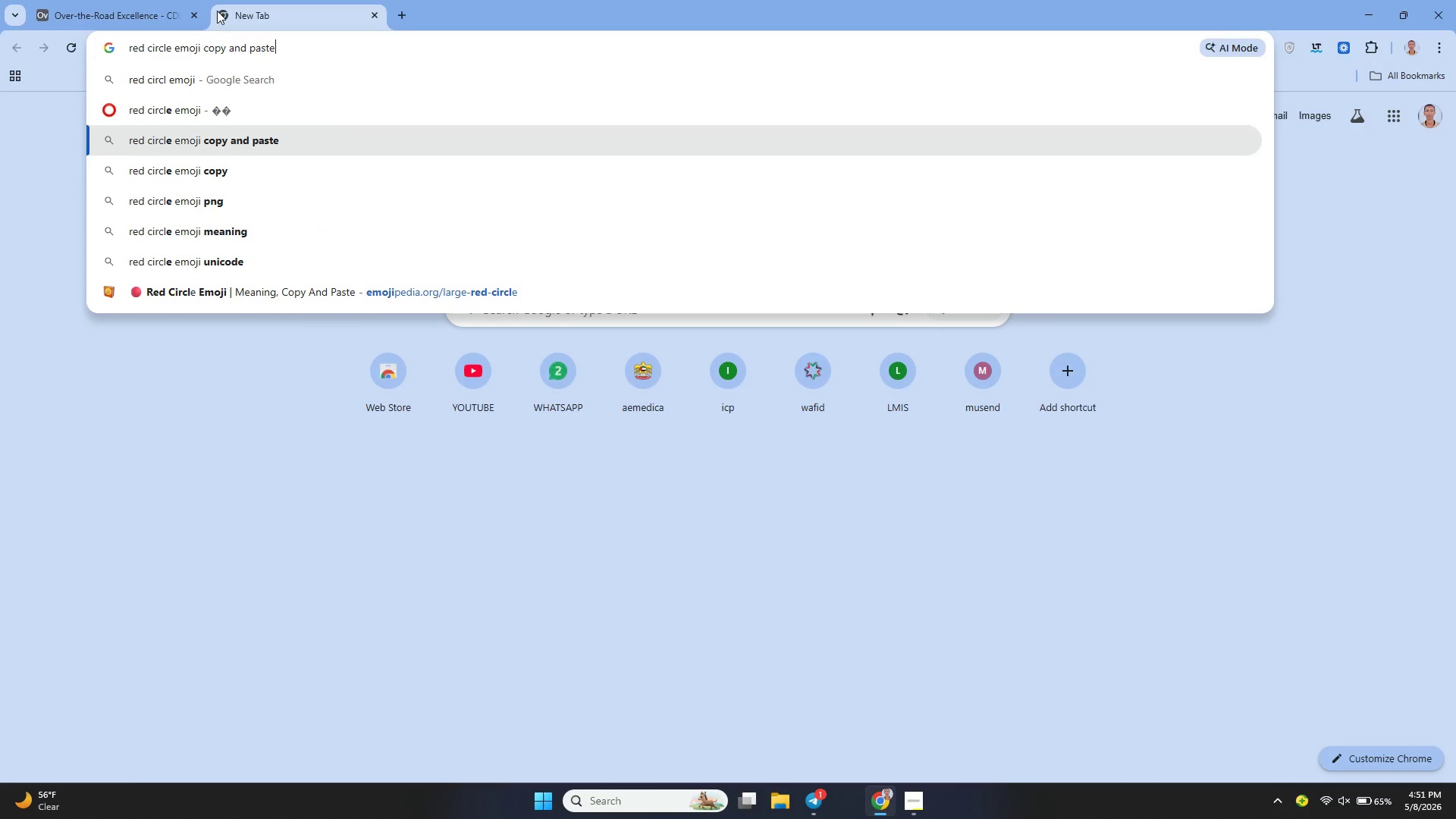 
key(ArrowDown)
 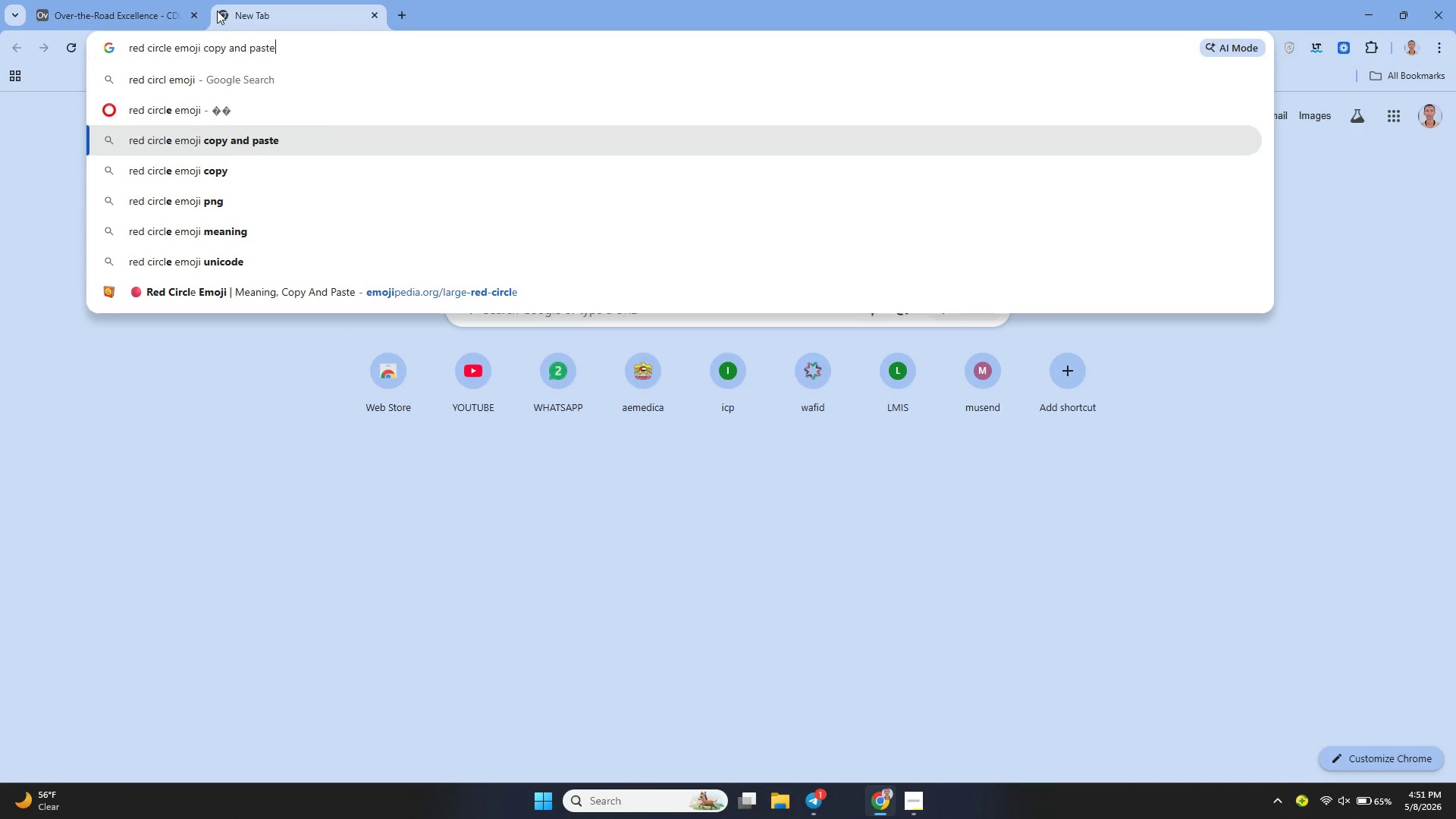 
key(Enter)
 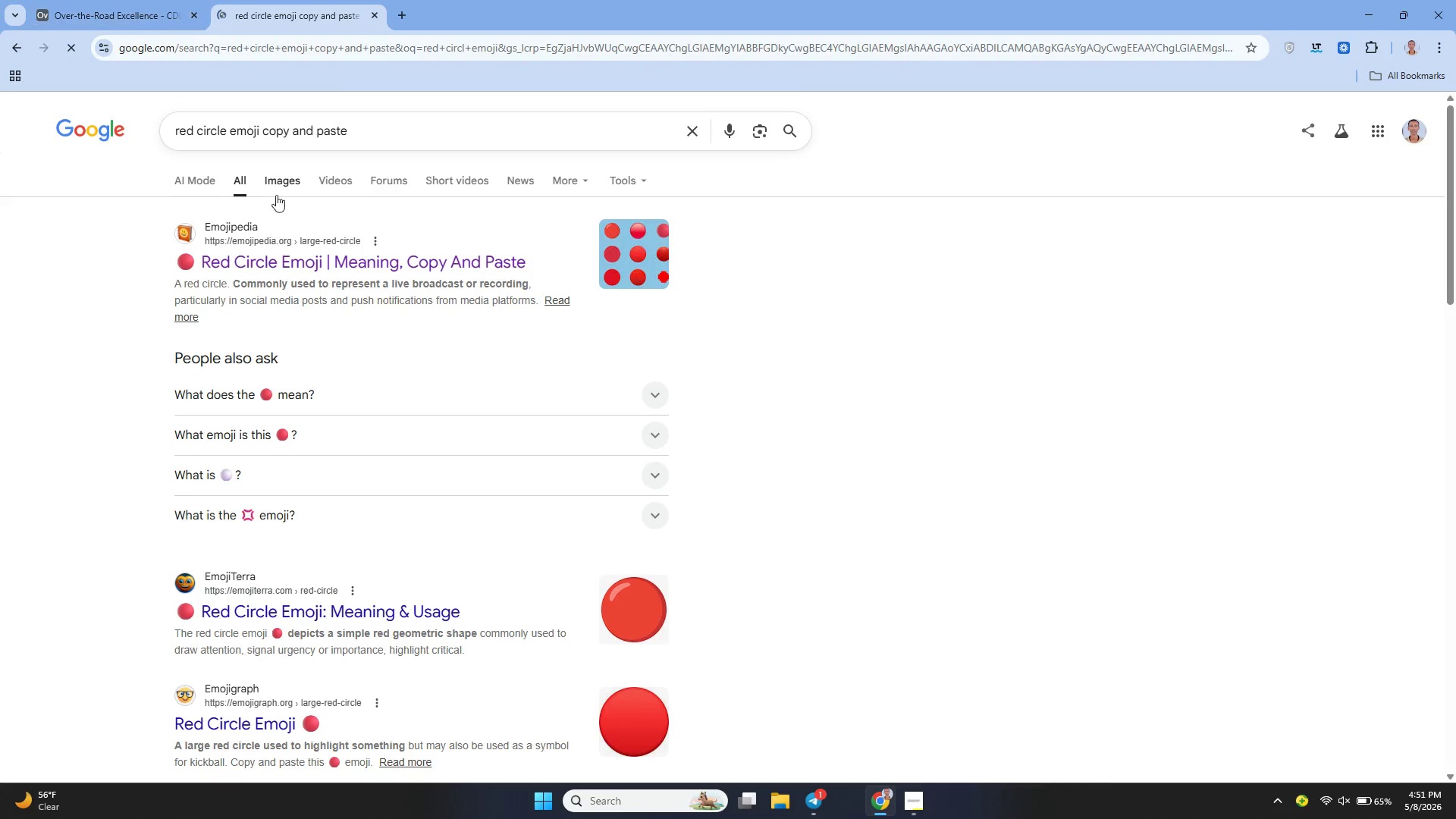 
left_click([308, 258])
 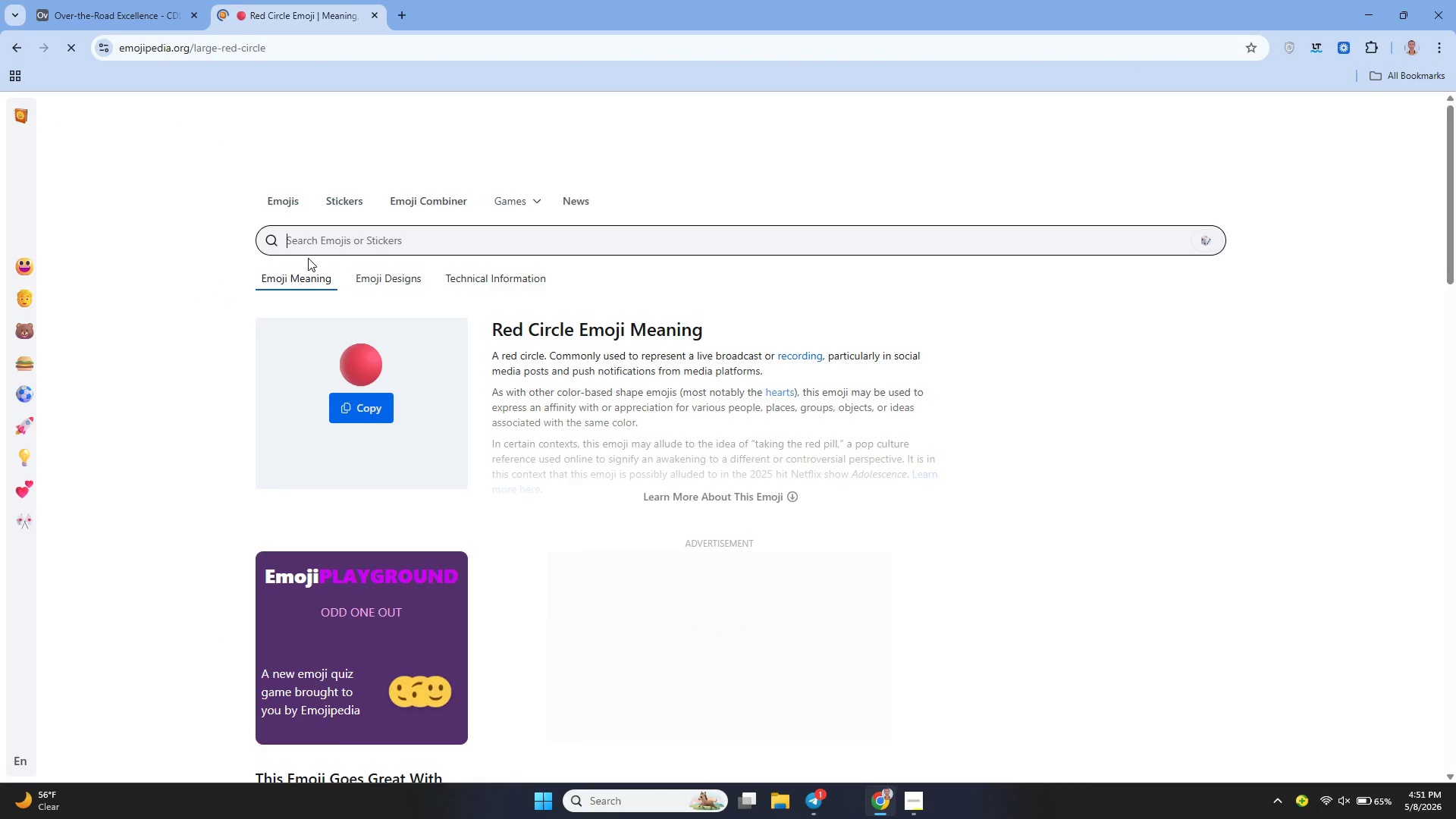 
left_click([373, 400])
 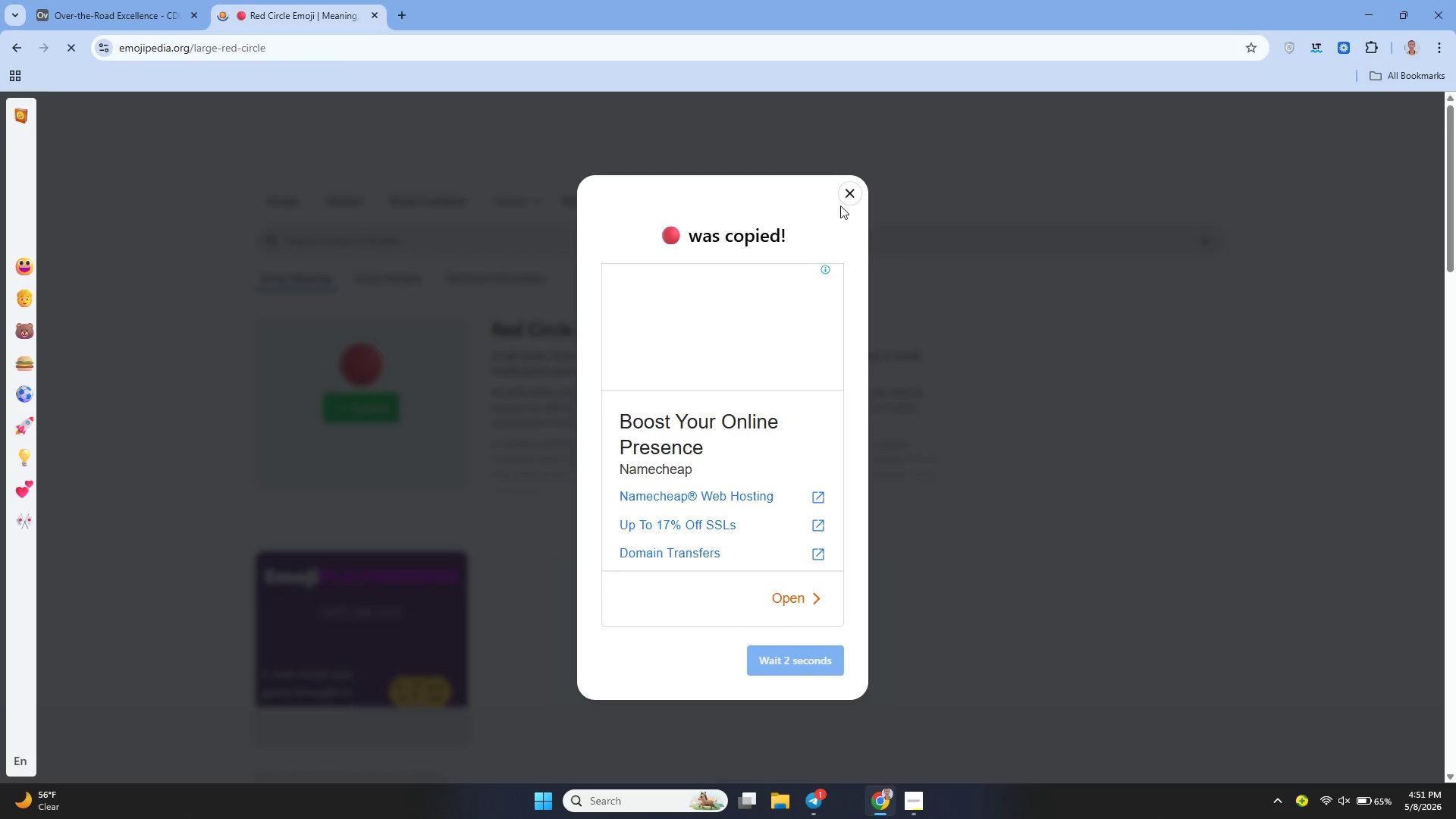 
left_click([850, 193])
 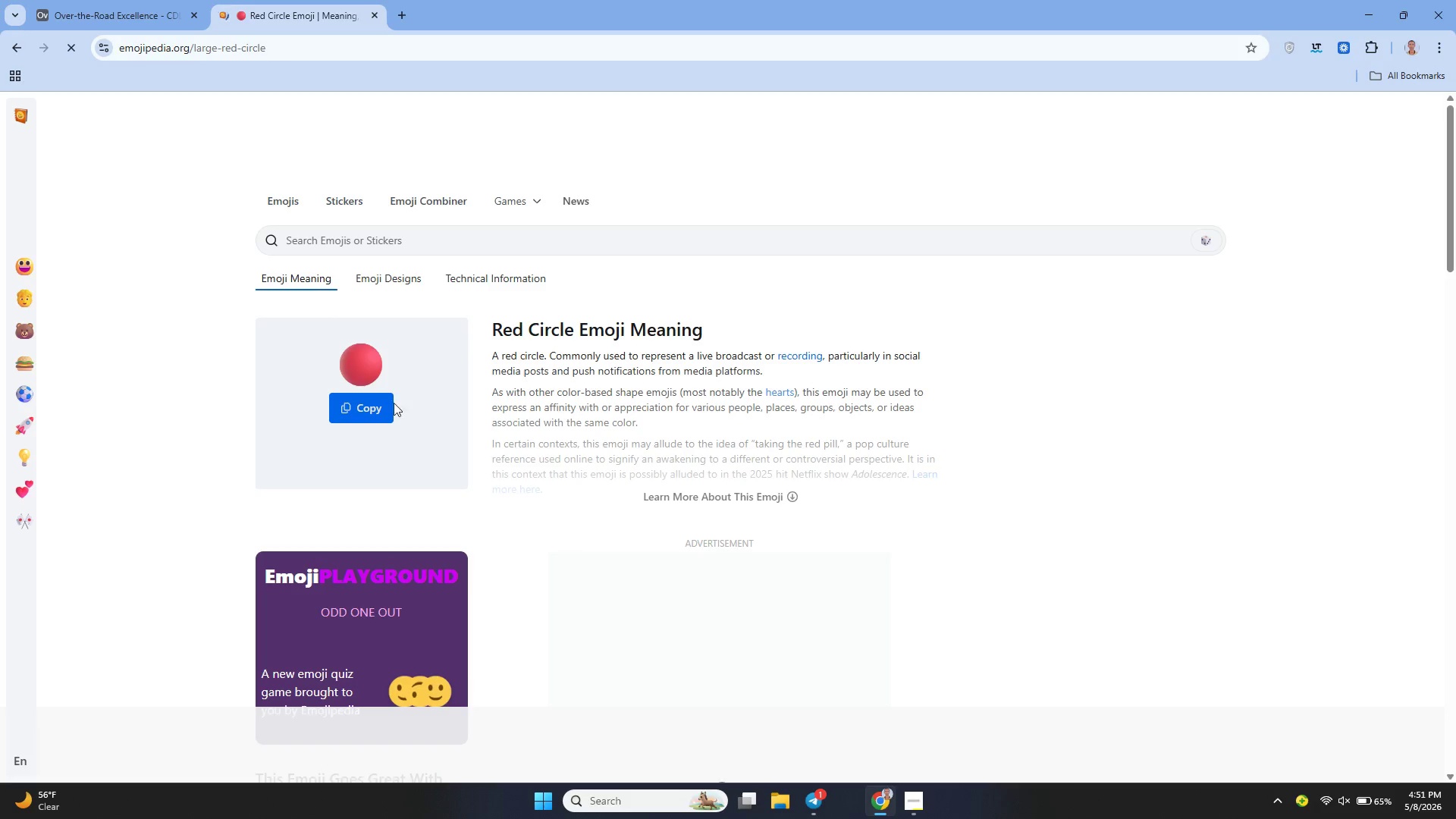 
left_click([378, 411])
 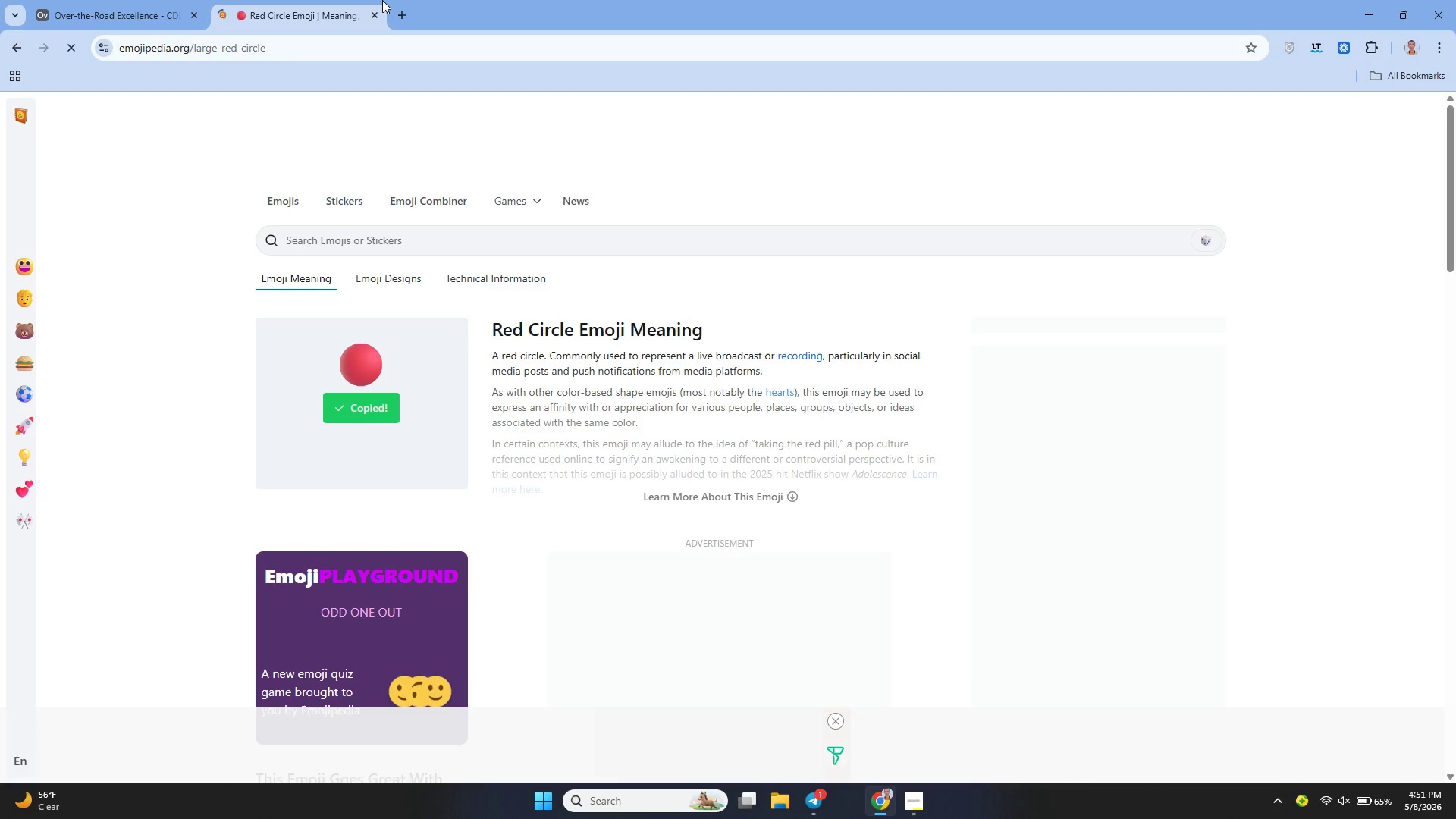 
left_click([377, 10])
 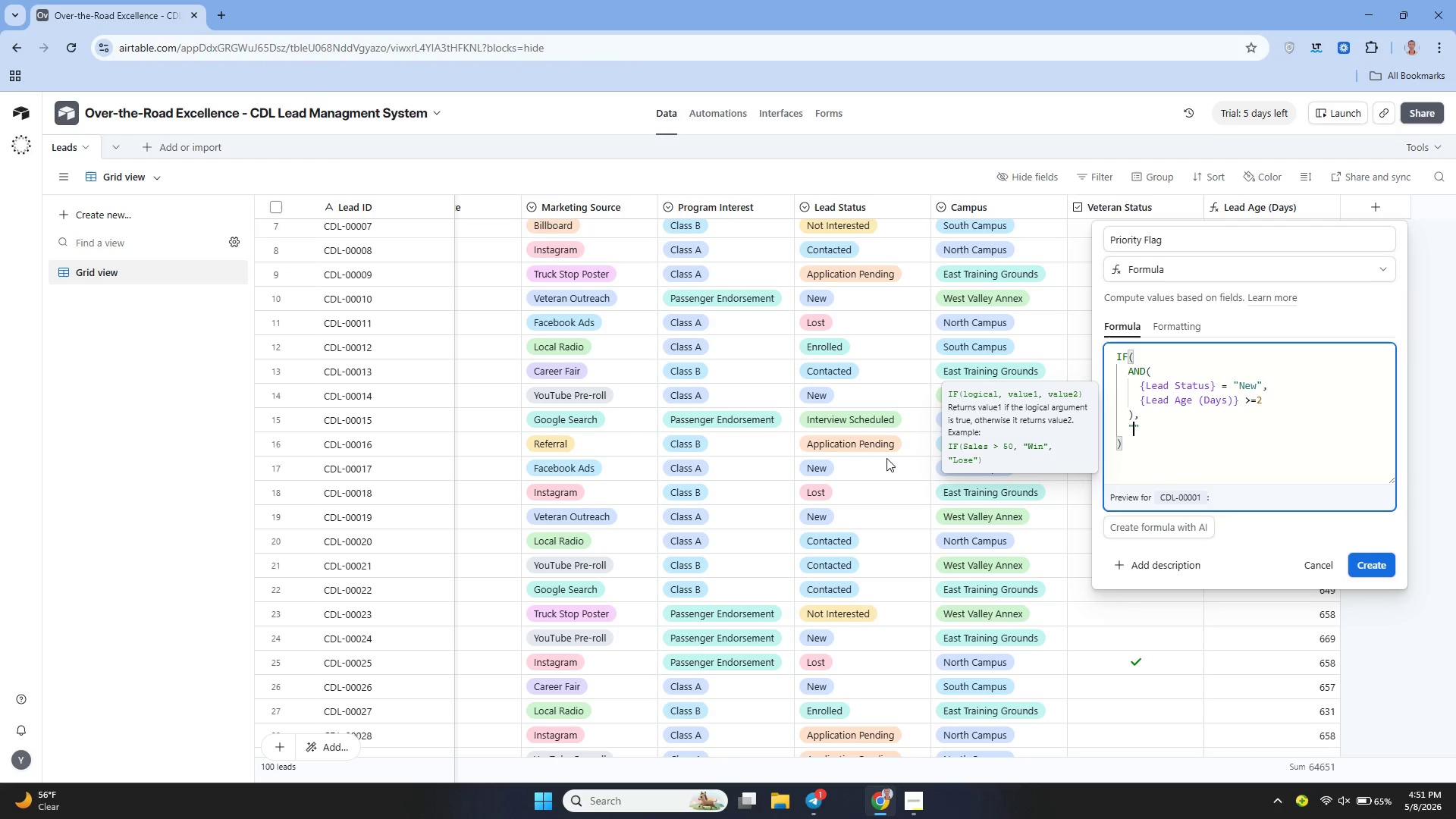 
key(Control+V)
 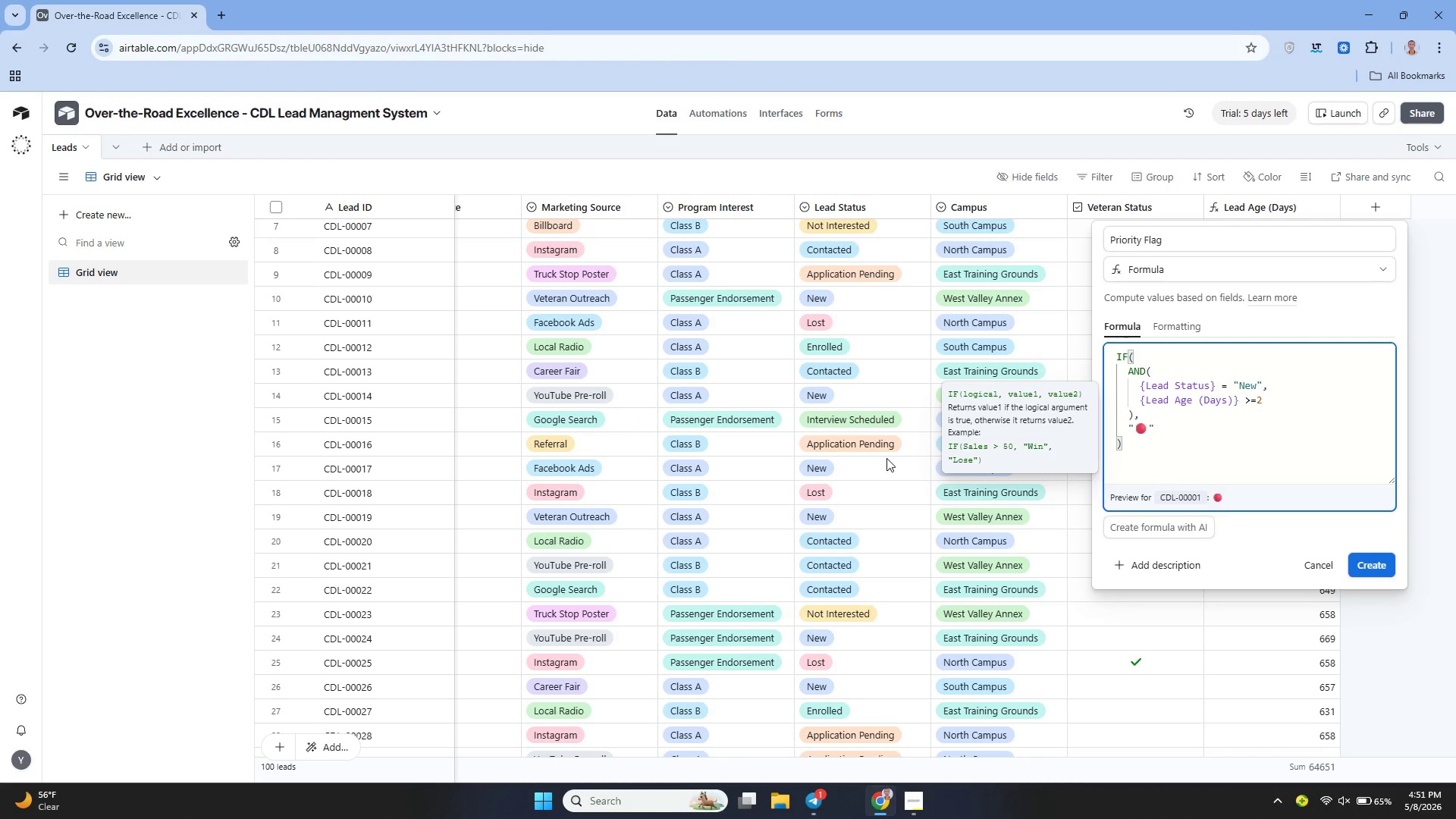 
type( HIH)
key(Backspace)
type(GH PRi)
 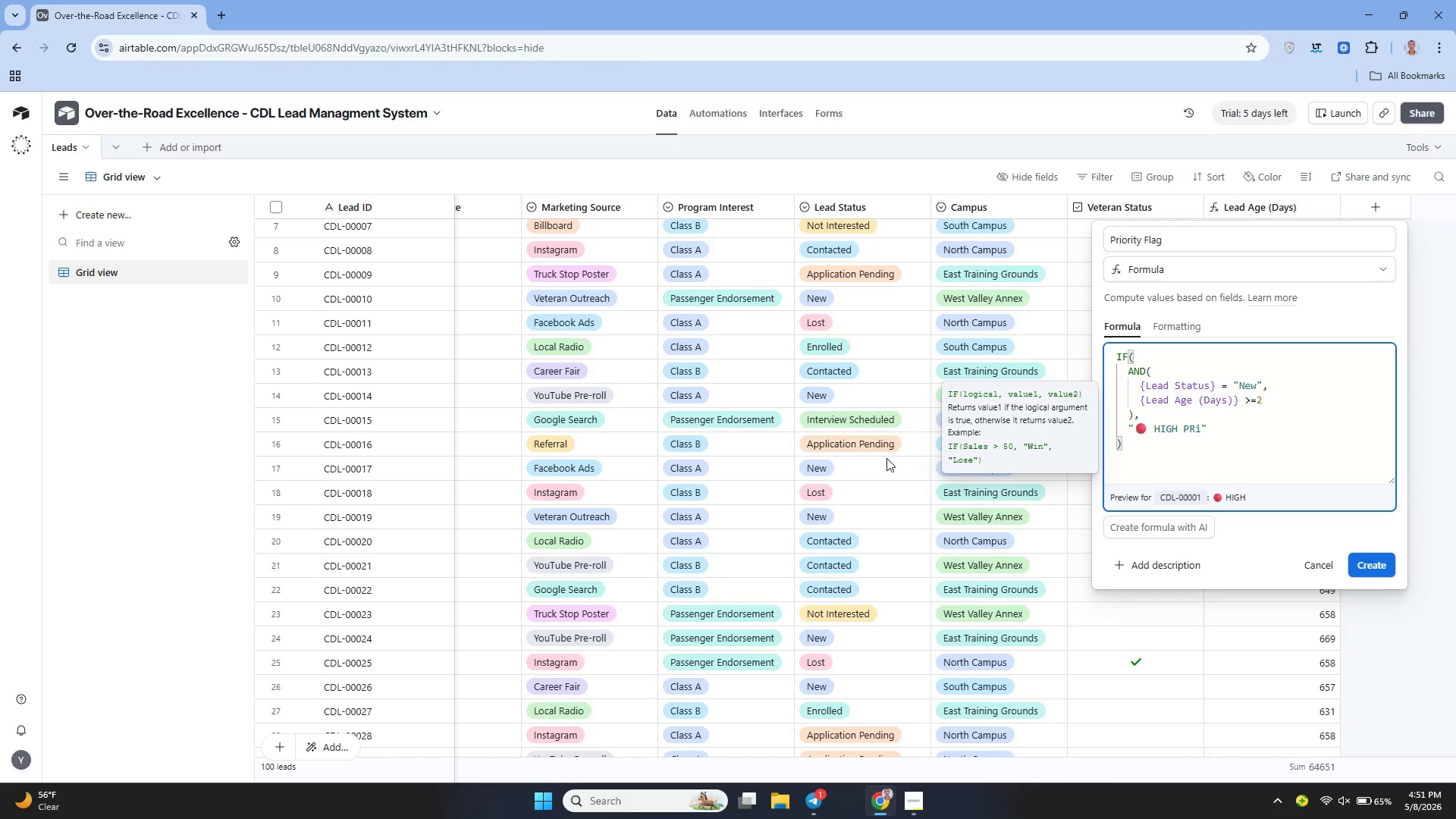 
key(Backspace)
type(IORITY)
 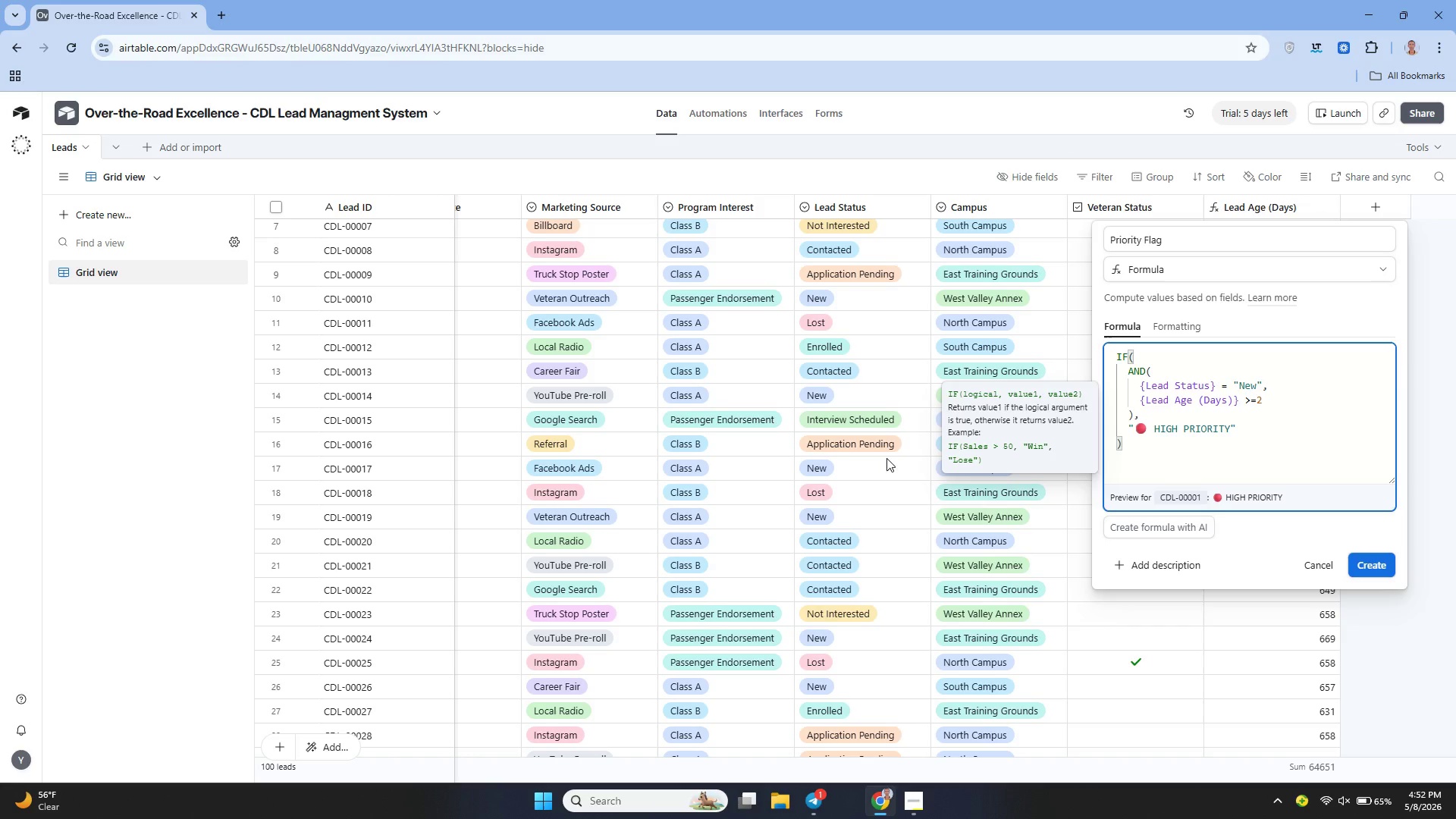 
key(ArrowRight)
 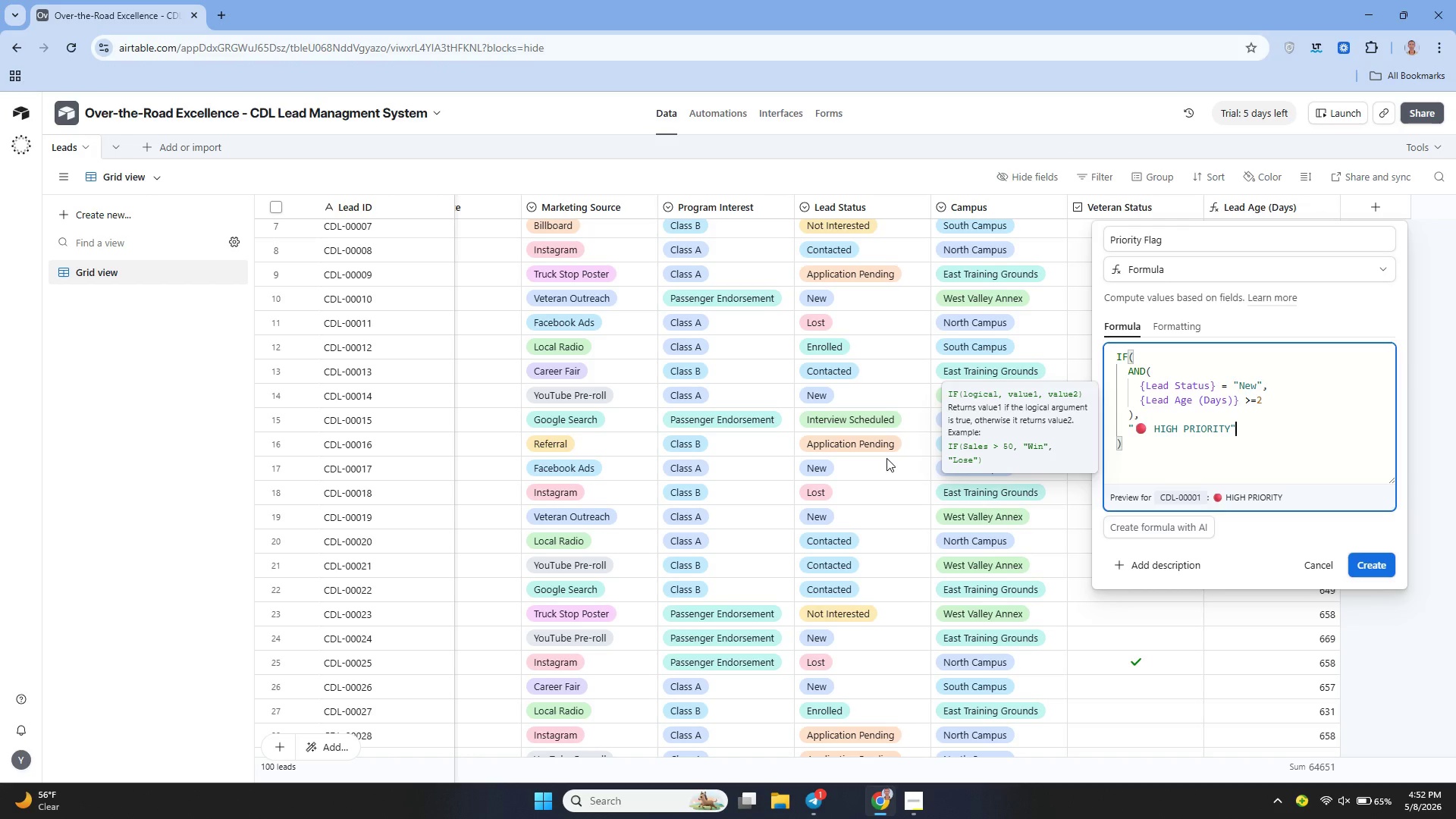 
key(ArrowLeft)
 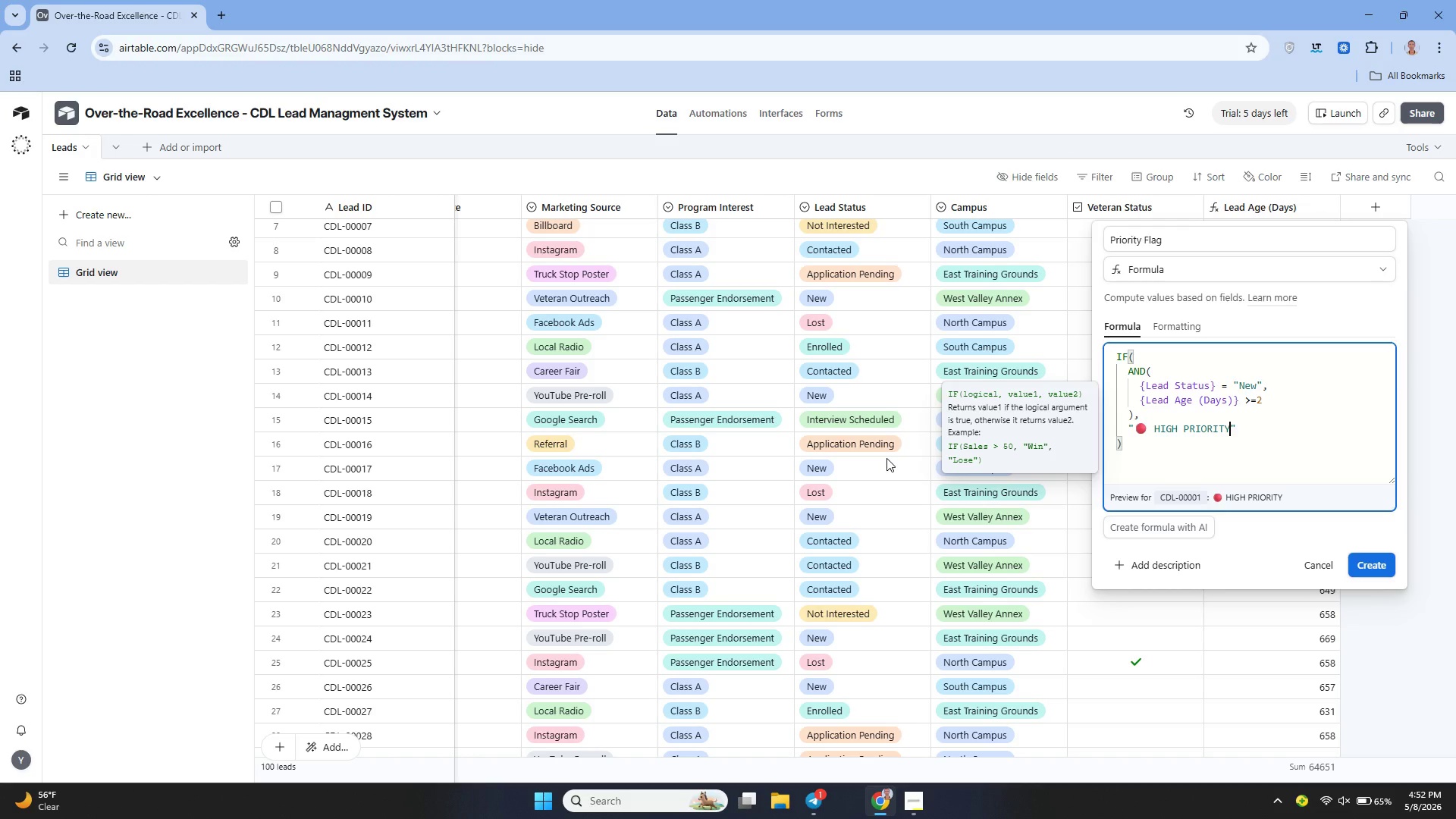 
type( - Contact With)
 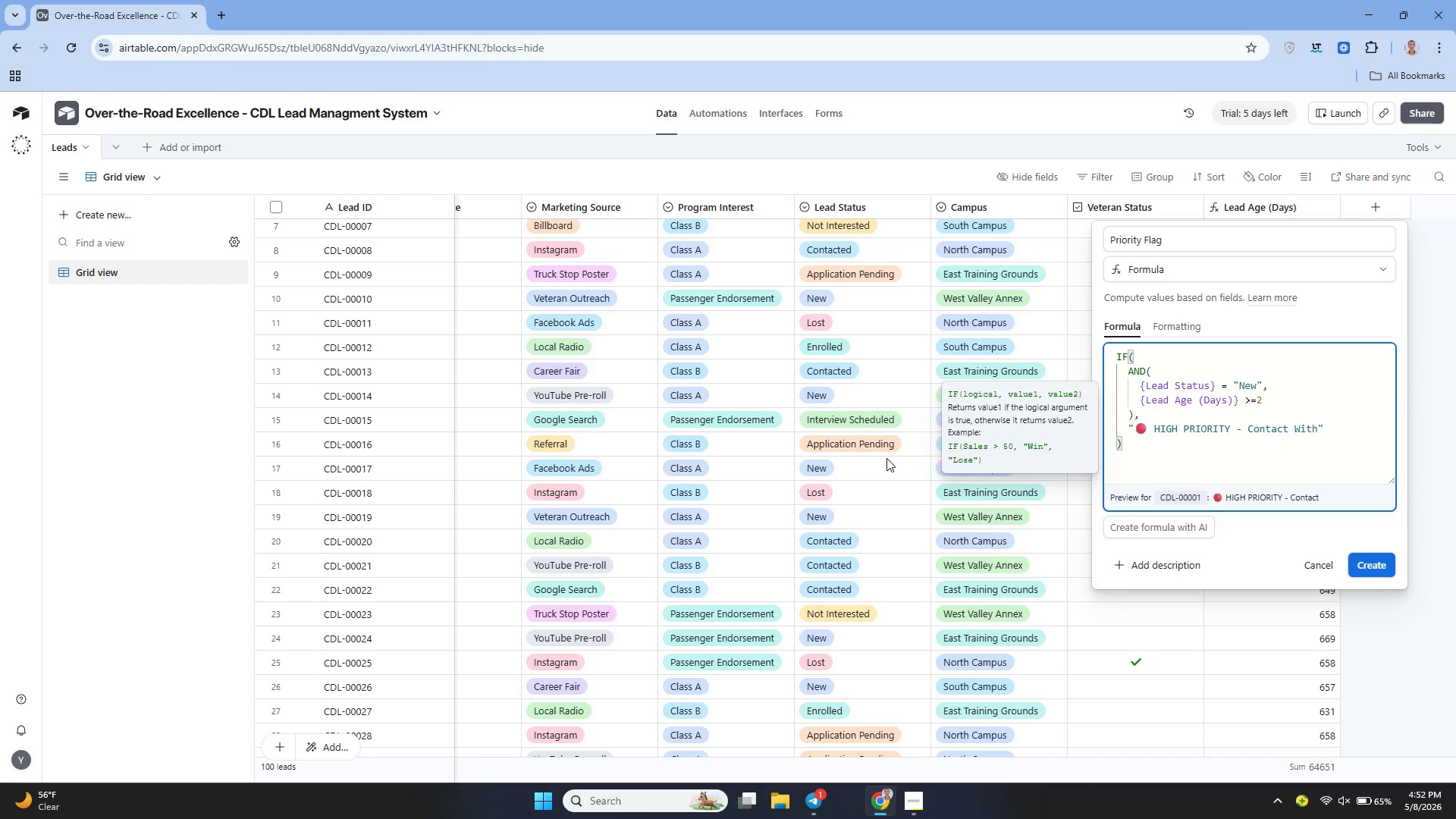 
hold_key(key=I, duration=0.34)
 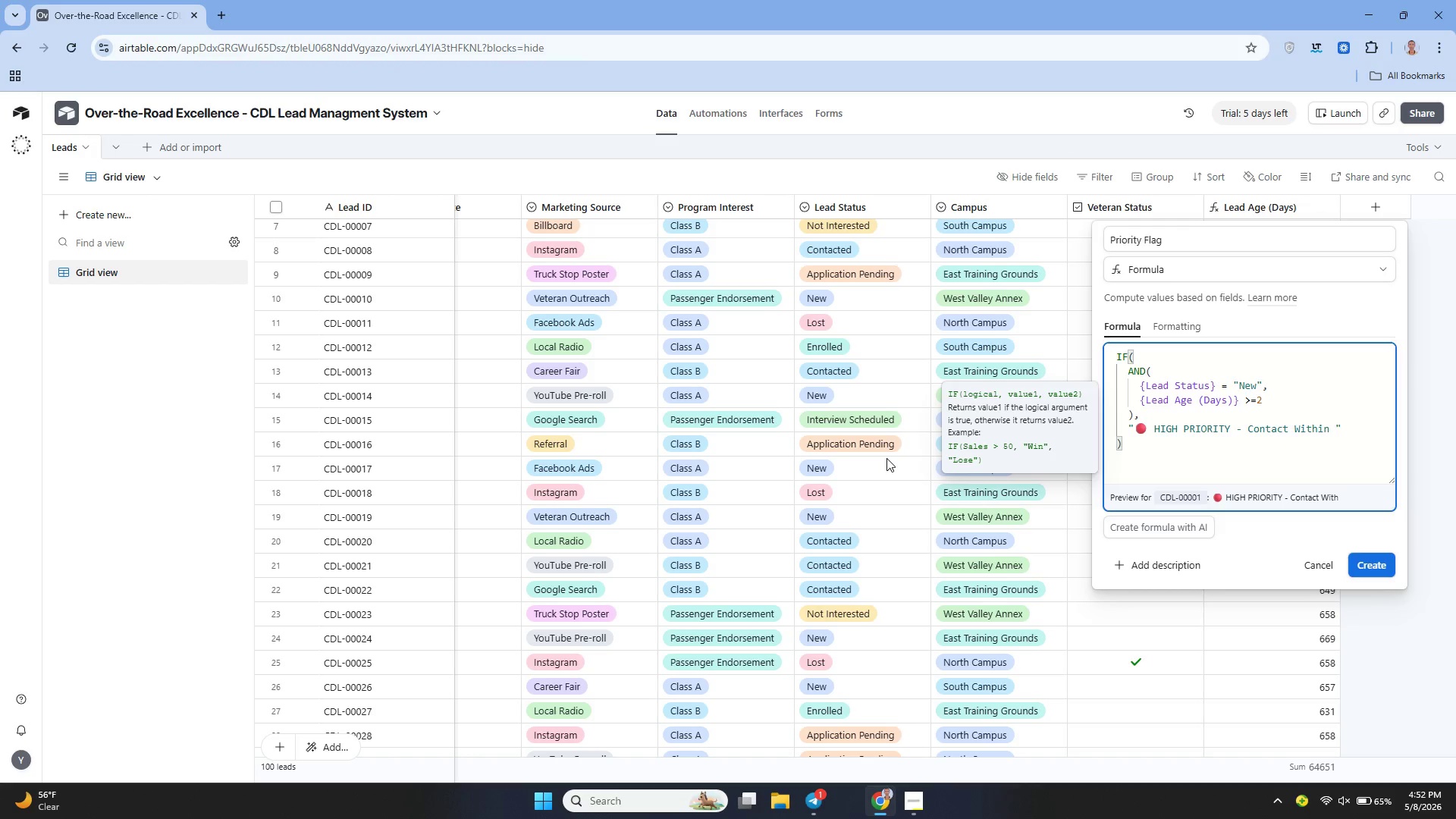 
type(n 48 Houe)
key(Backspace)
type(rs)
 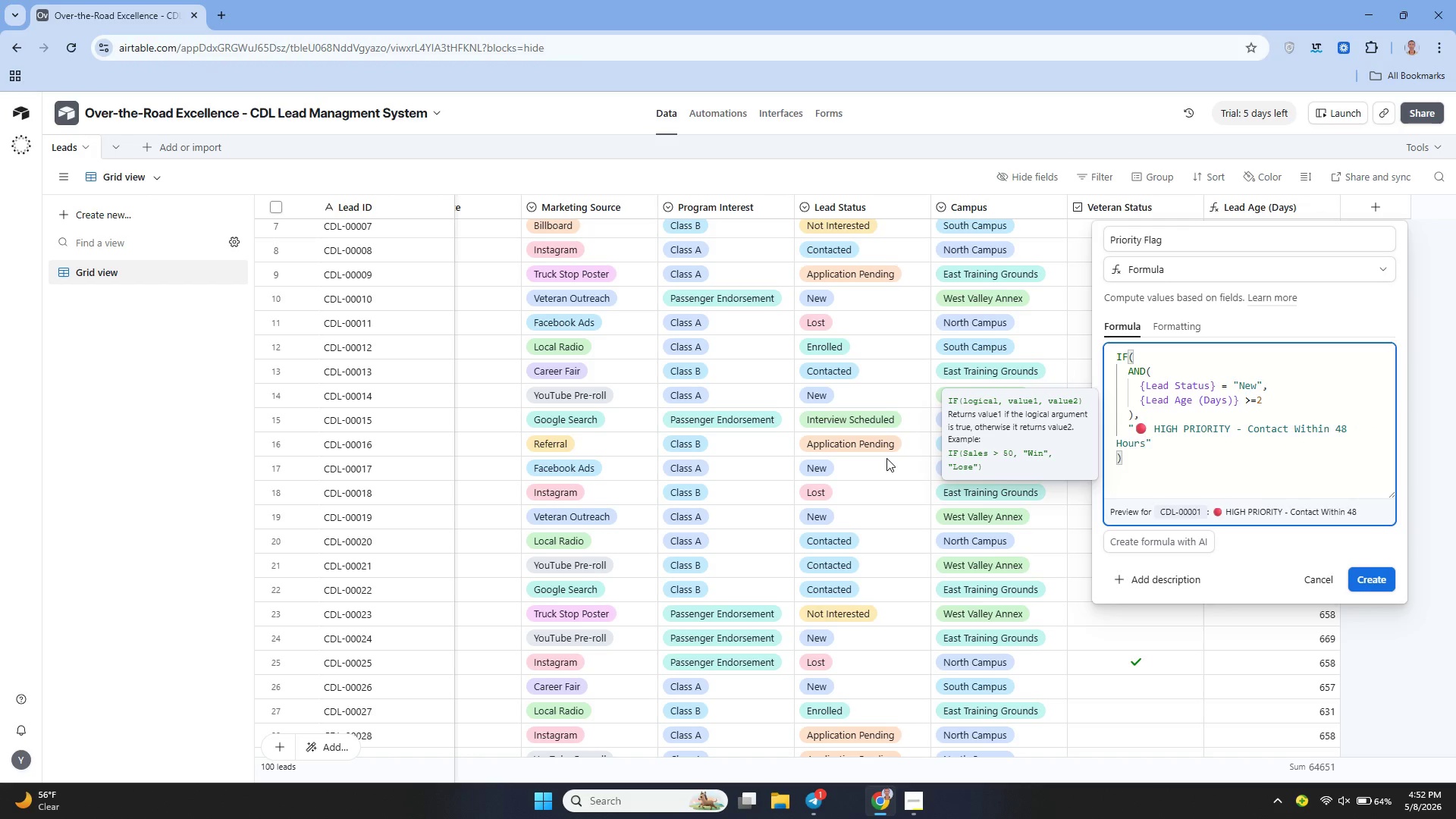 
wait(8.75)
 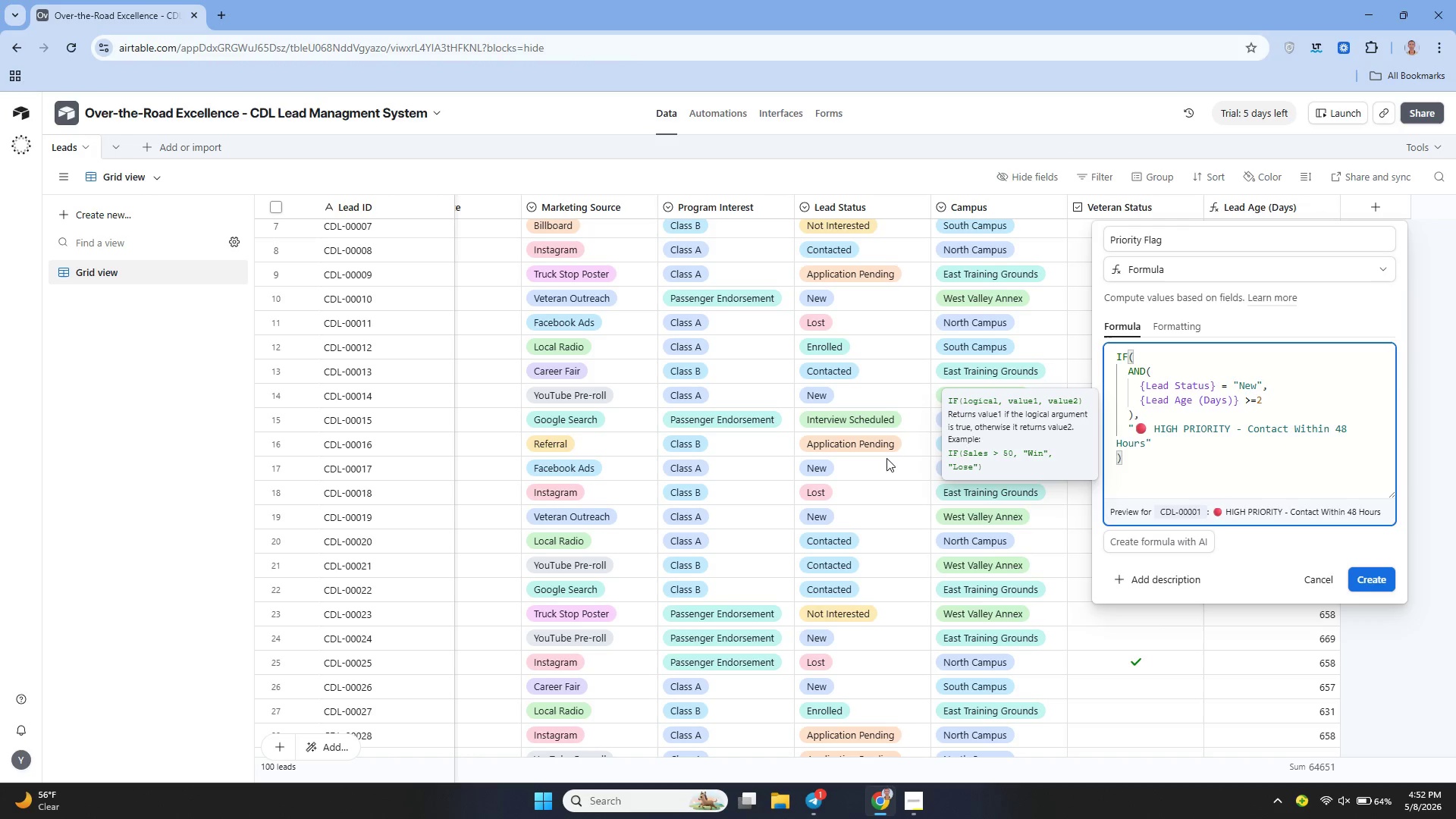 
key(ArrowRight)
 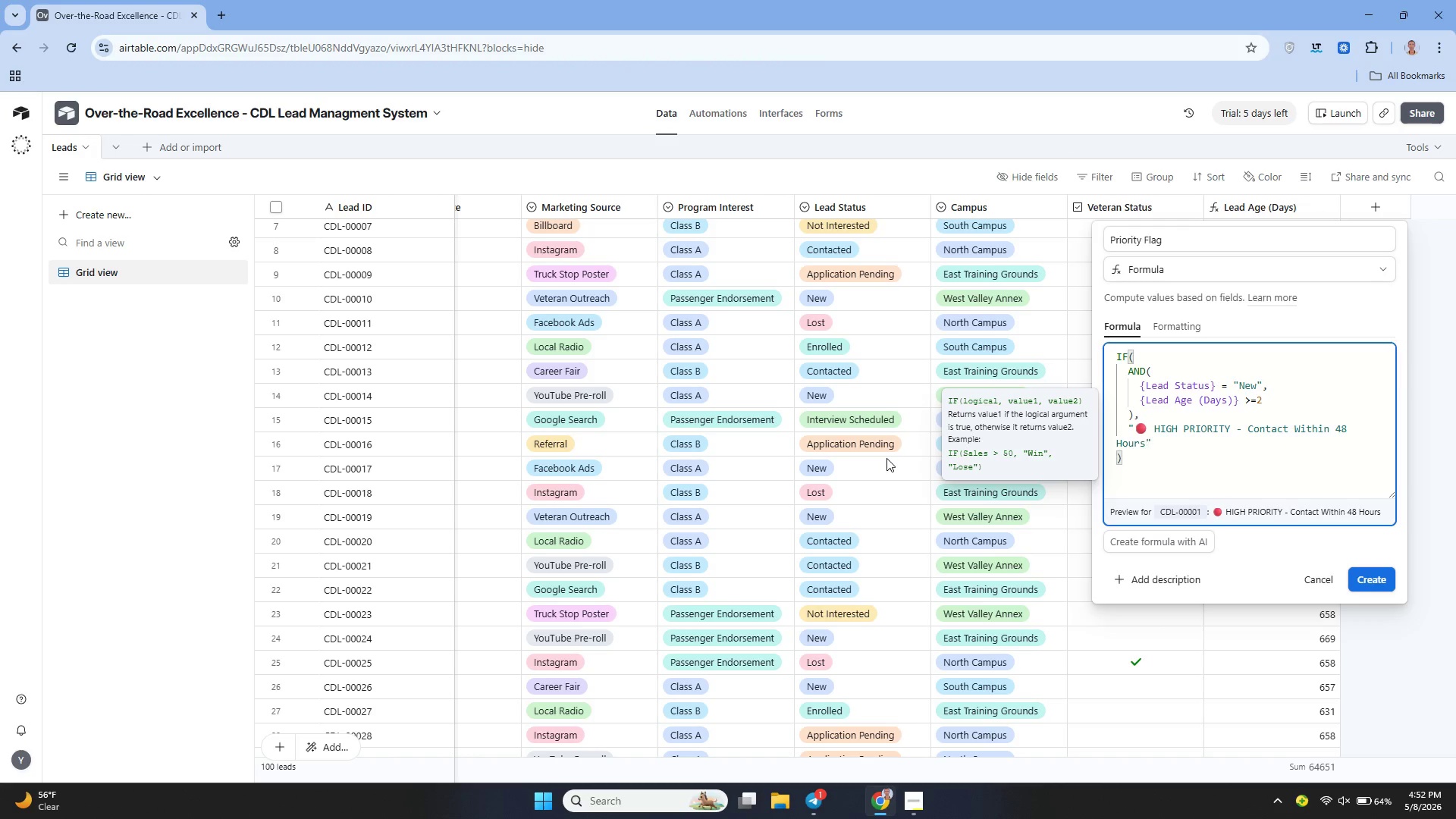 
key(Comma)
 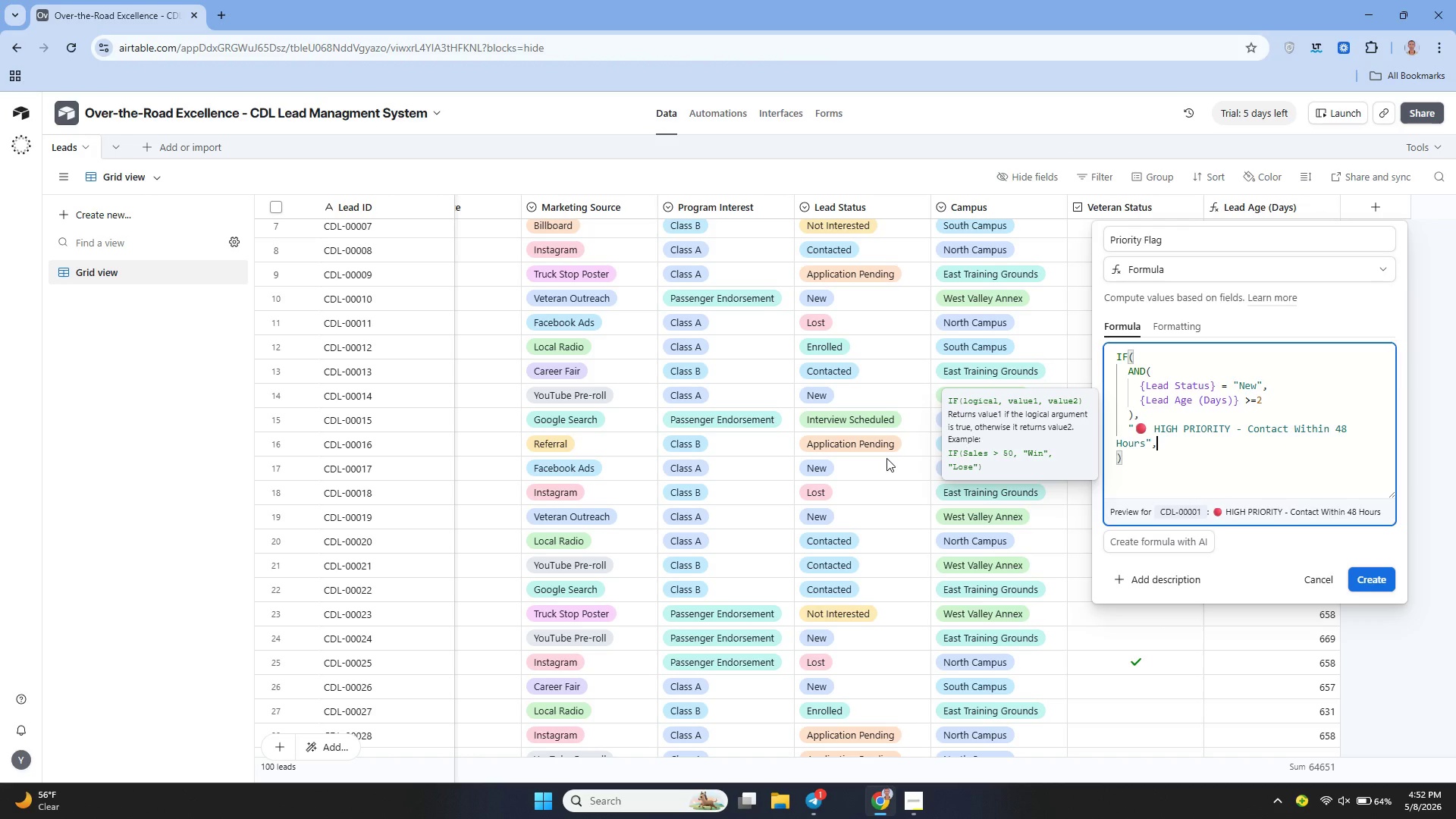 
key(Shift+ShiftRight)
 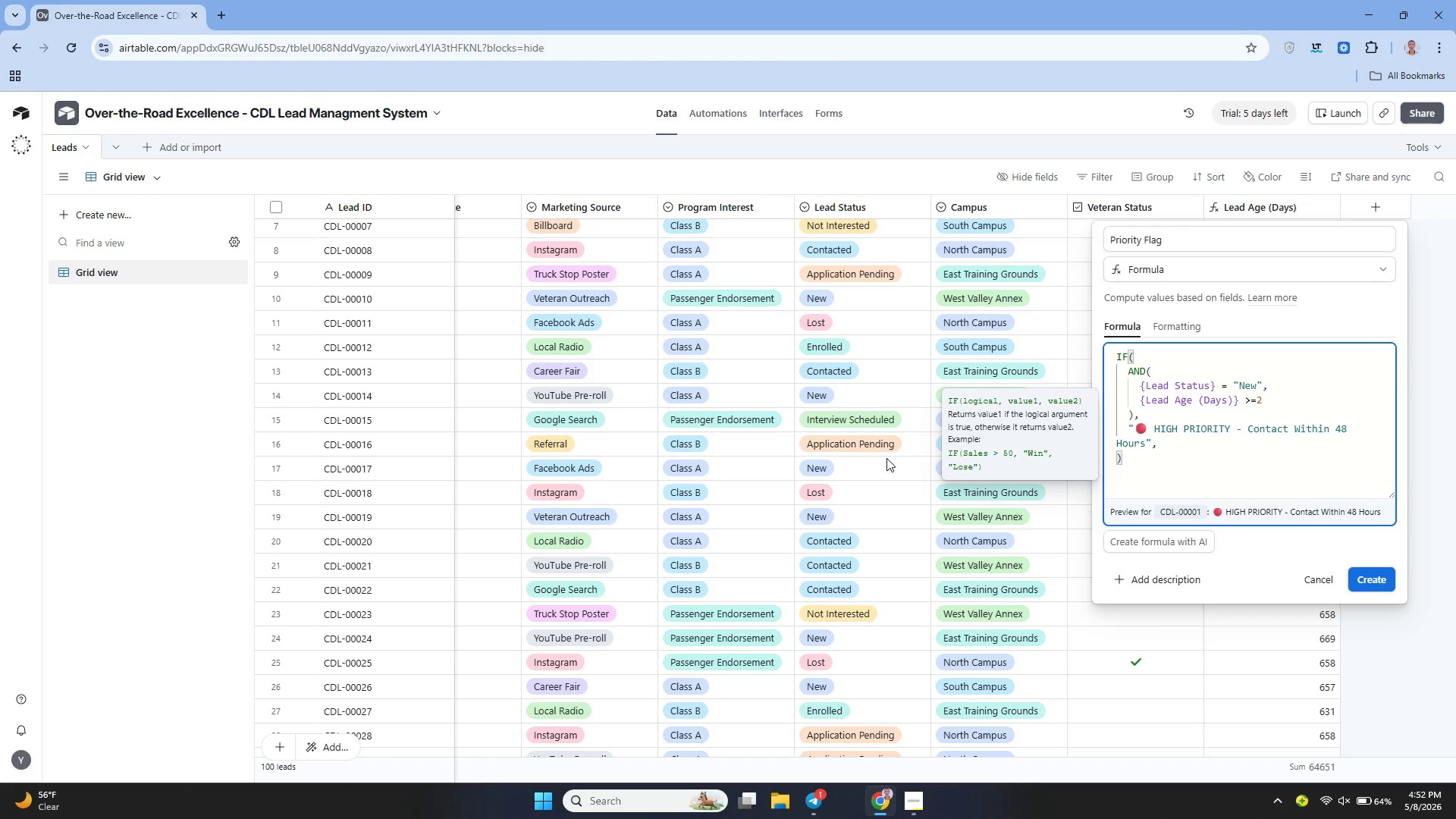 
key(Shift+Enter)
 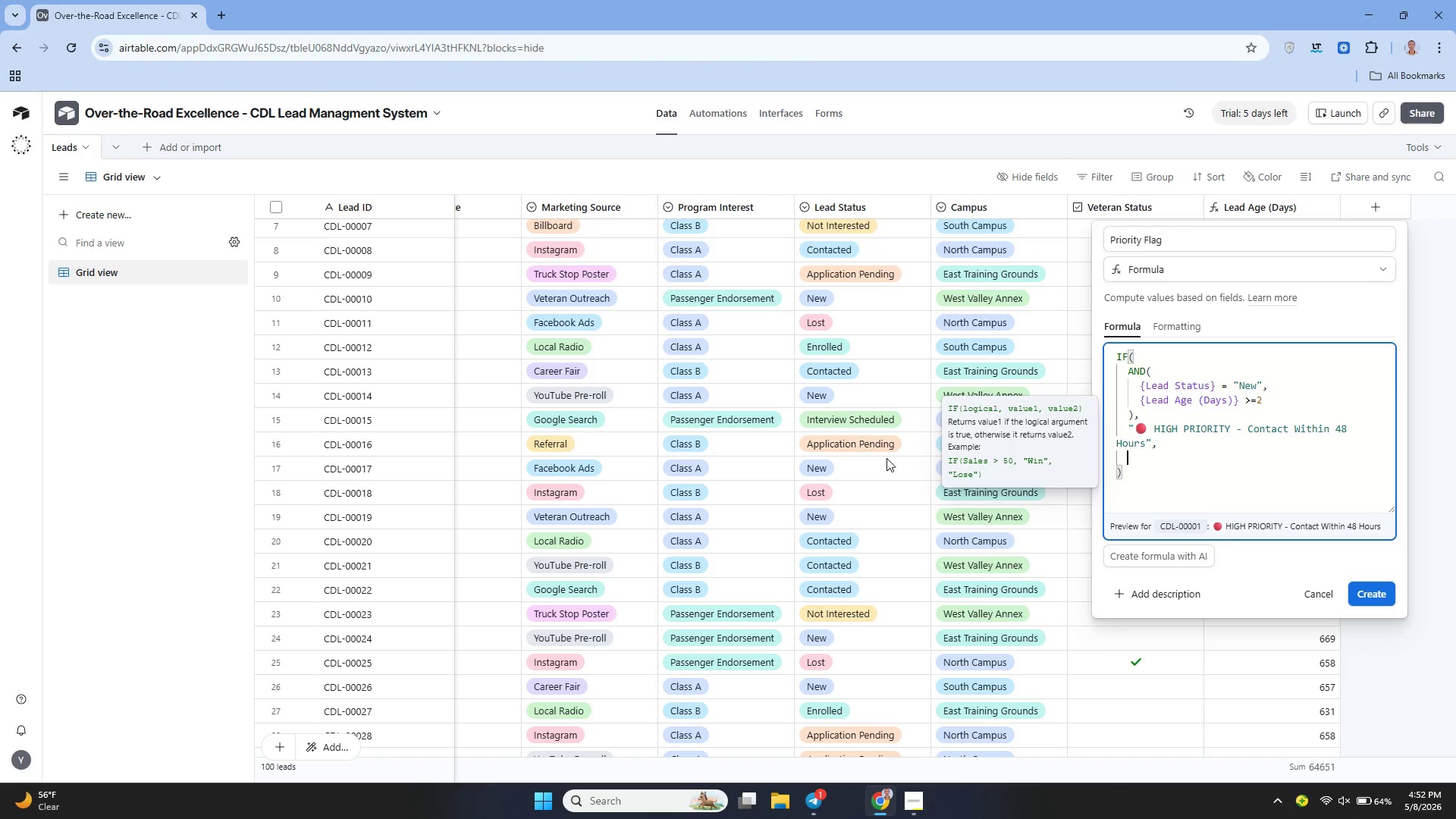 
type(IFC()
 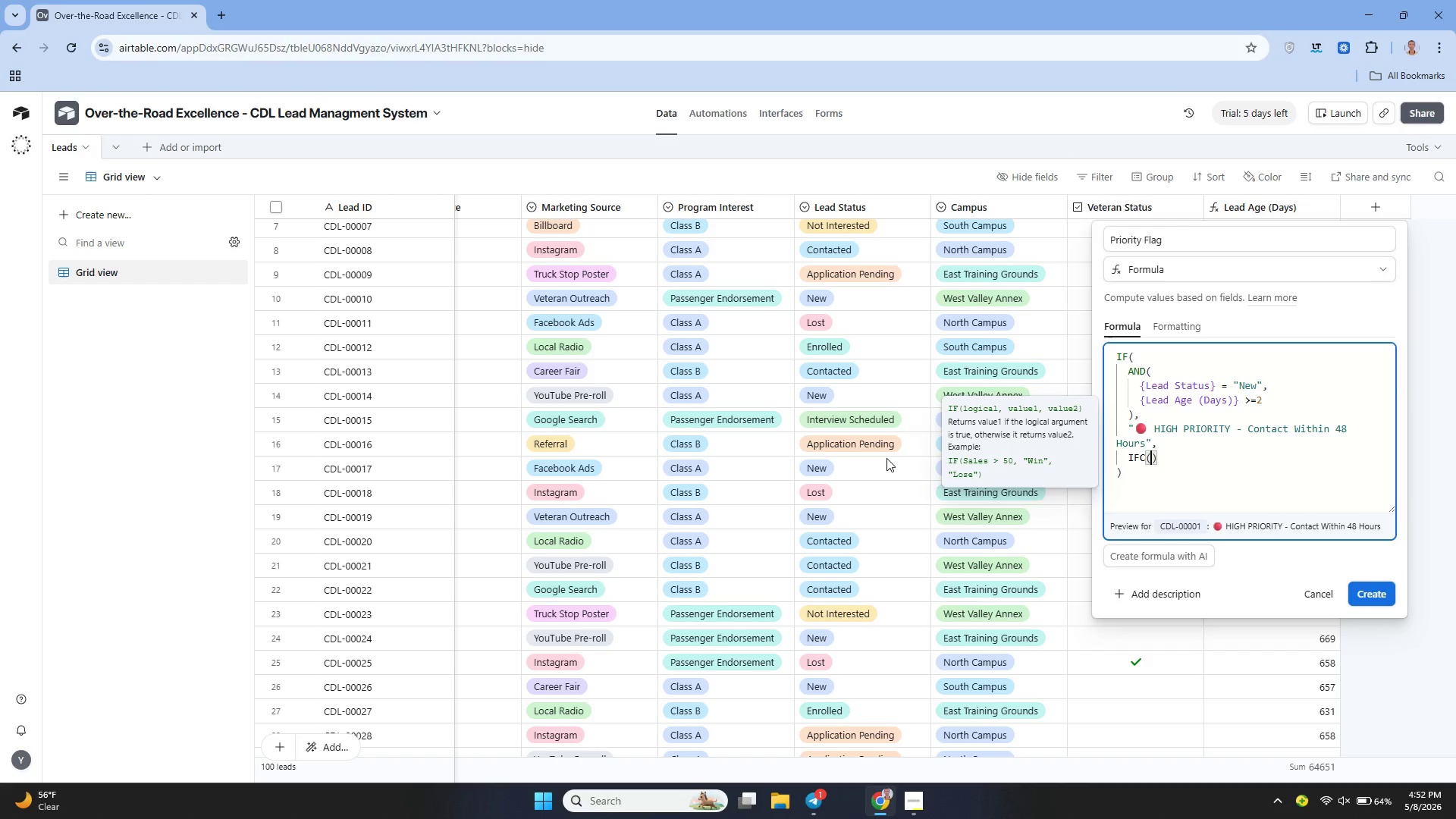 
key(Shift+Enter)
 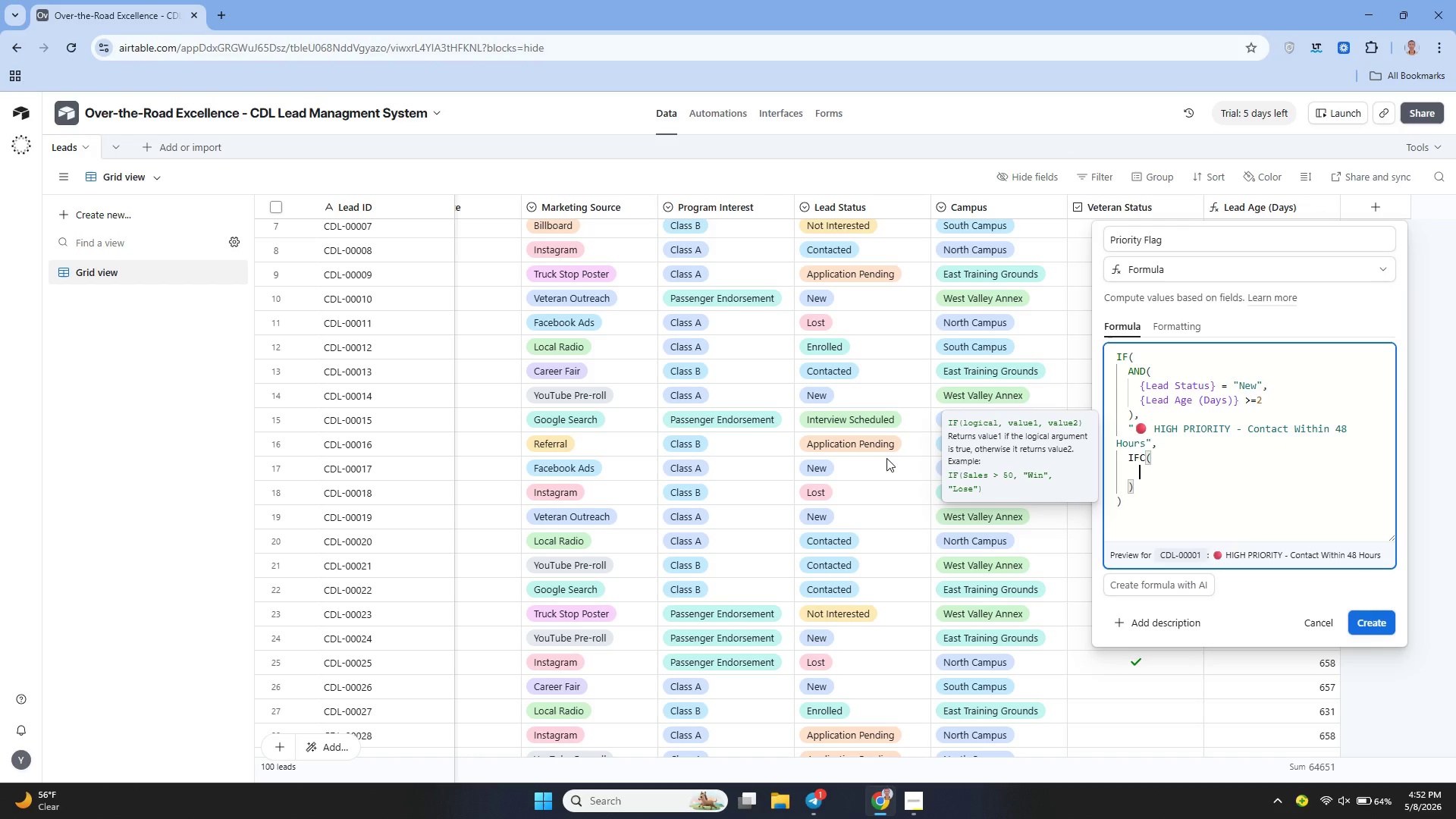 
type(AND()
 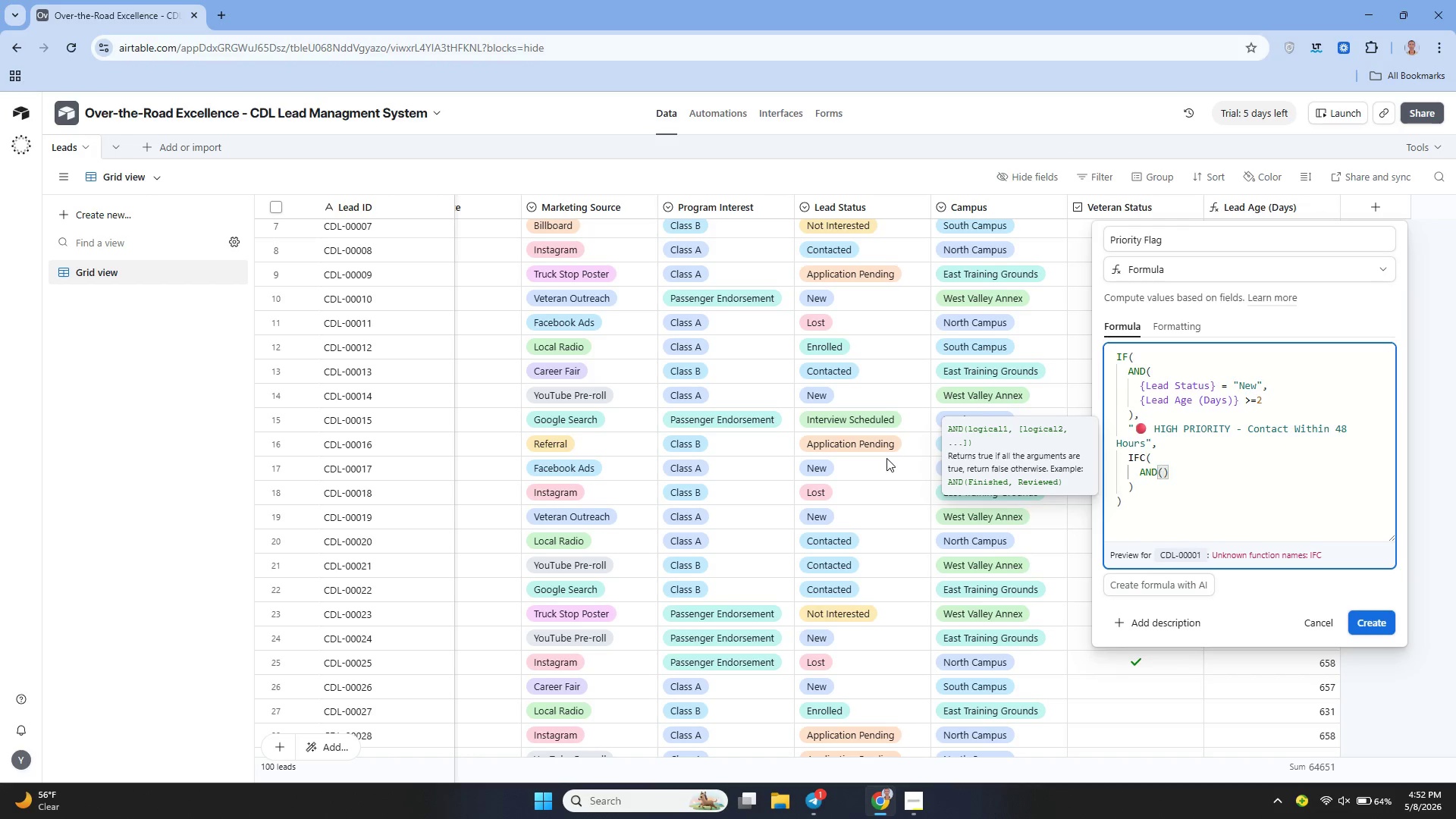 
key(Shift+Enter)
 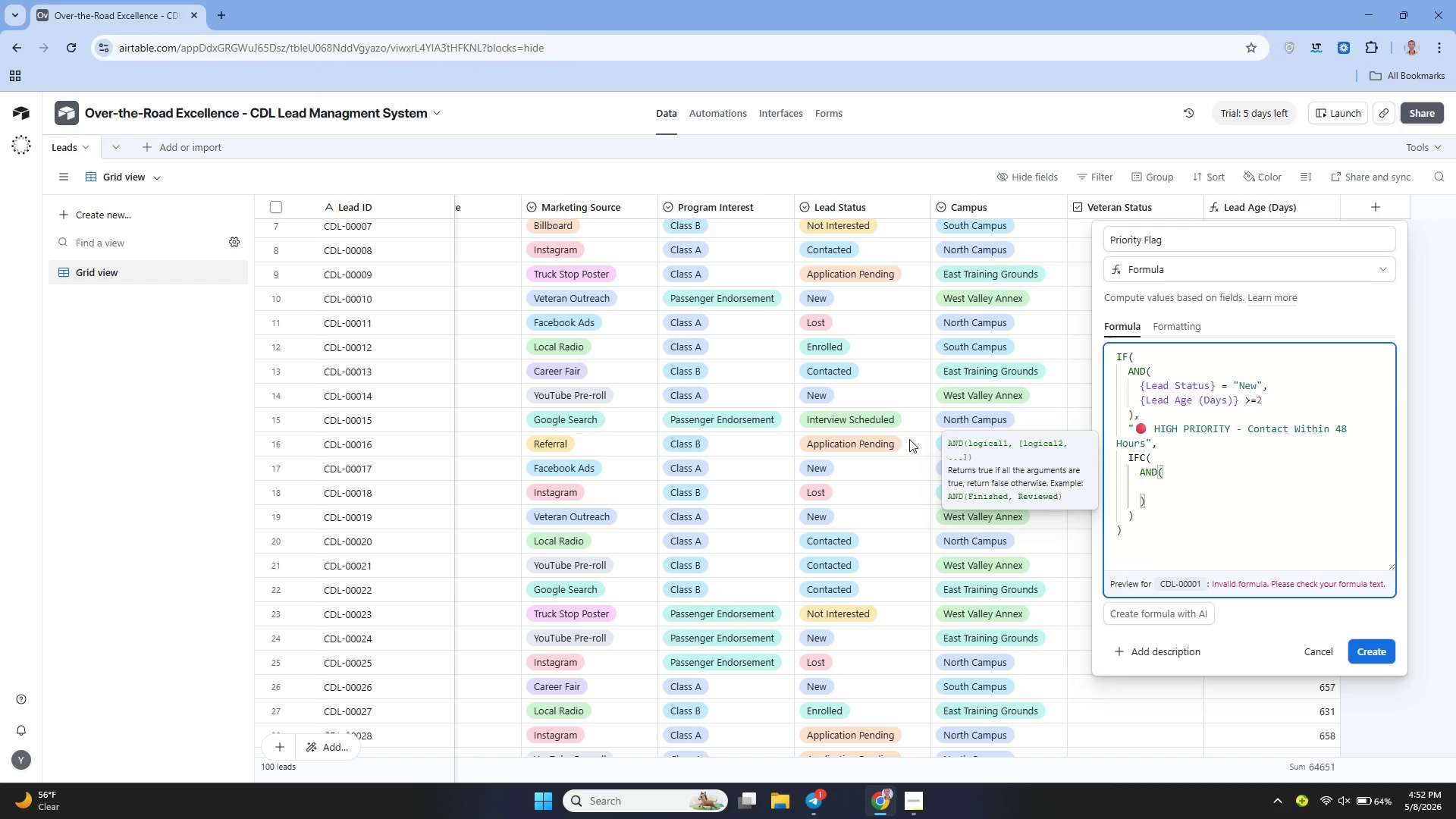 
key(ArrowUp)
 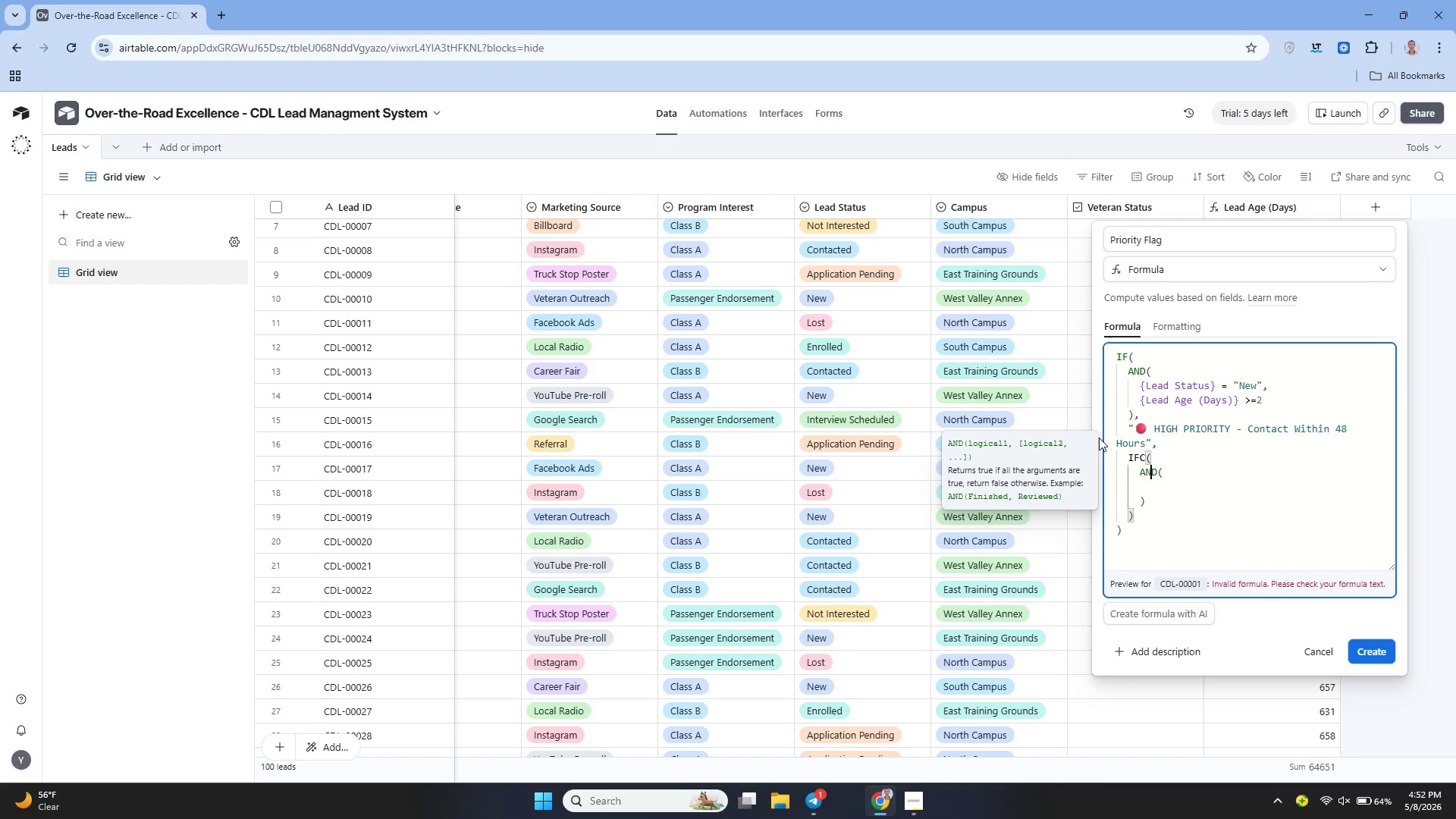 
key(ArrowUp)
 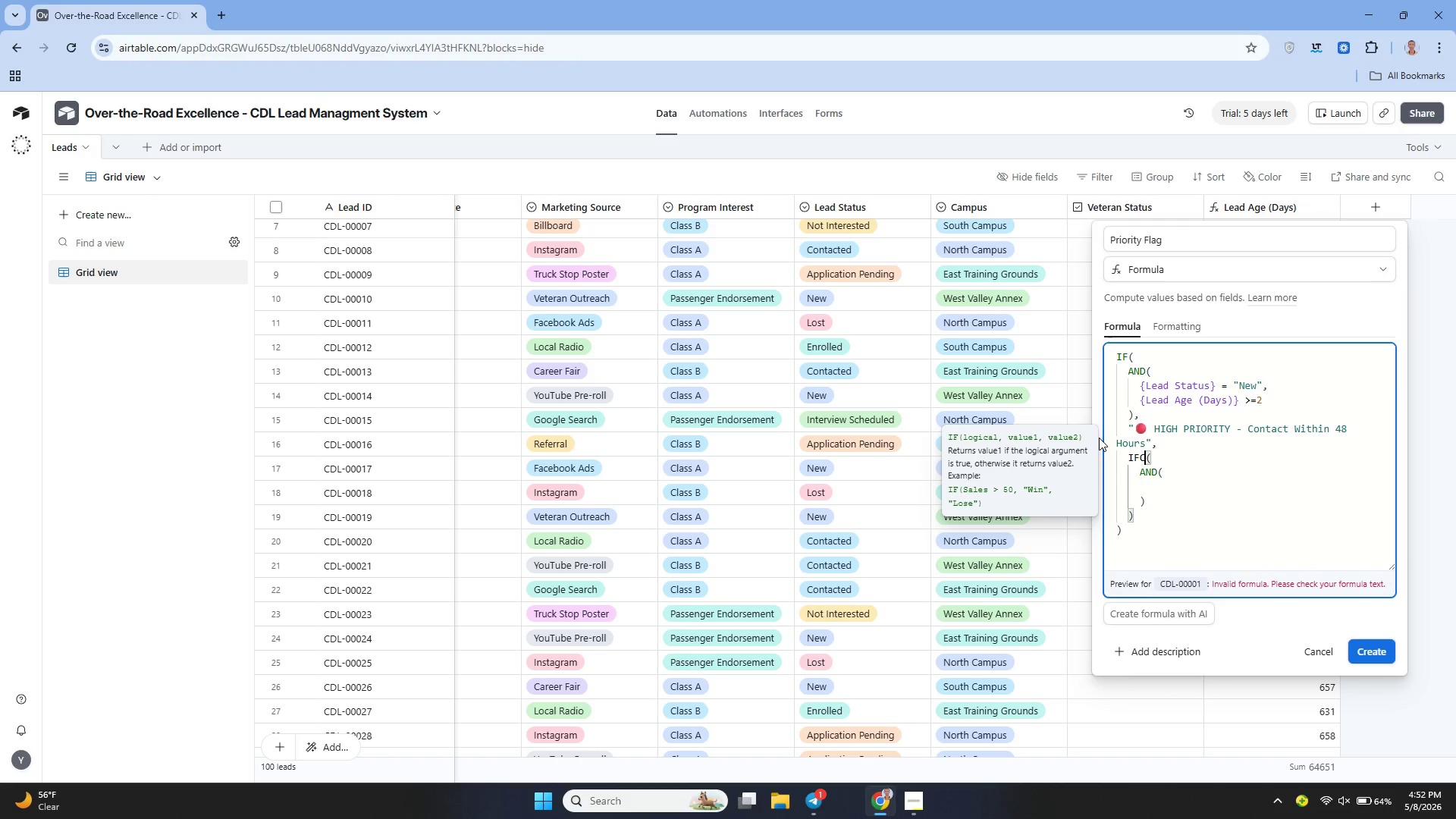 
key(ArrowLeft)
 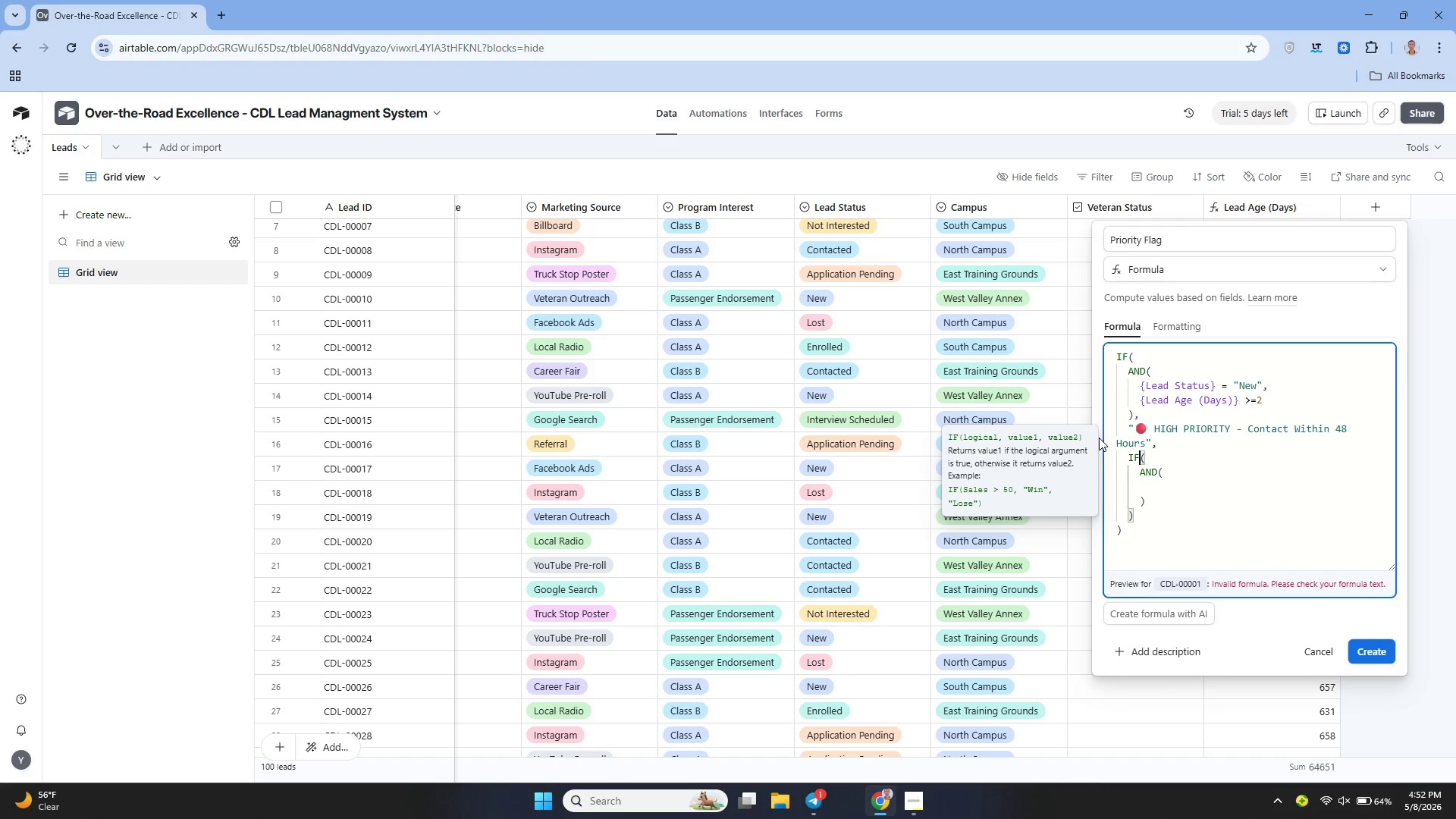 
key(Backspace)
 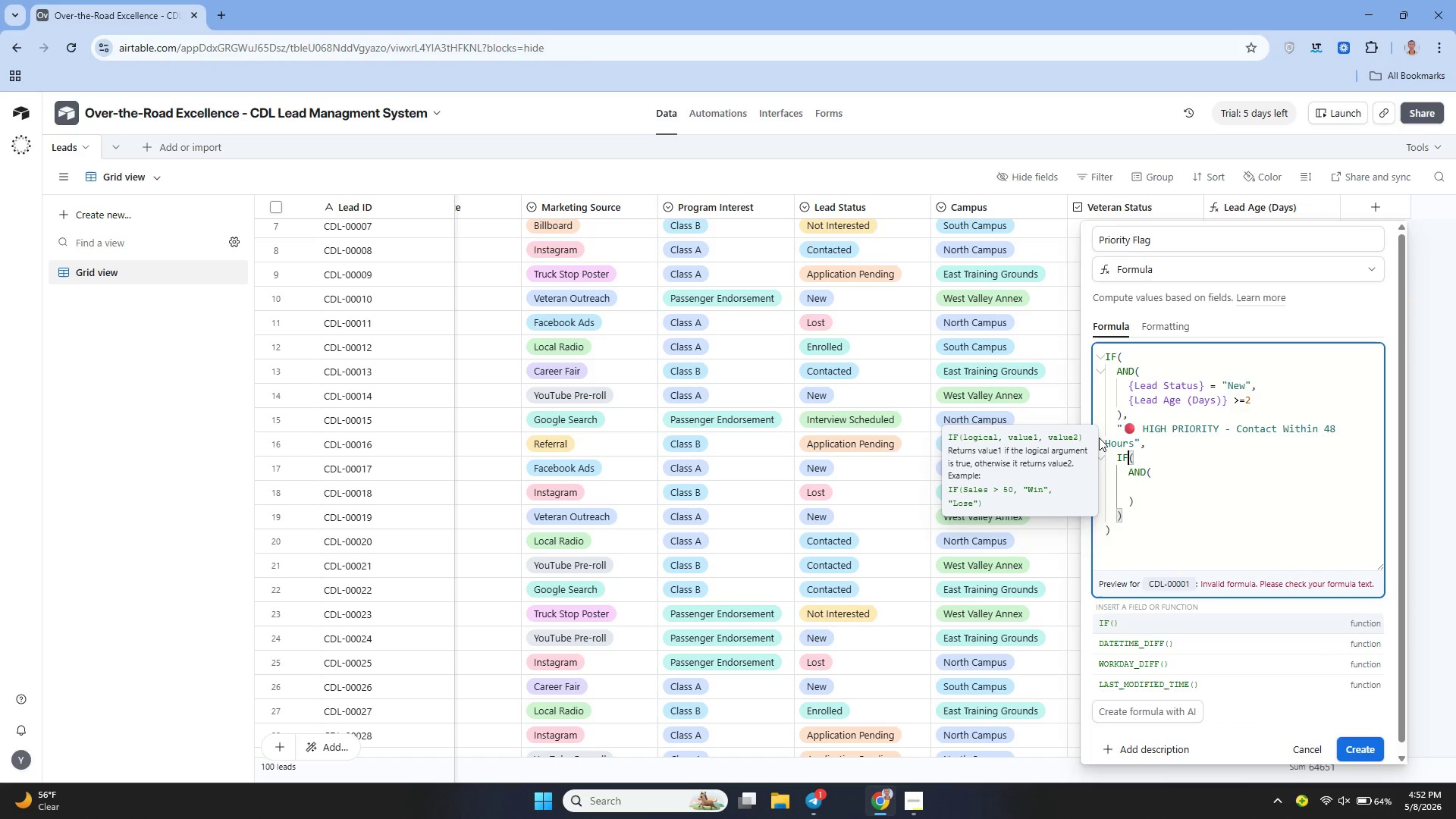 
key(ArrowDown)
 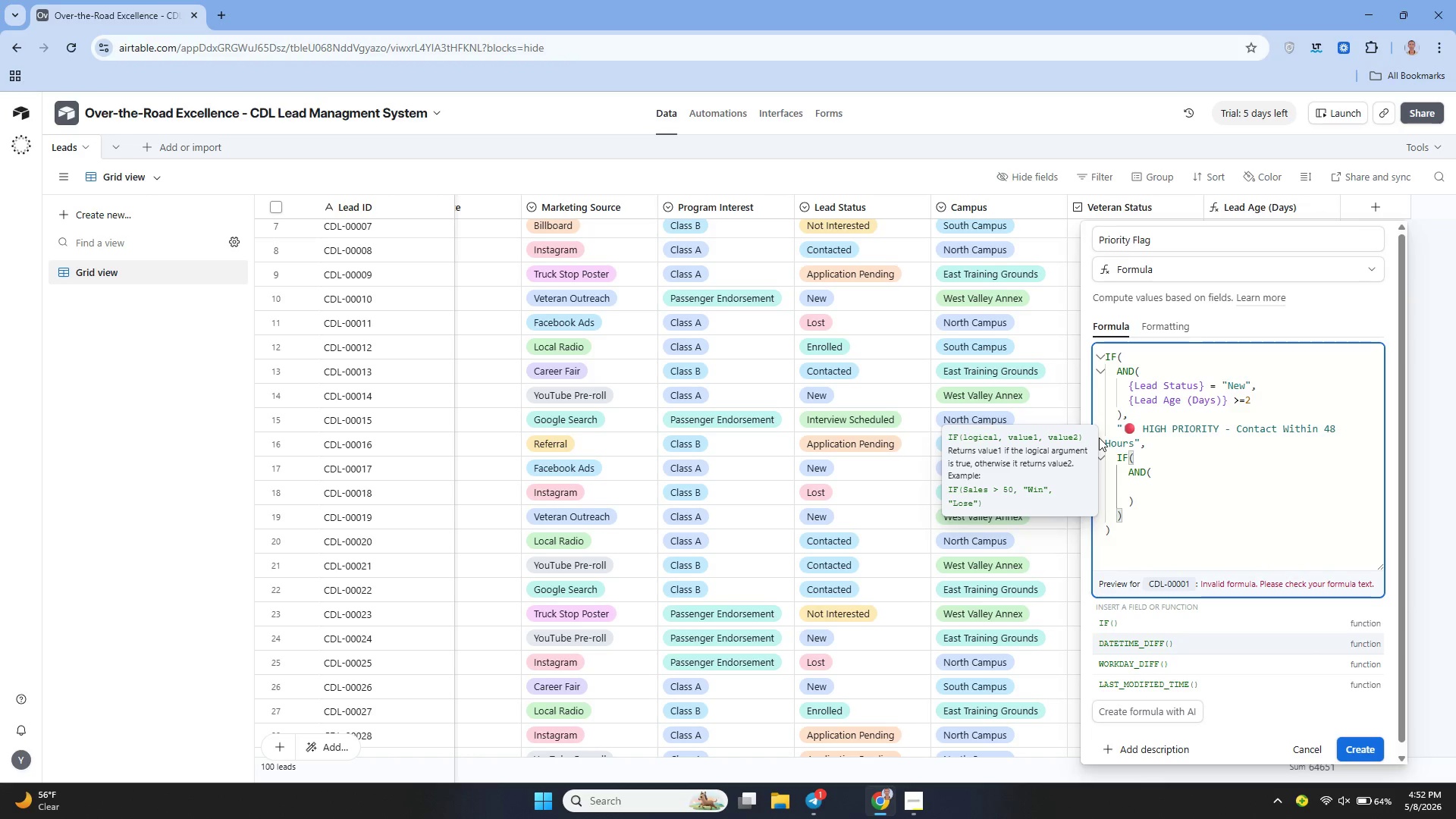 
key(ArrowDown)
 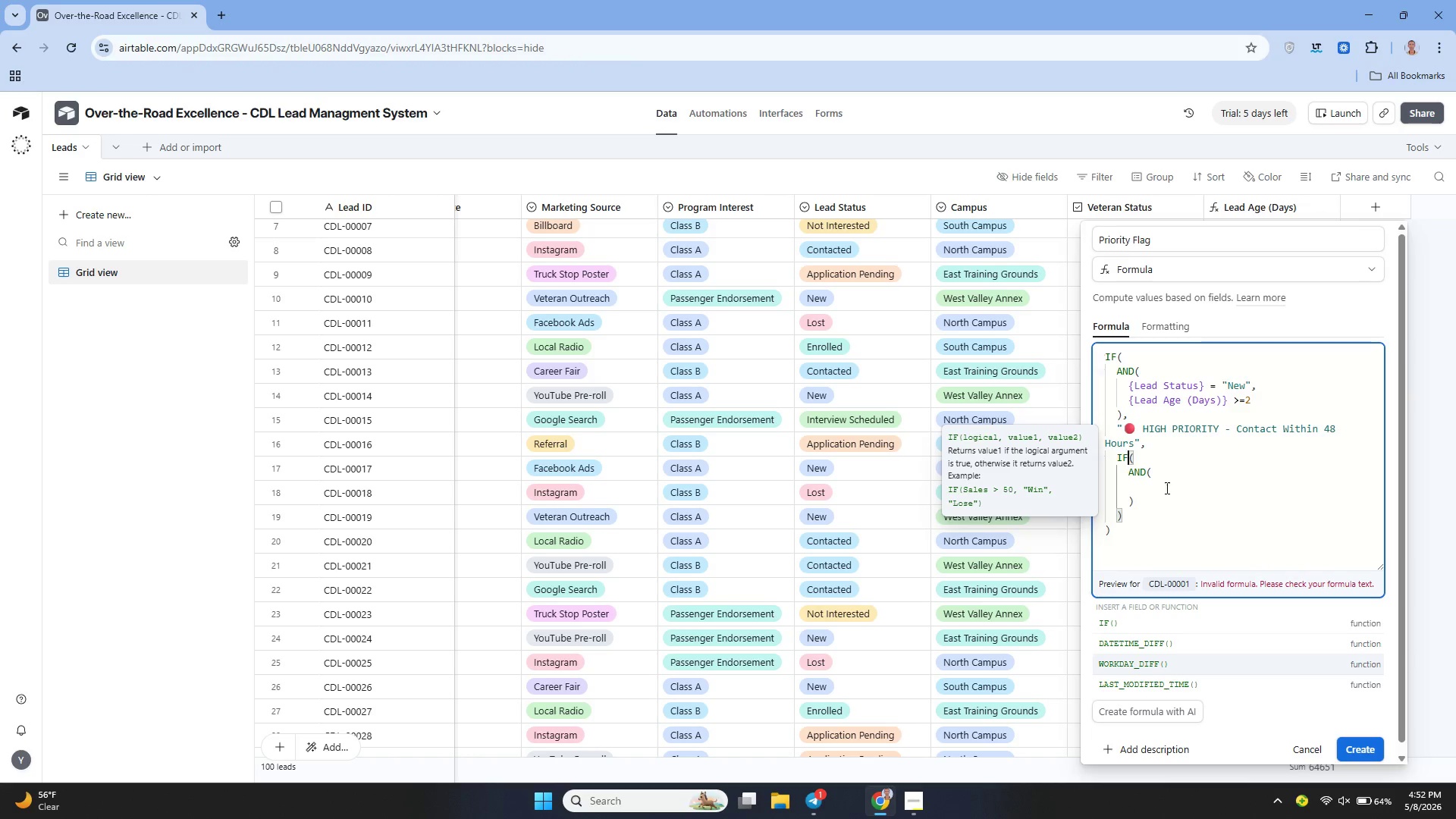 
left_click([1150, 488])
 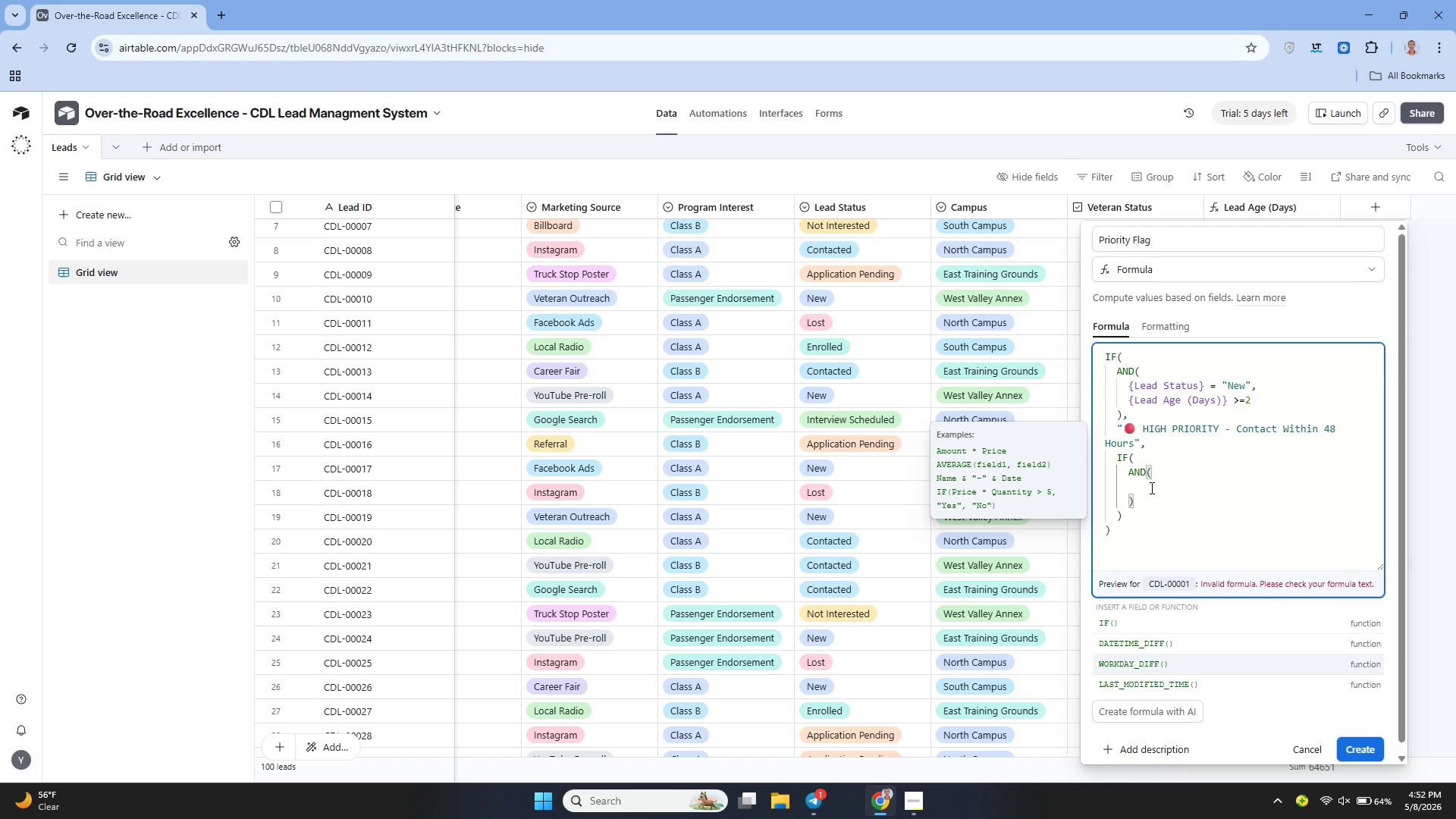 
key(ArrowLeft)
 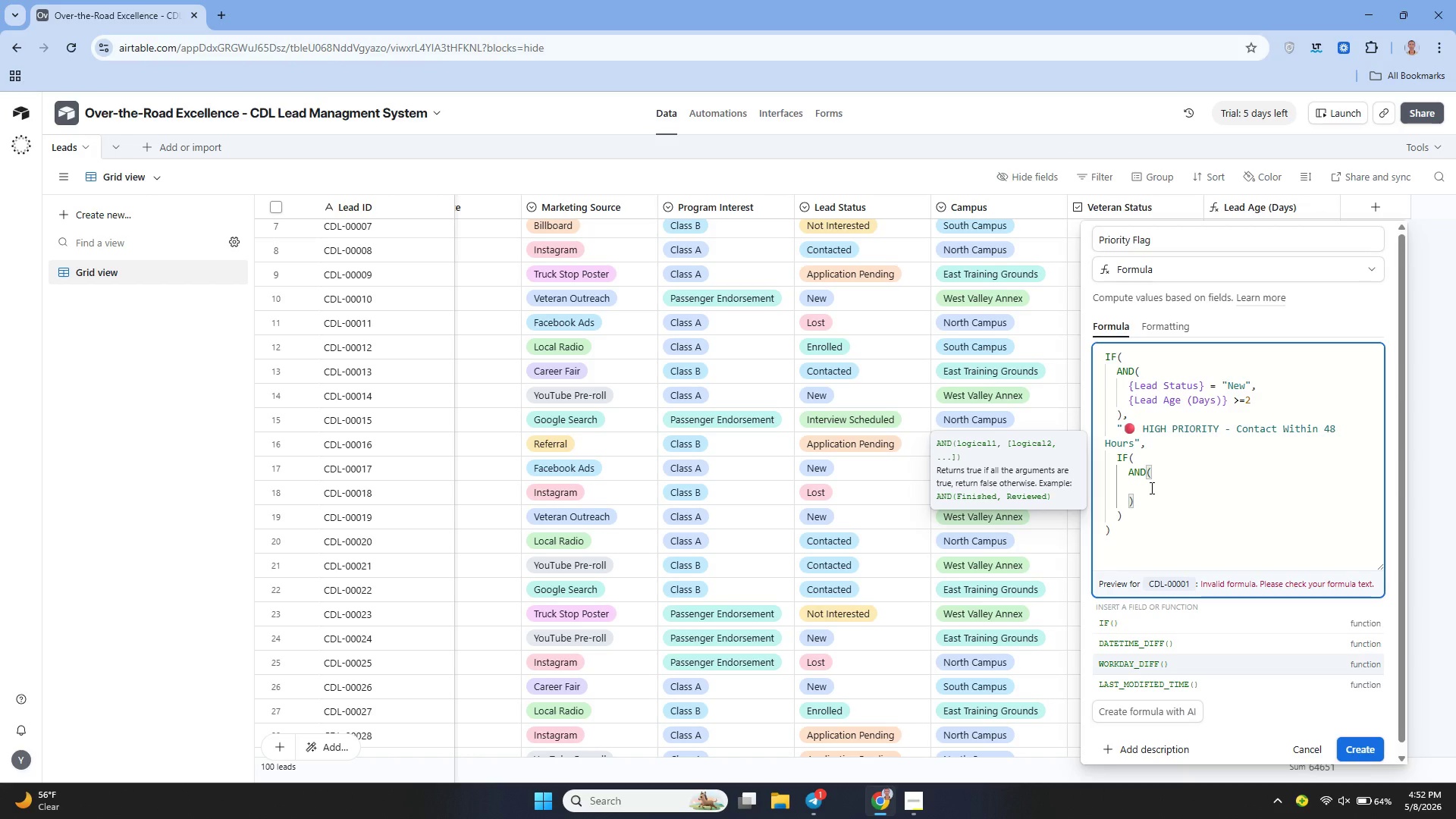 
key(ArrowDown)
 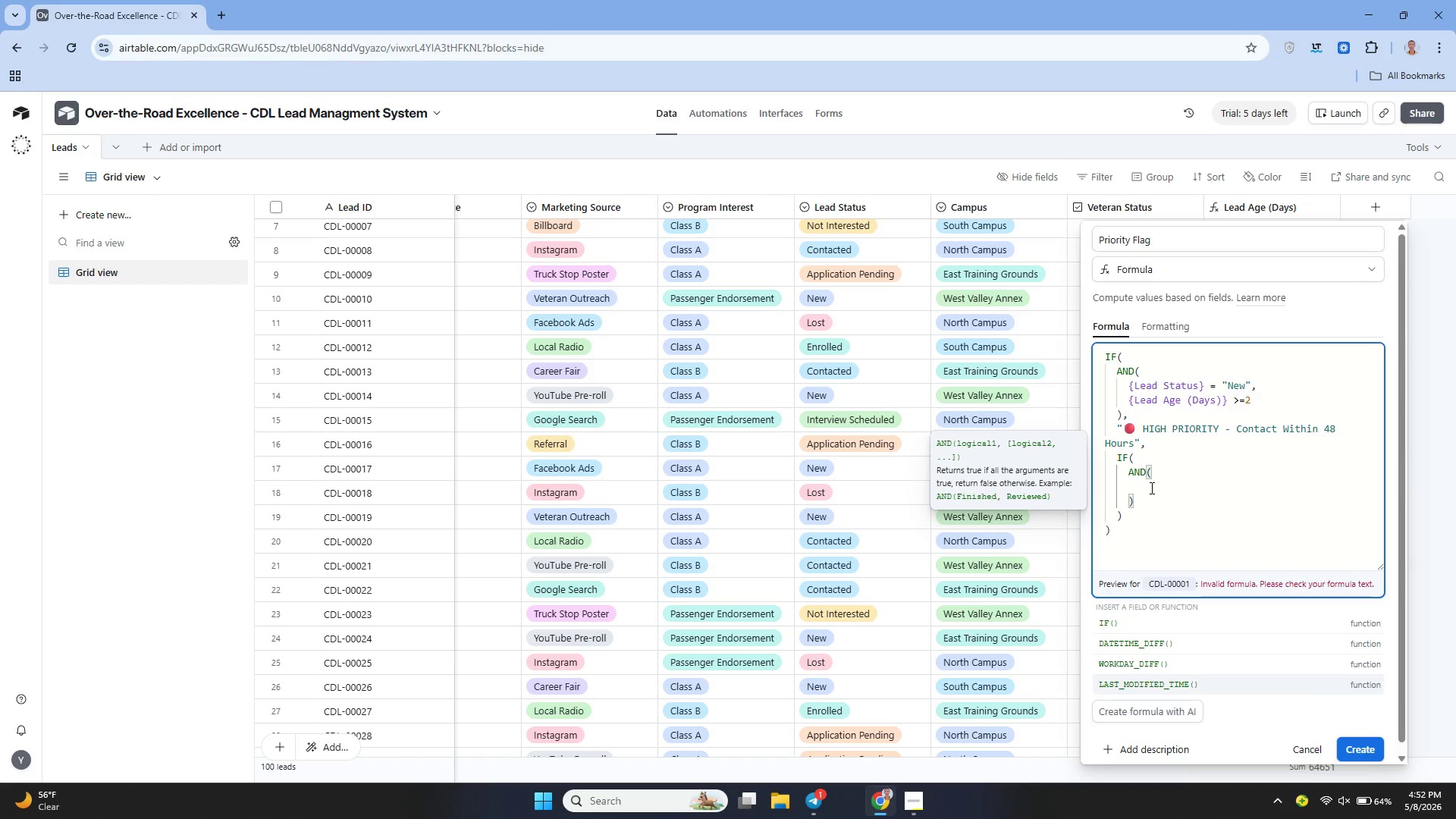 
key(ArrowDown)
 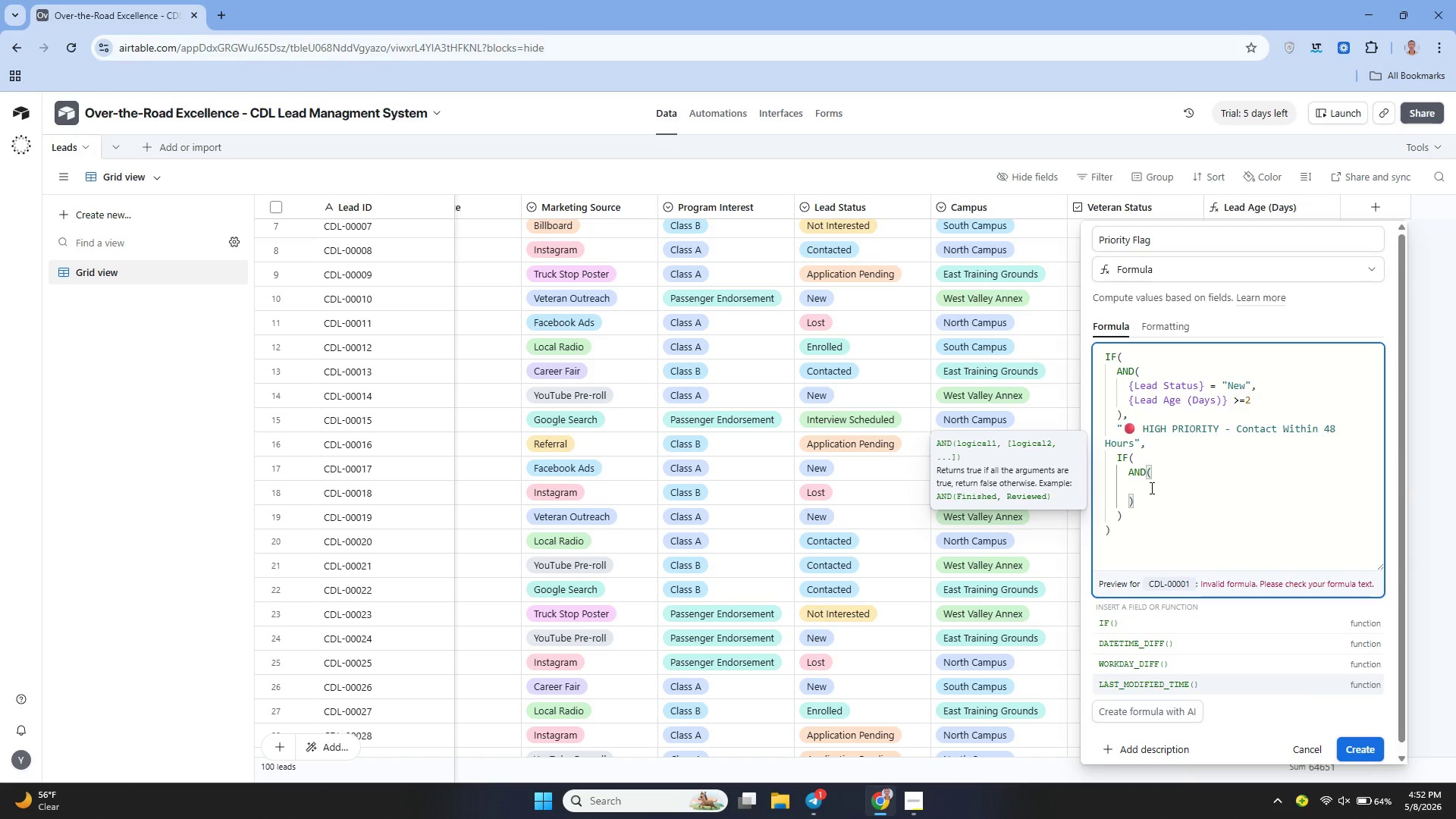 
key(ArrowDown)
 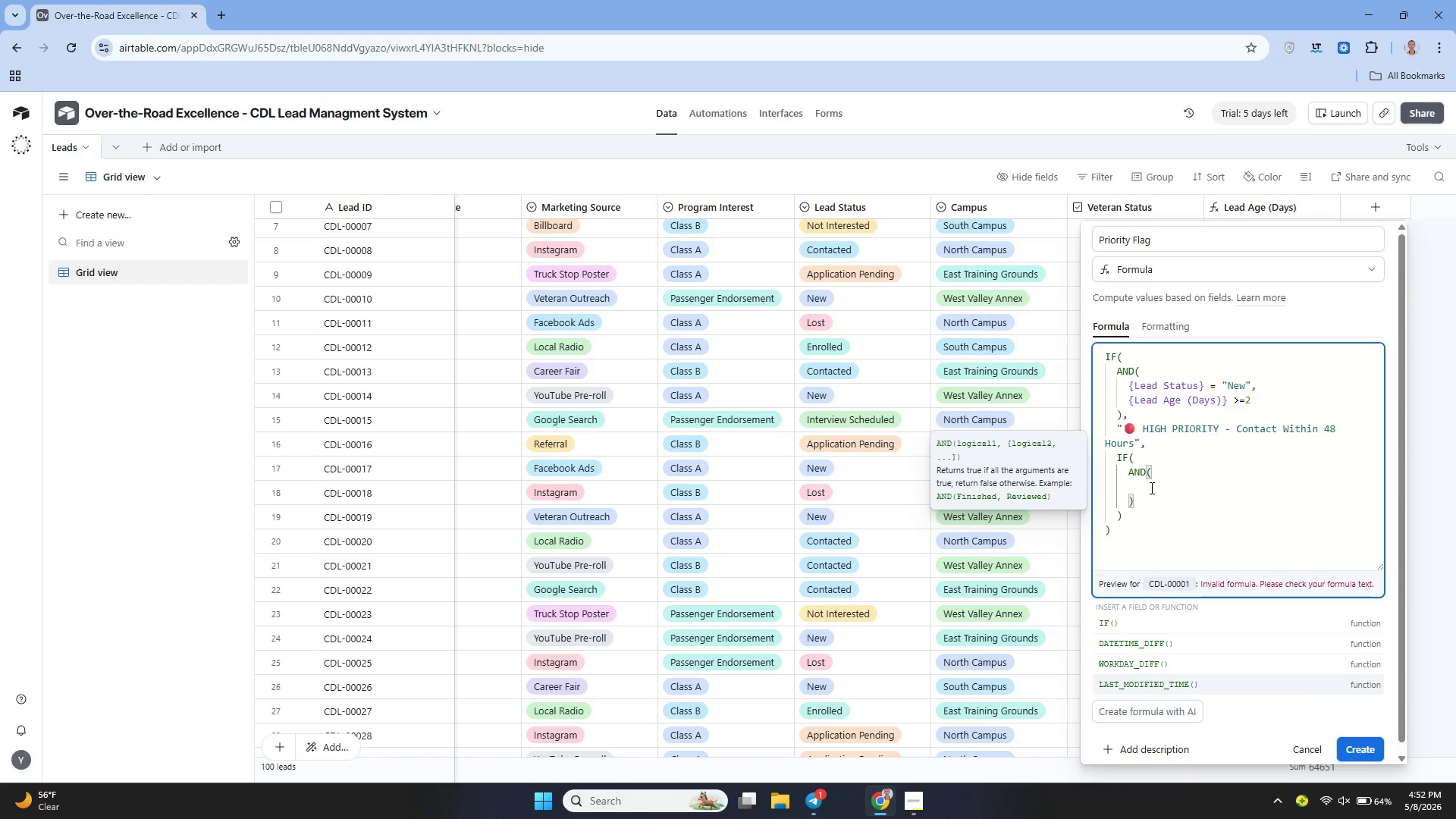 
key(ArrowLeft)
 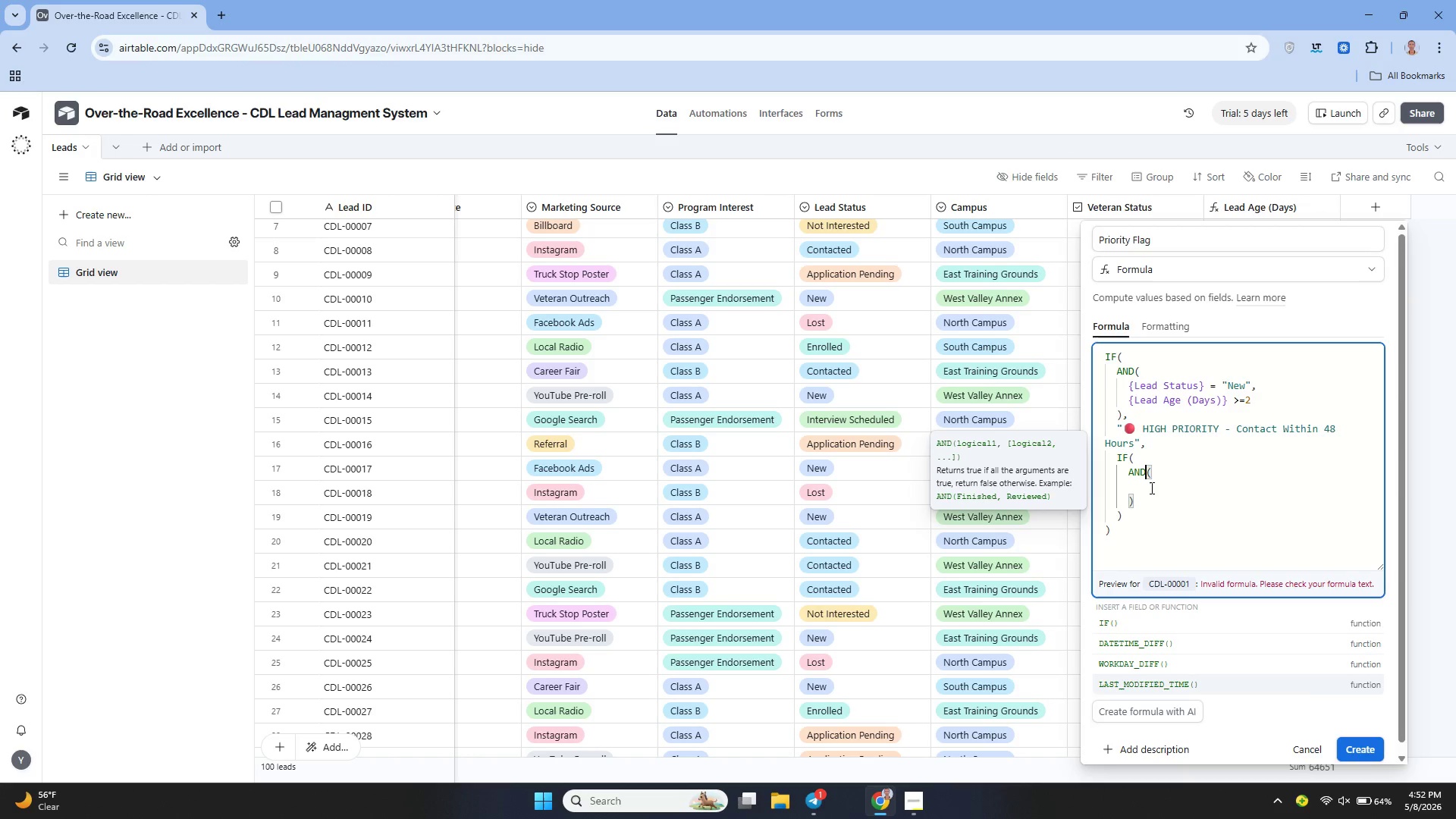 
key(ArrowDown)
 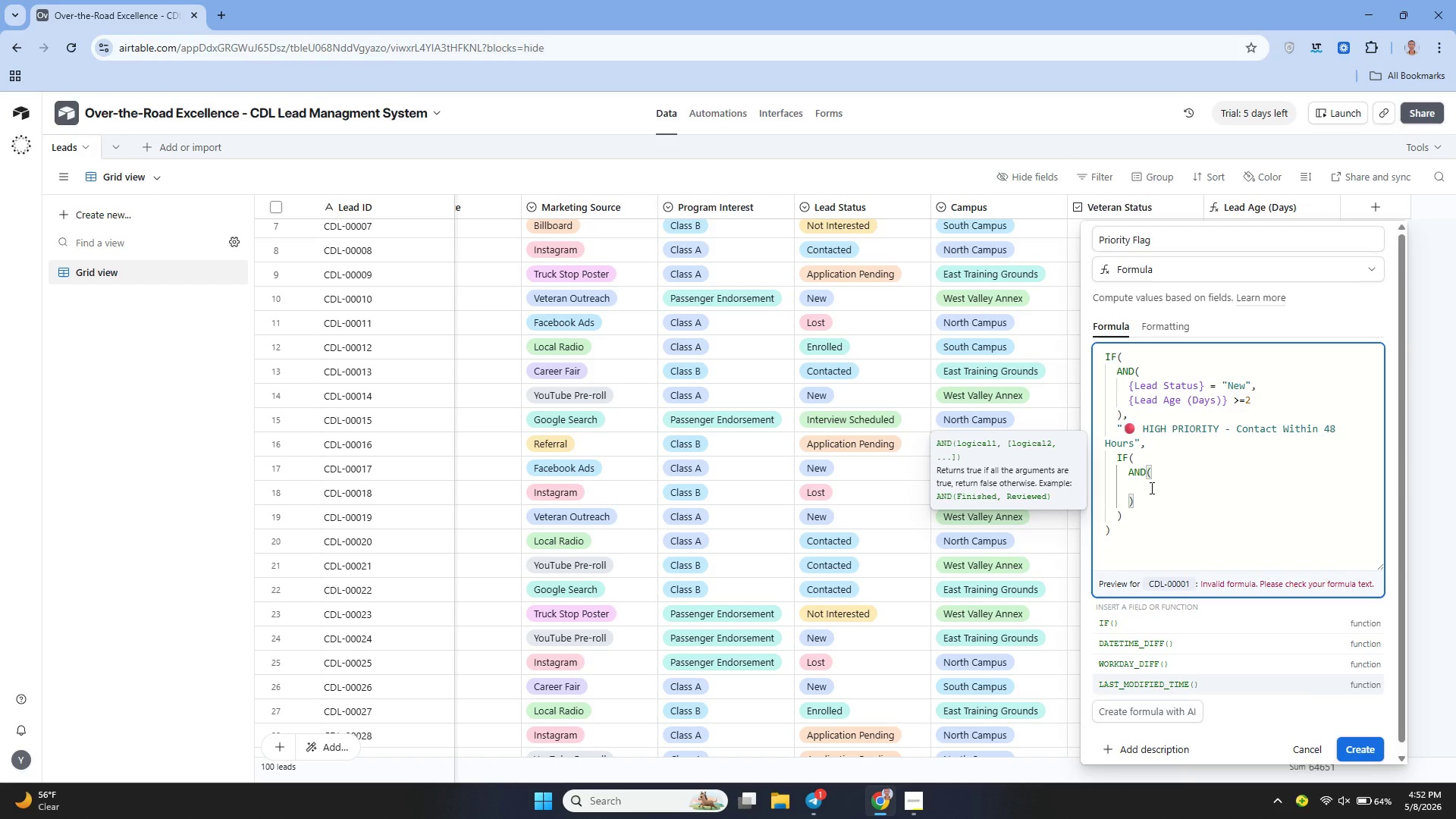 
key(ArrowDown)
 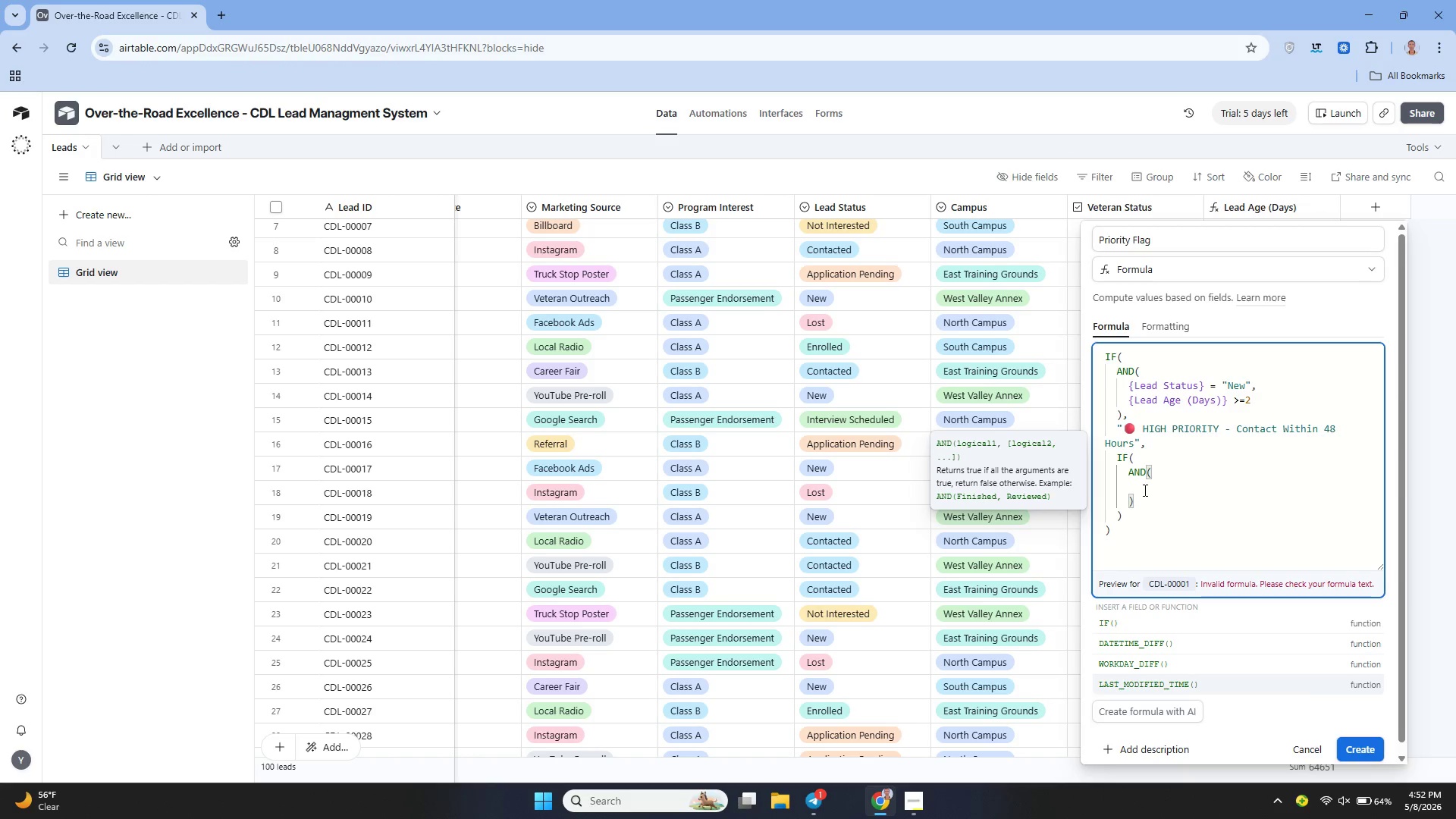 
left_click([1144, 490])
 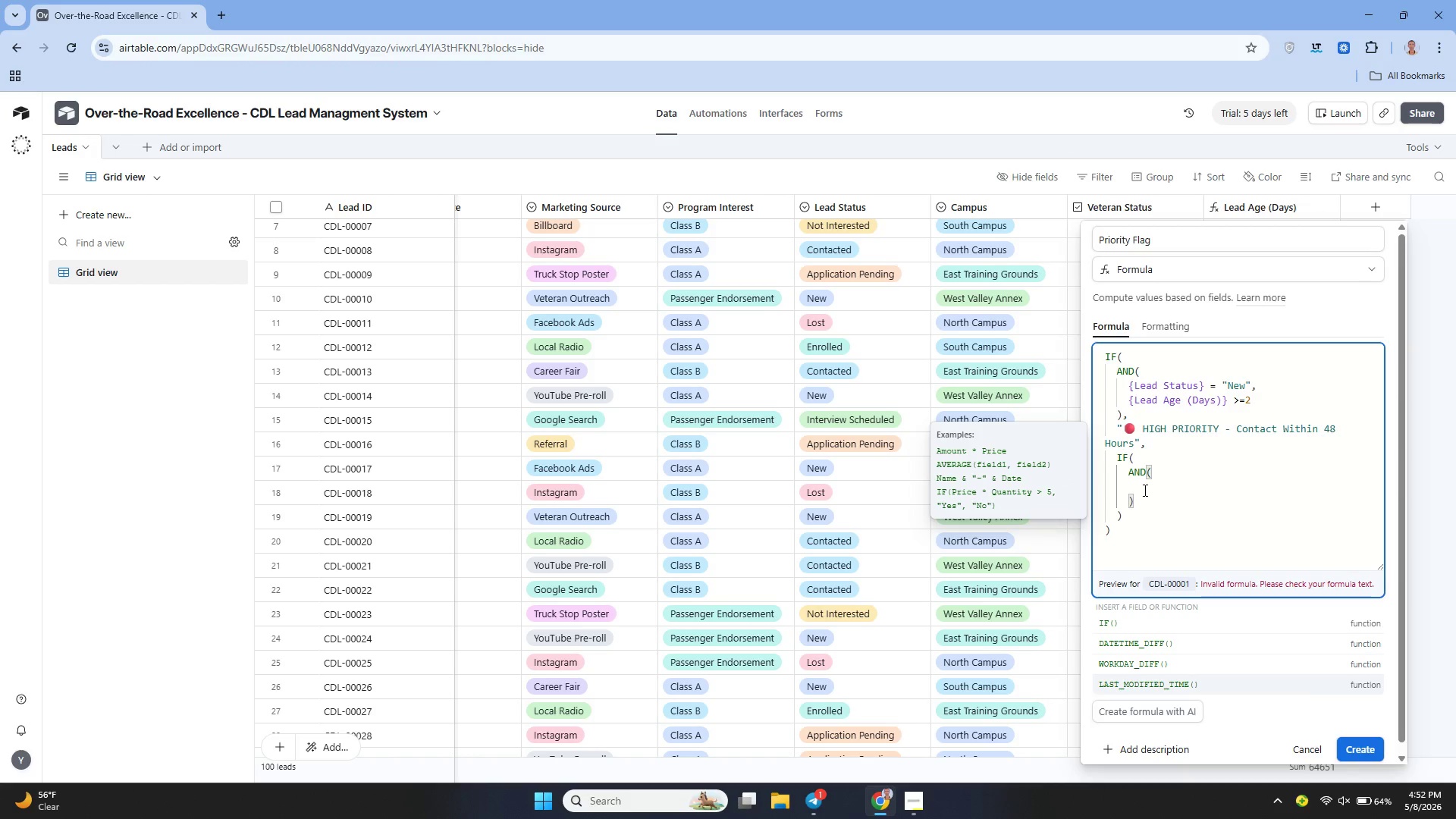 
key(Backspace)
 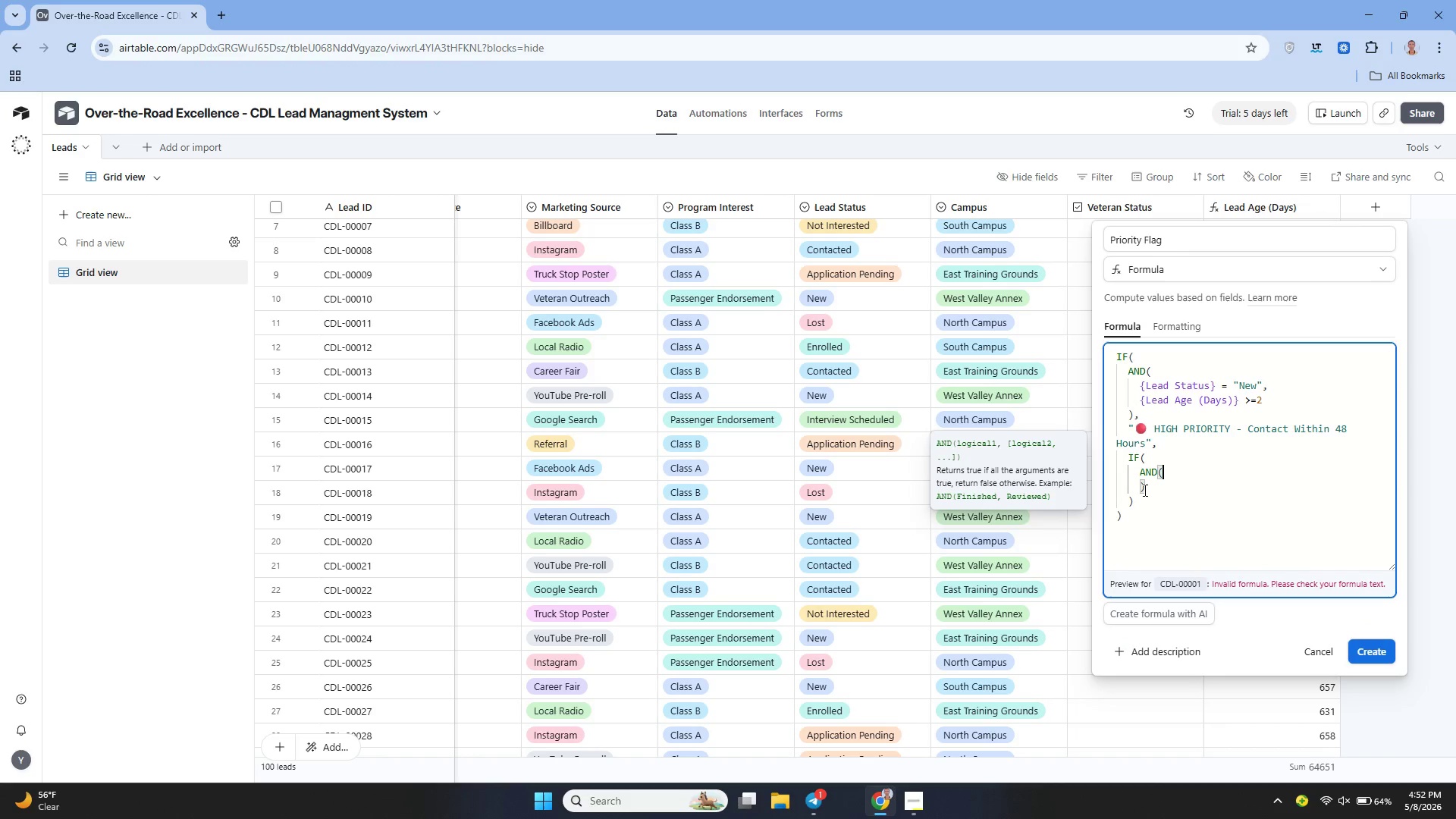 
key(Shift+Enter)
 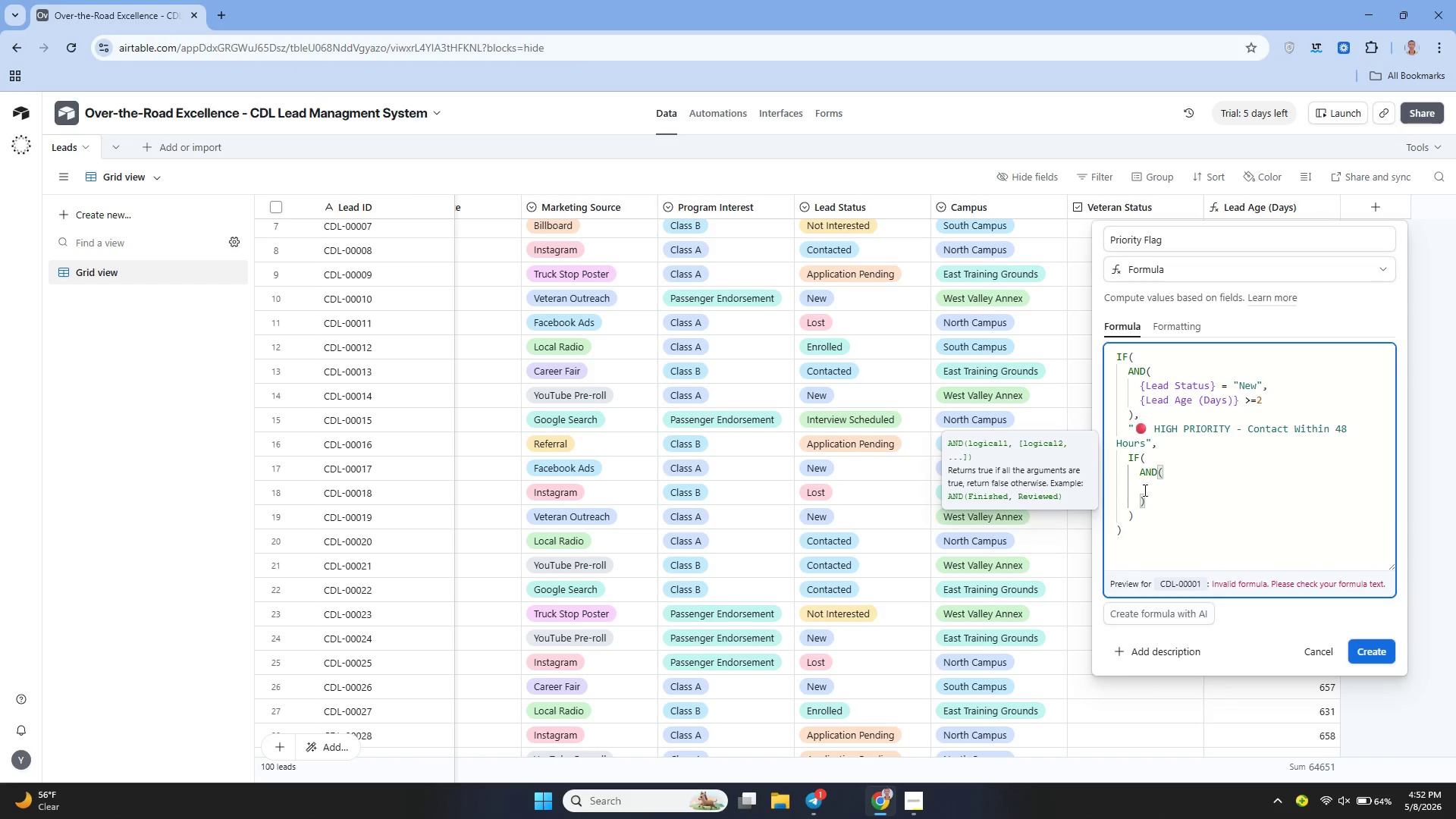 
type({Lead Status)
 